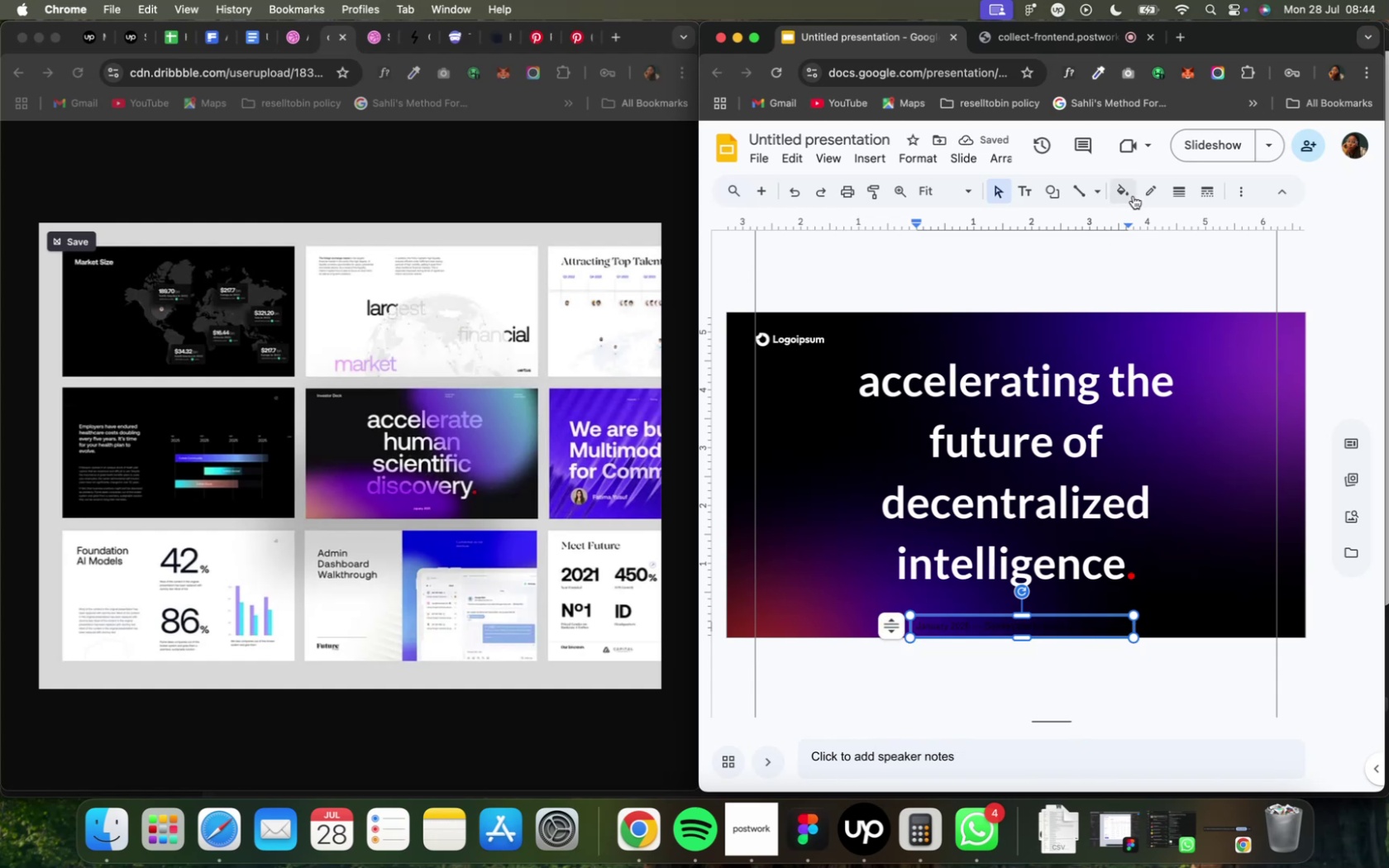 
wait(5.67)
 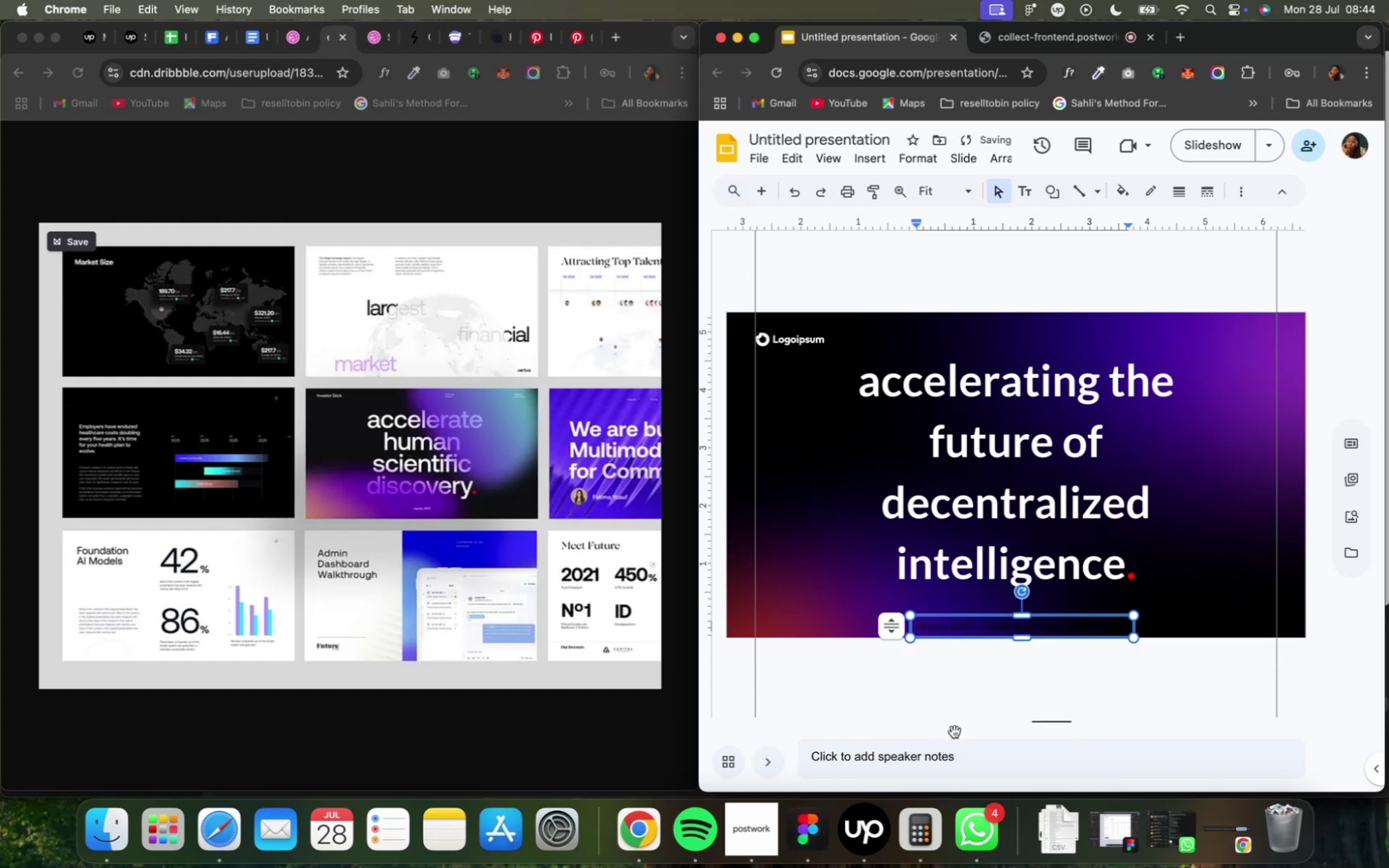 
mouse_move([1244, 203])
 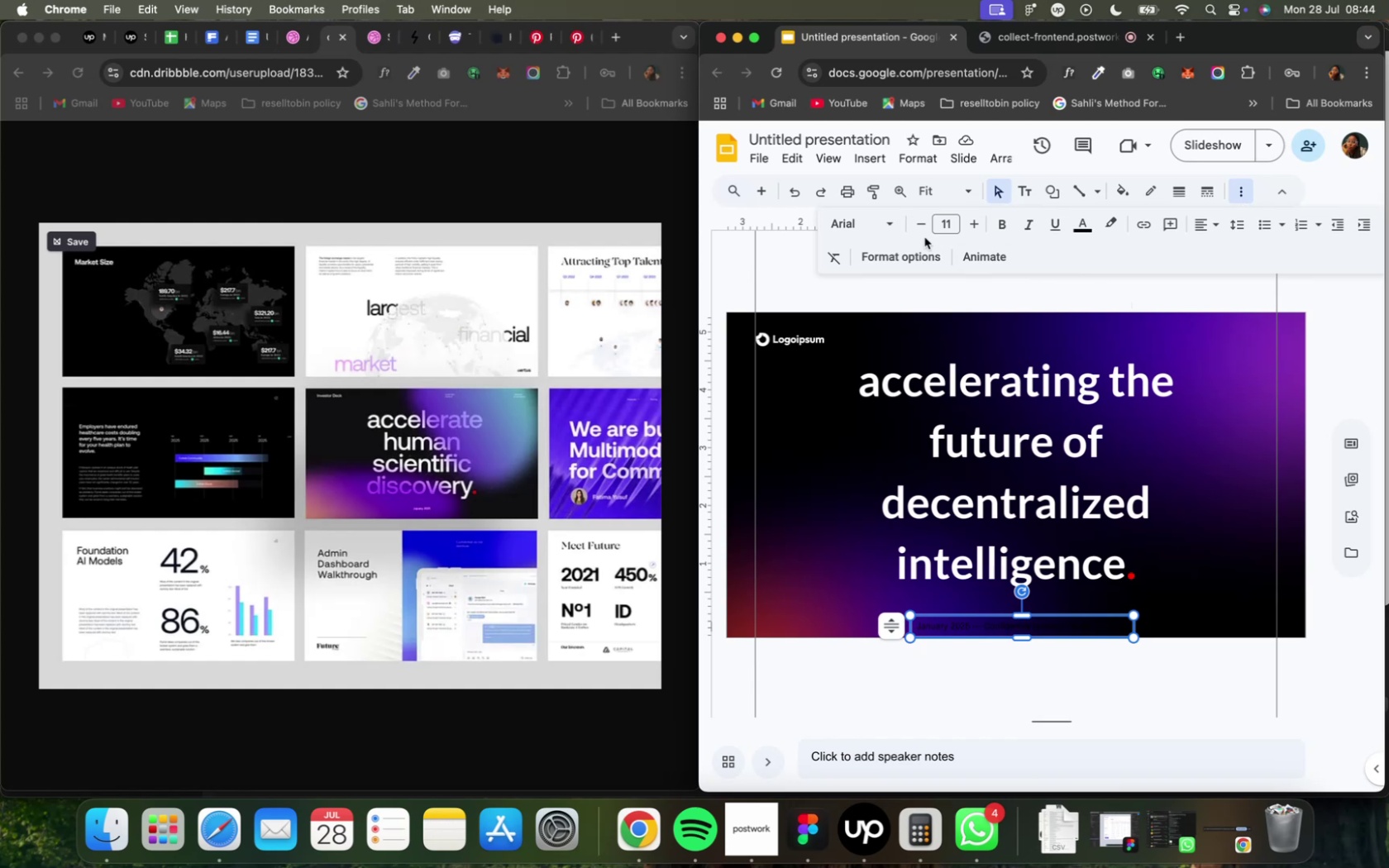 
left_click([863, 224])
 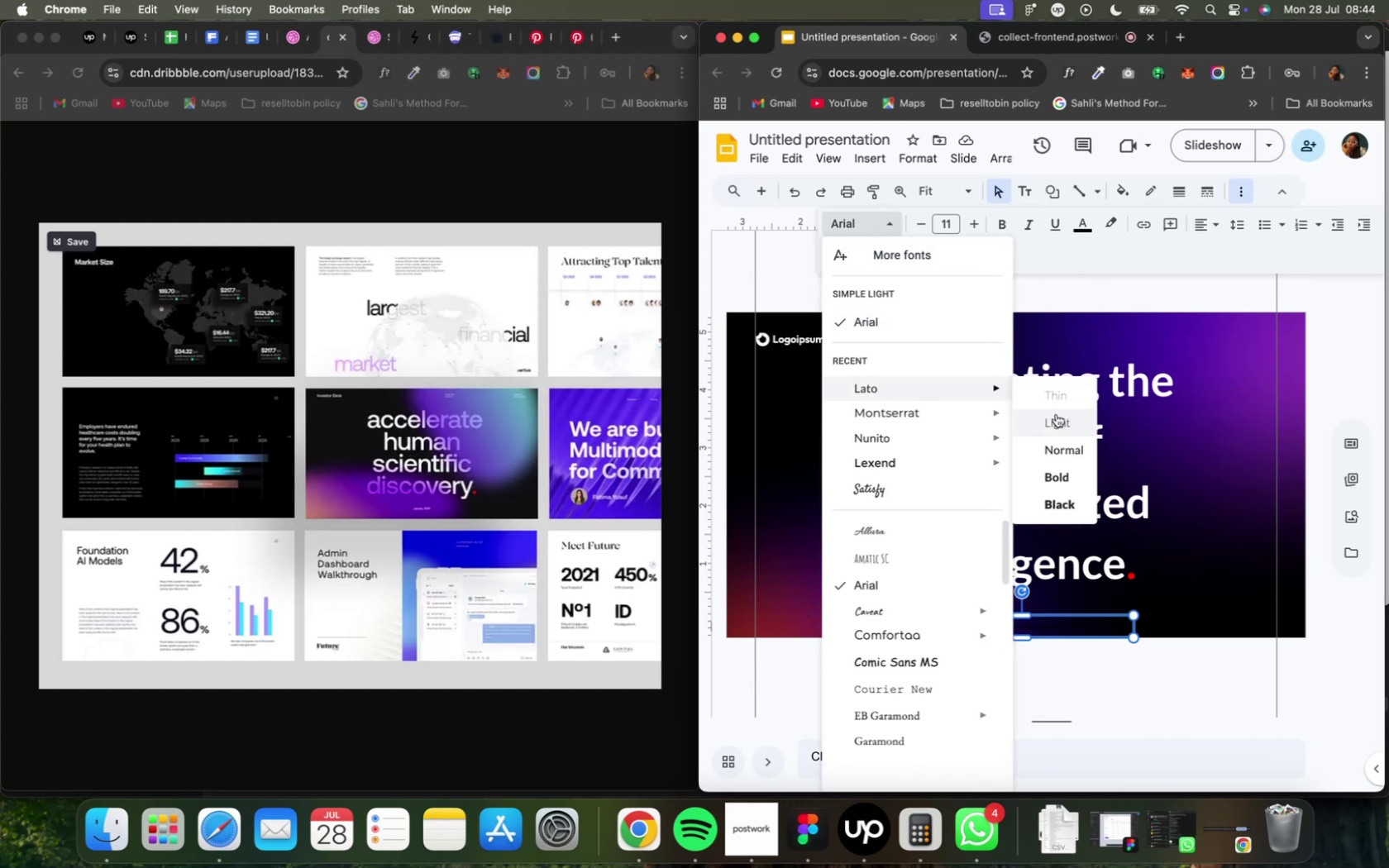 
left_click([1078, 454])
 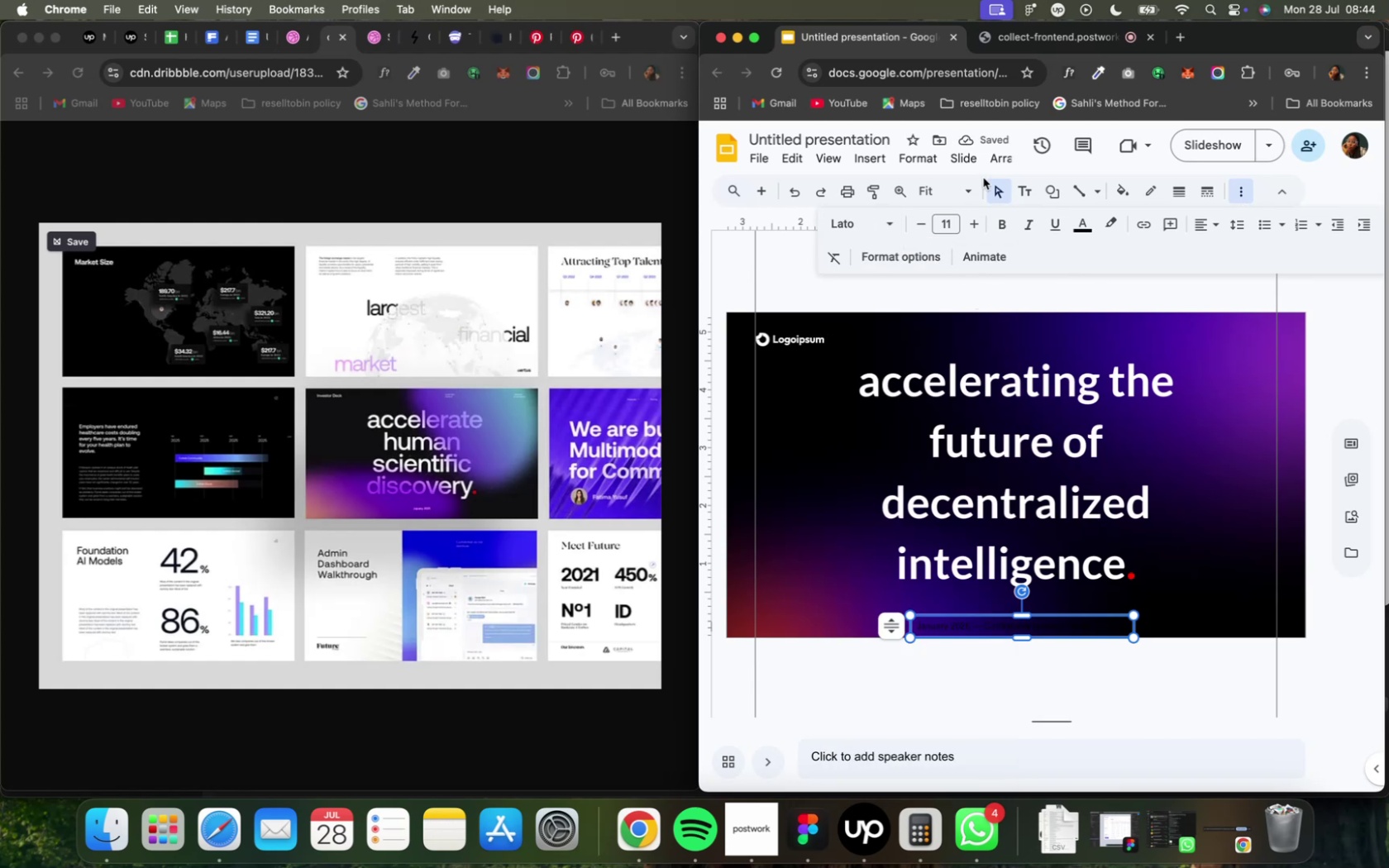 
mouse_move([1080, 235])
 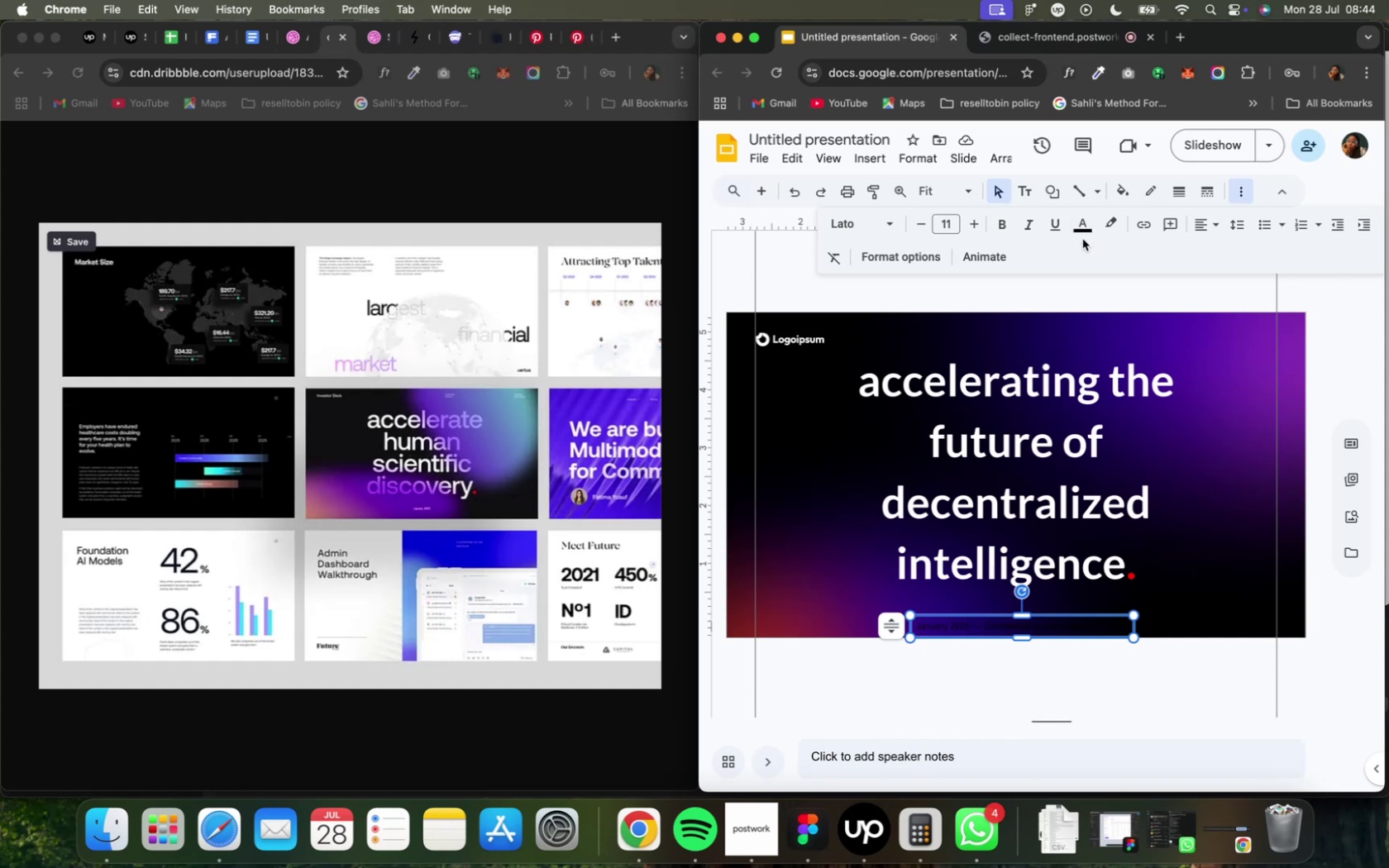 
mouse_move([1092, 252])
 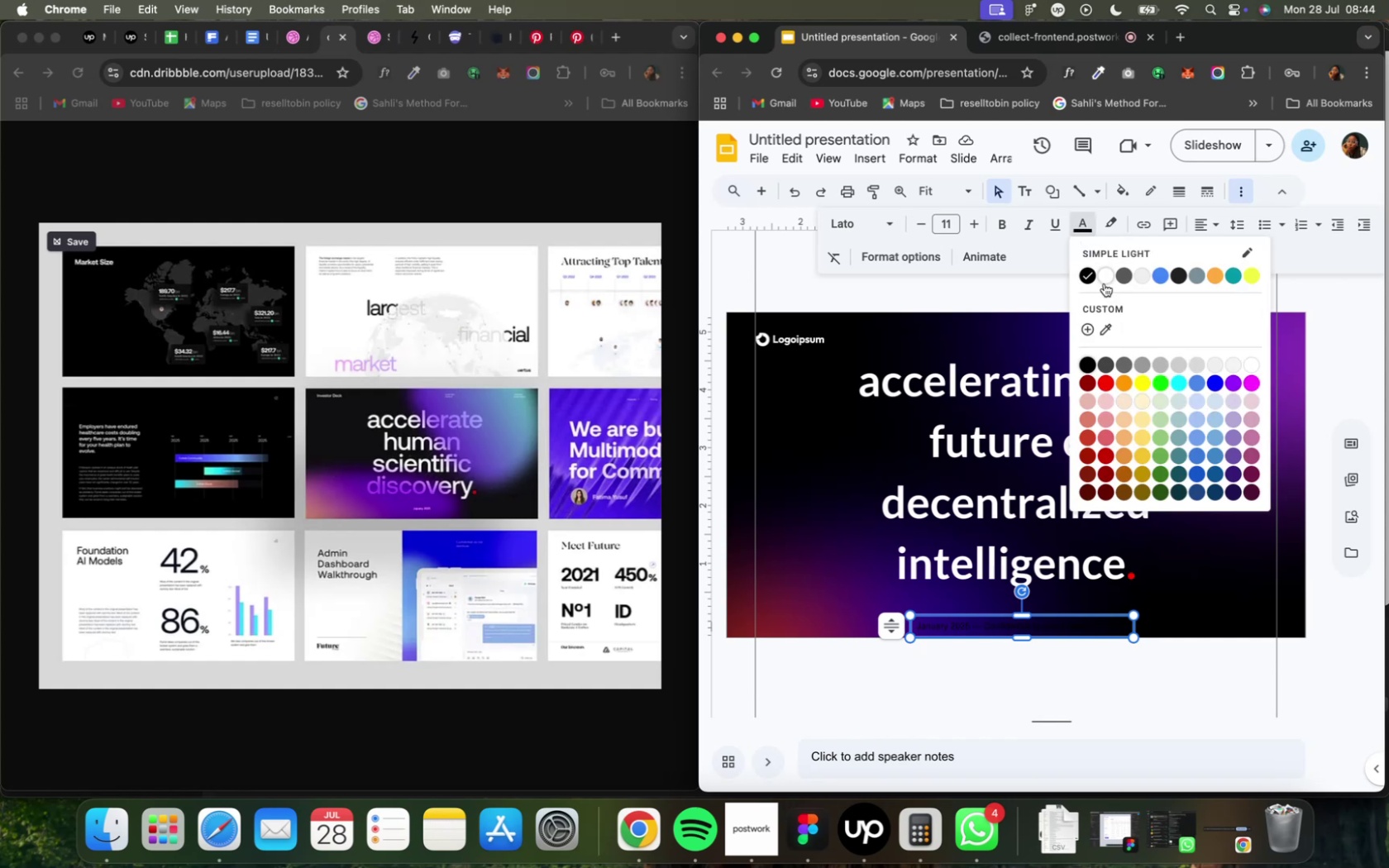 
left_click([1103, 284])
 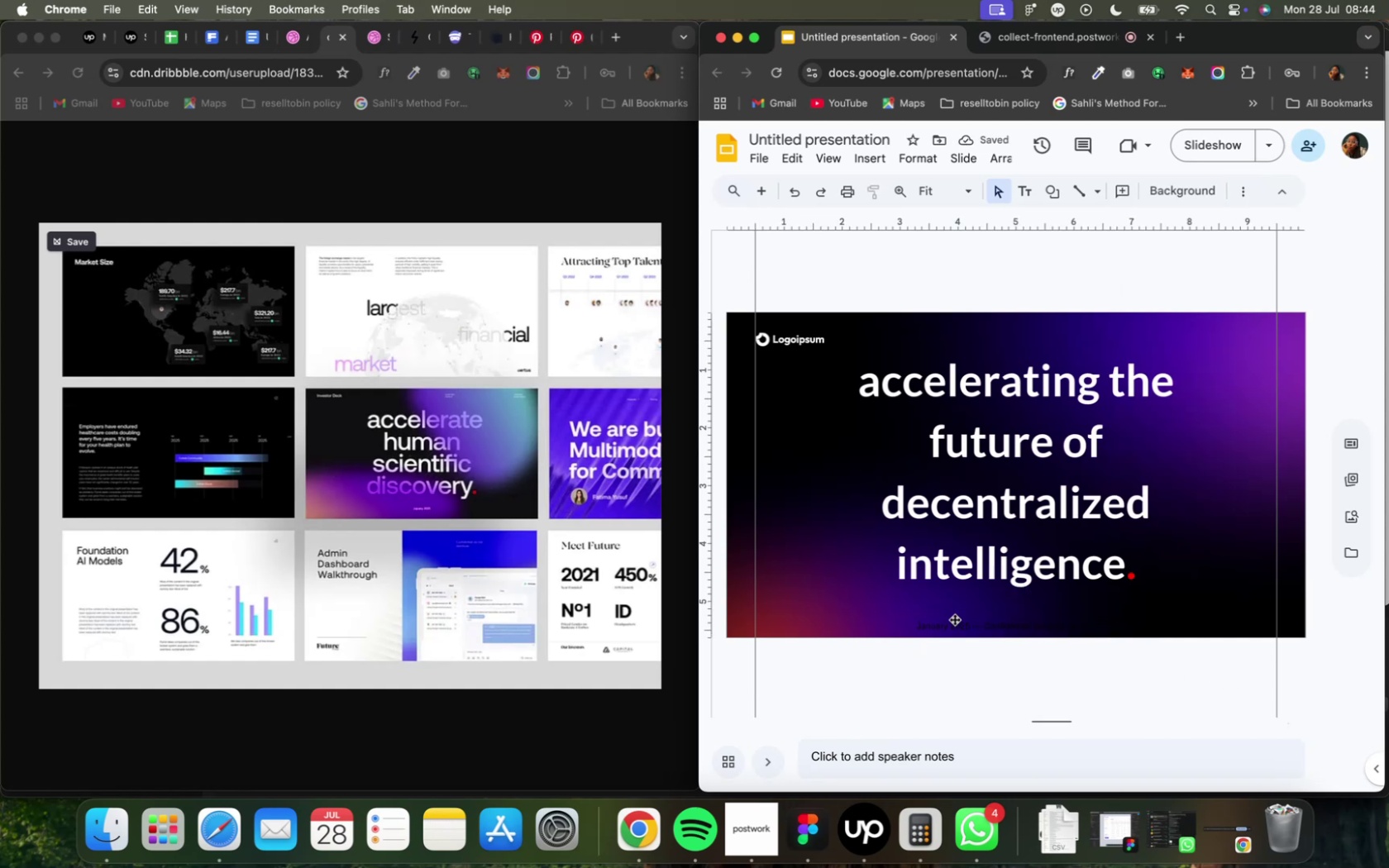 
wait(5.56)
 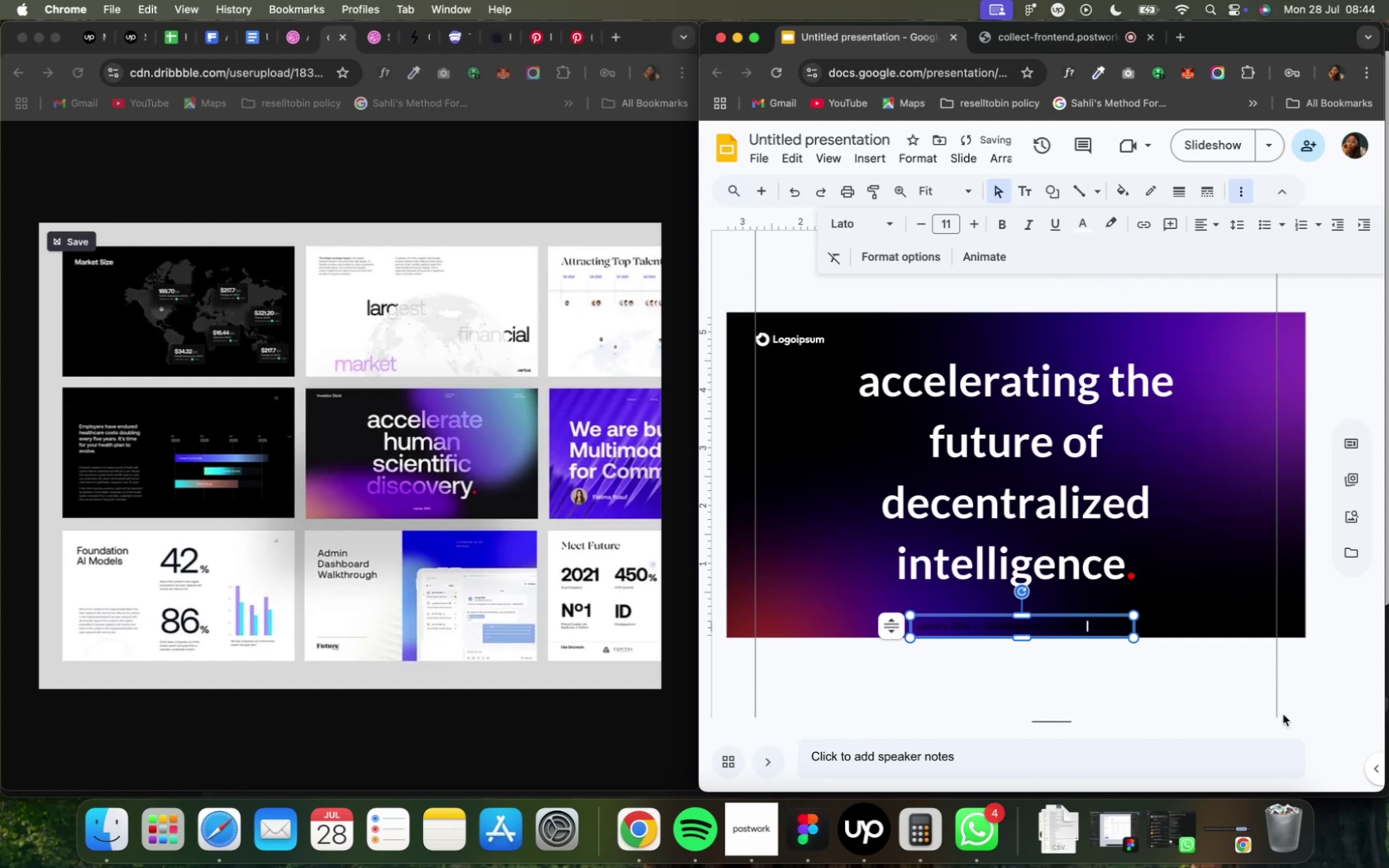 
left_click([926, 618])
 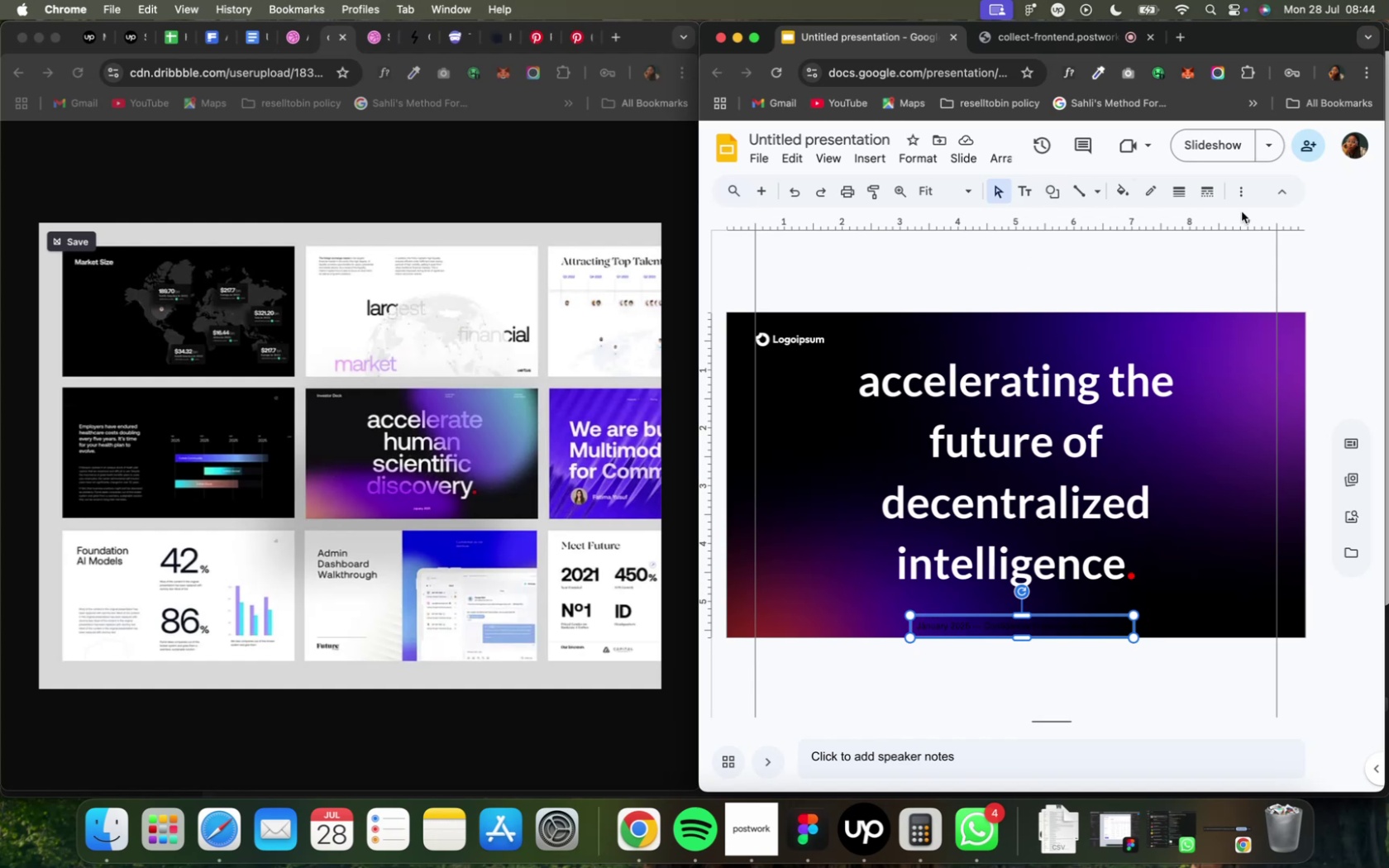 
left_click([1241, 193])
 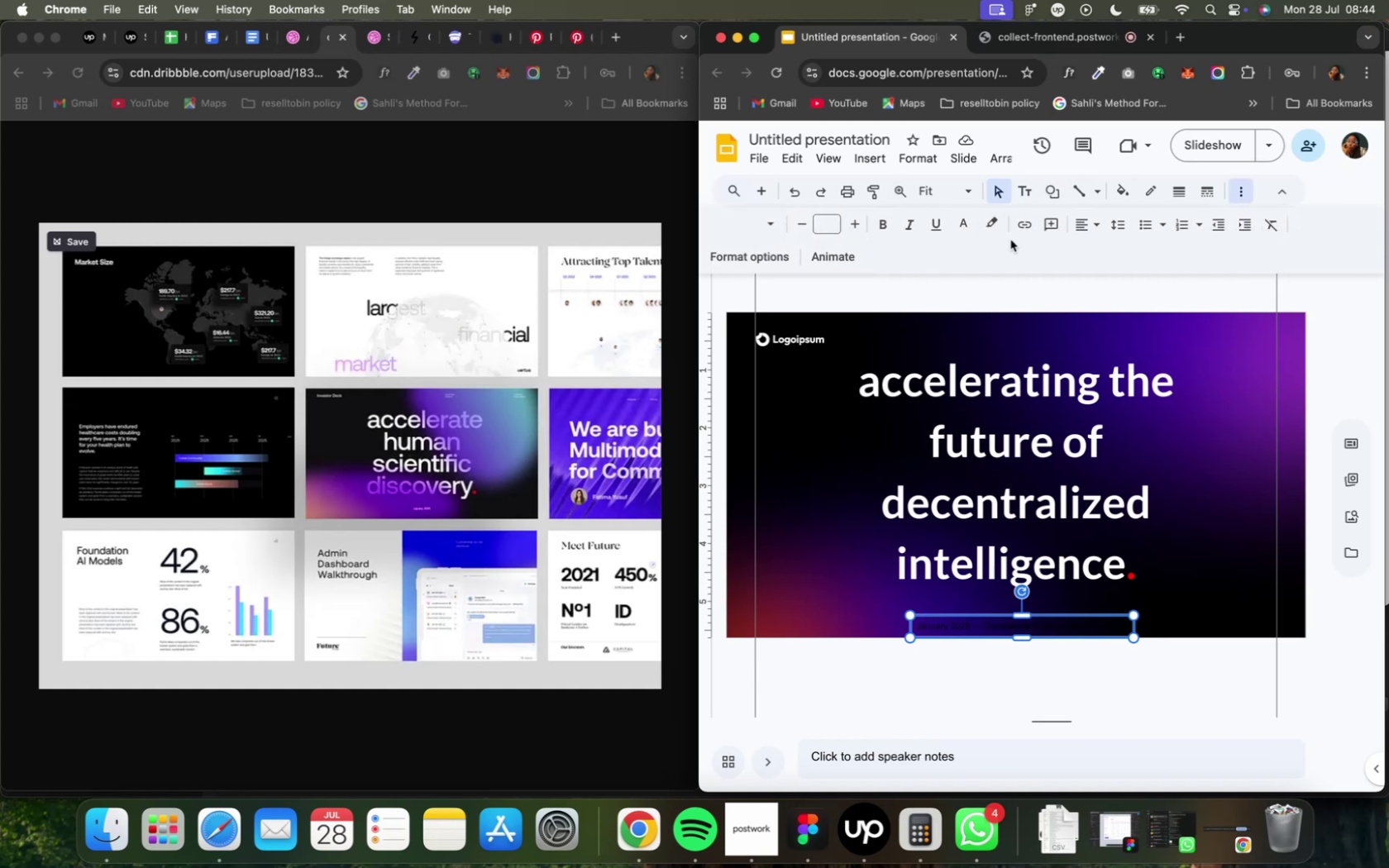 
wait(6.83)
 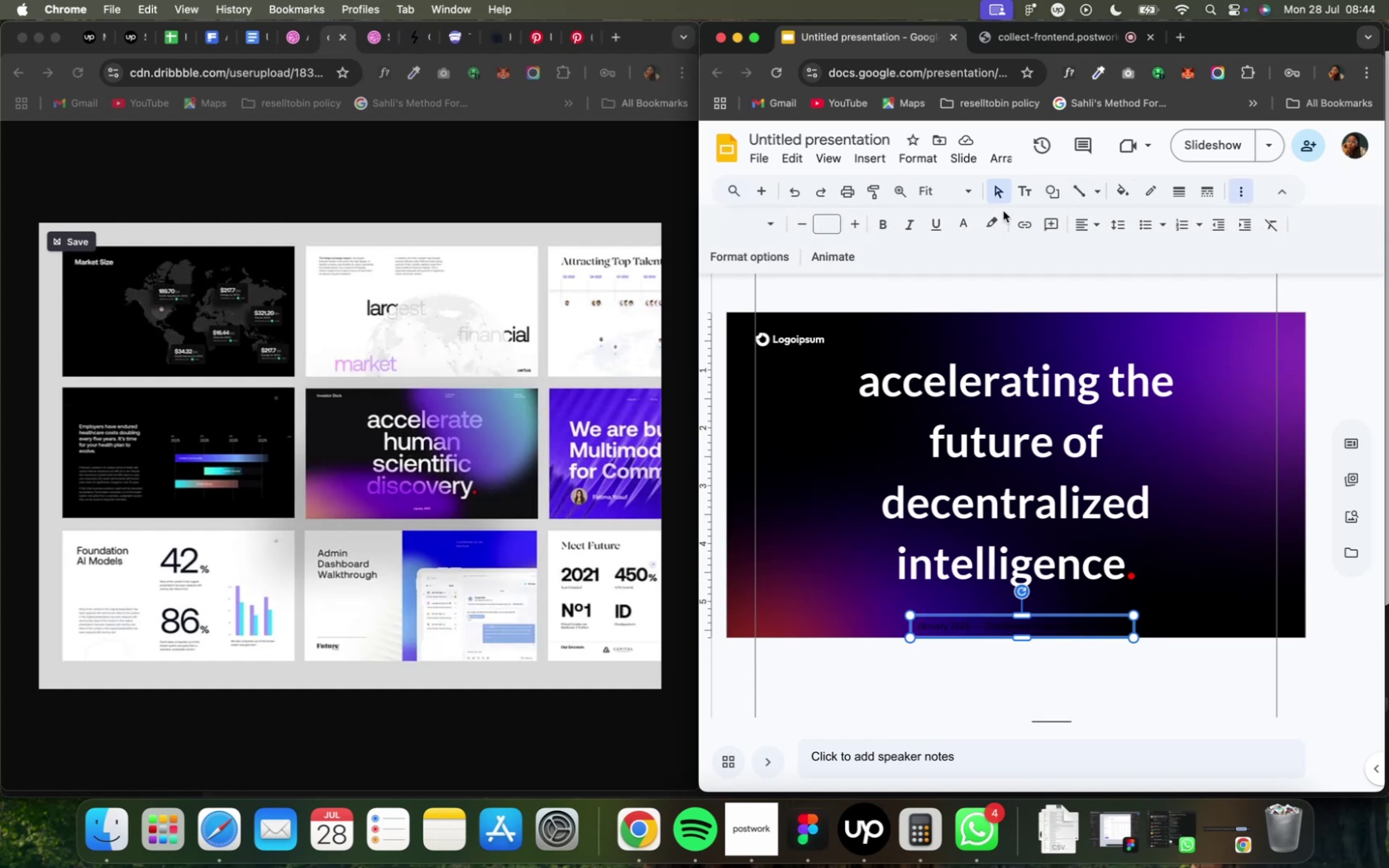 
left_click([959, 216])
 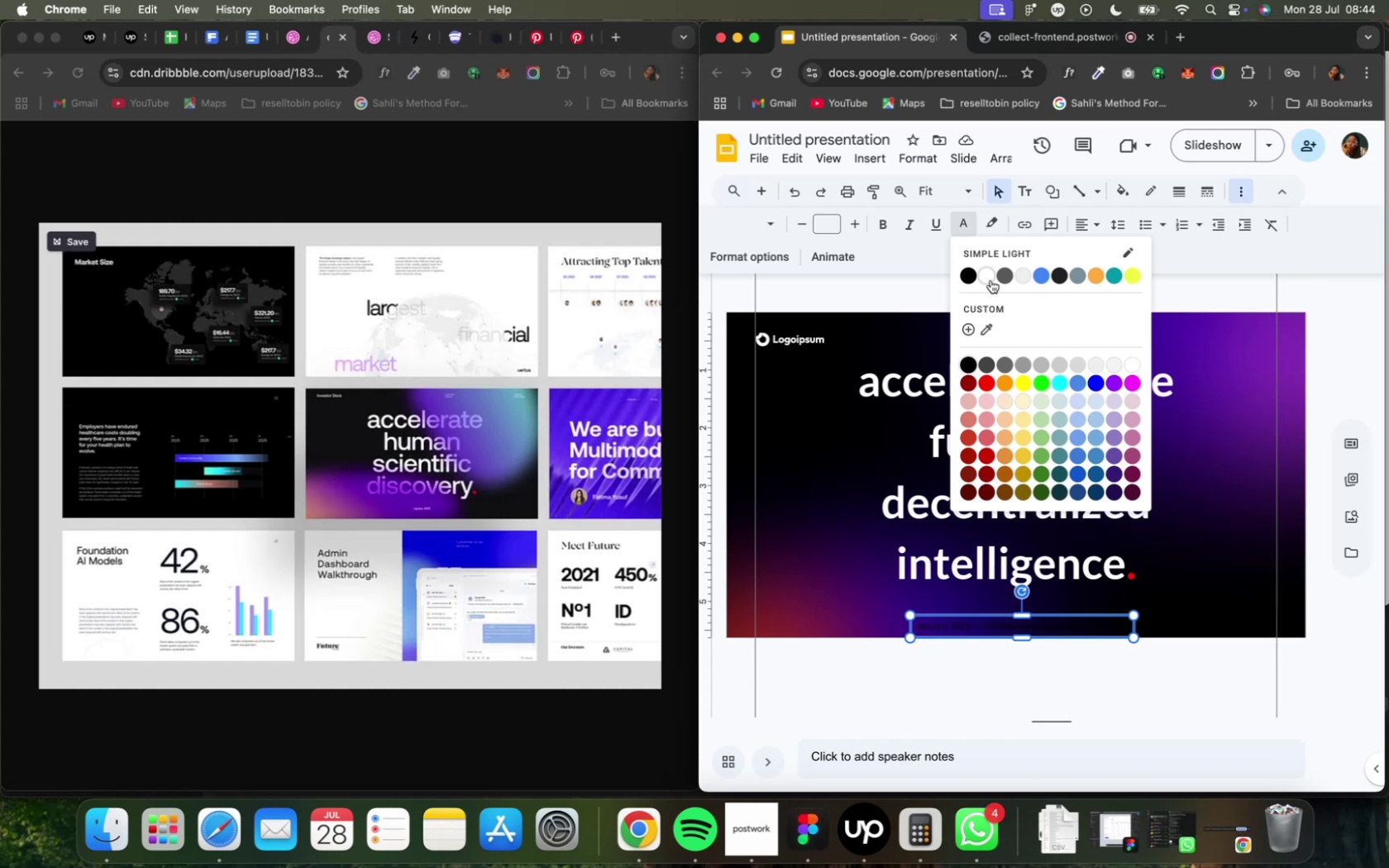 
left_click([990, 280])
 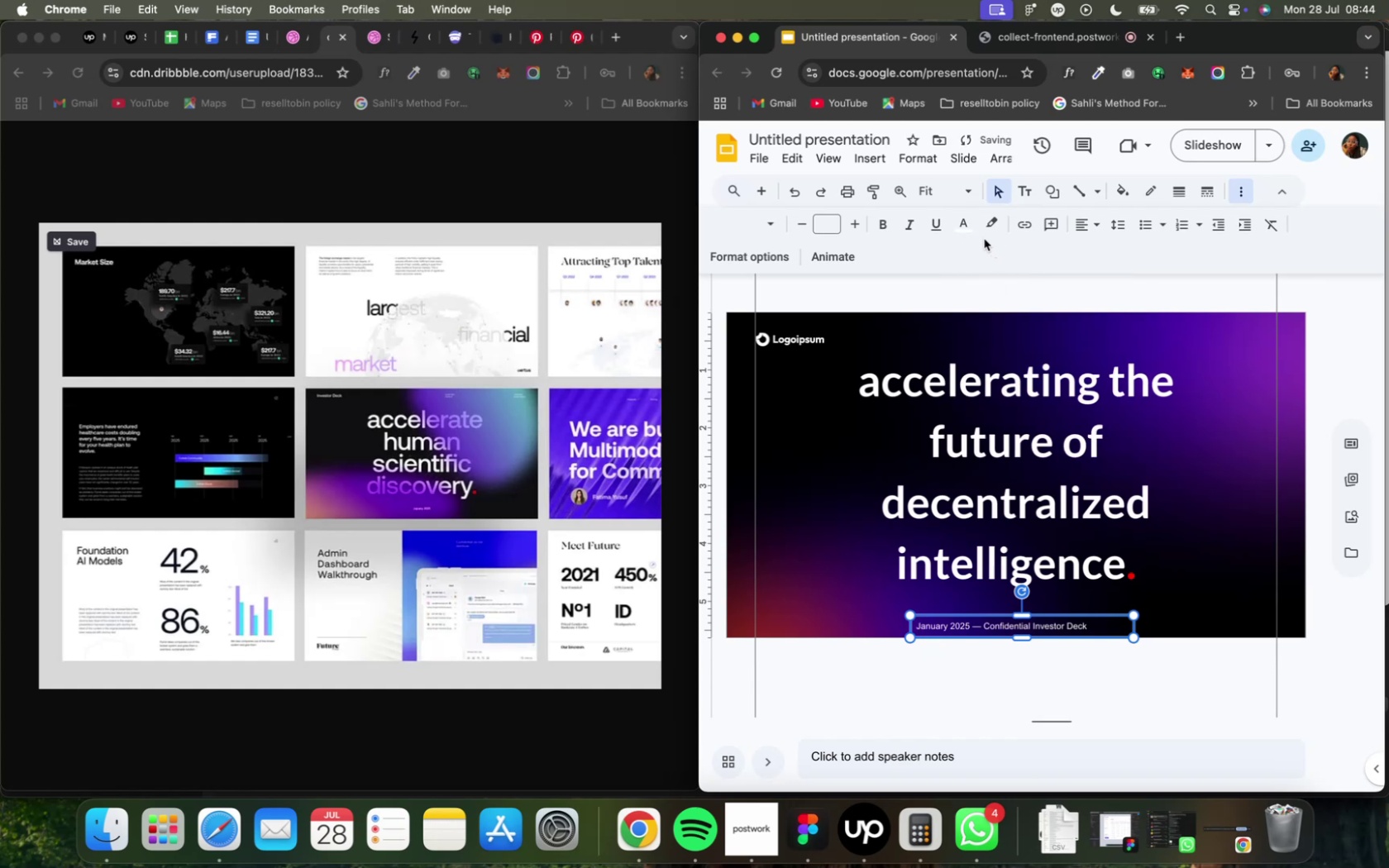 
left_click([966, 226])
 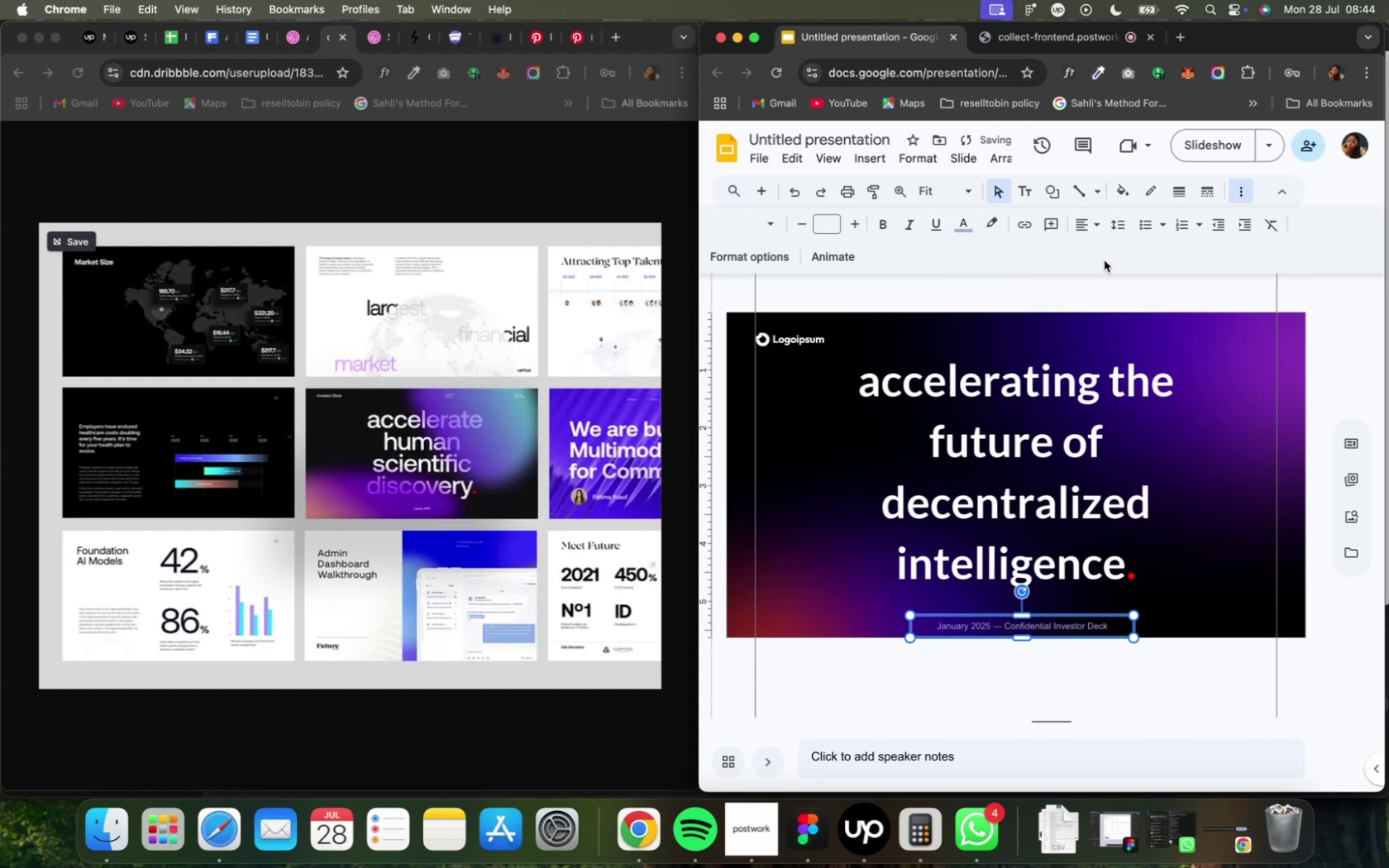 
wait(20.73)
 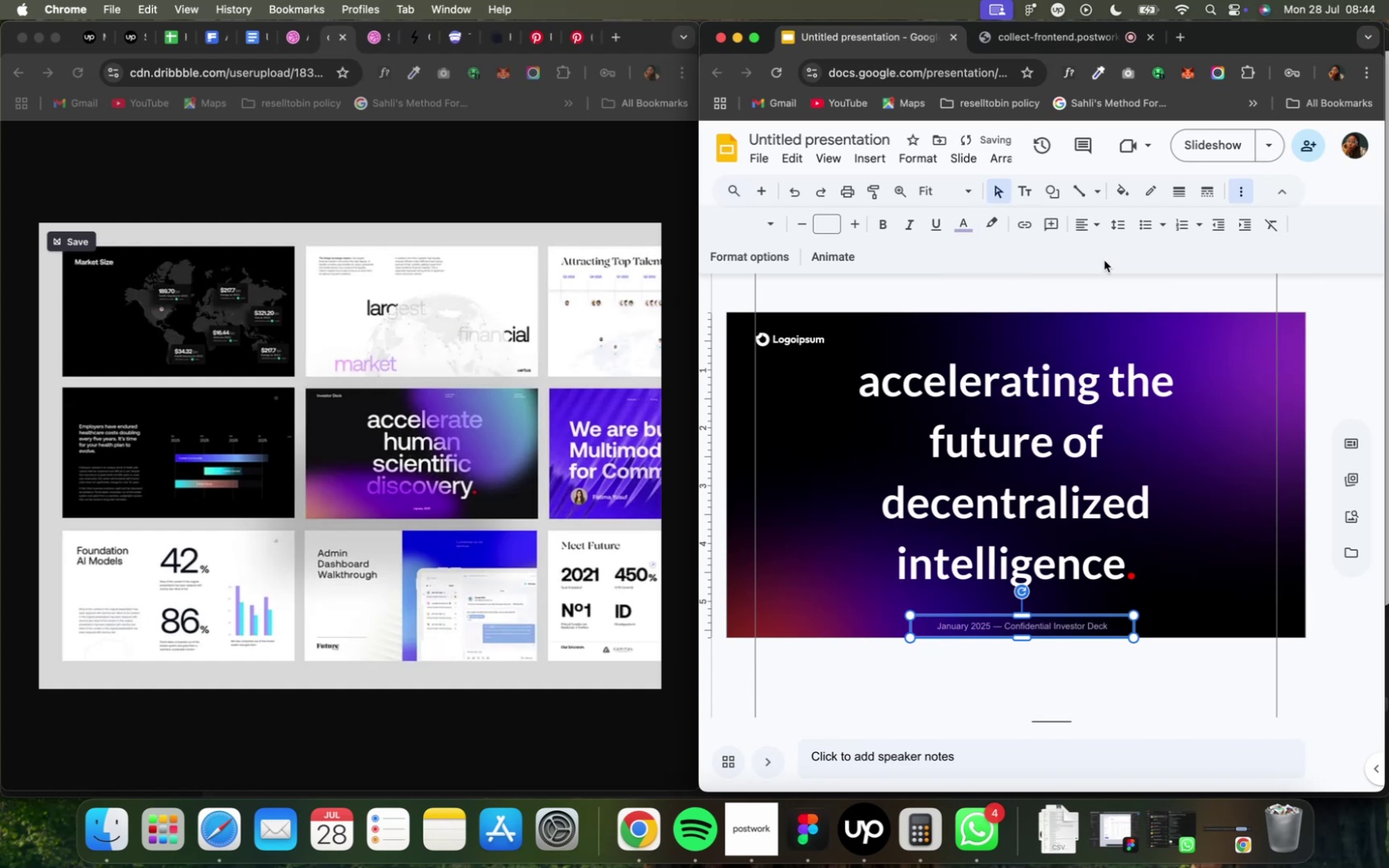 
left_click_drag(start_coordinate=[1052, 612], to_coordinate=[1048, 601])
 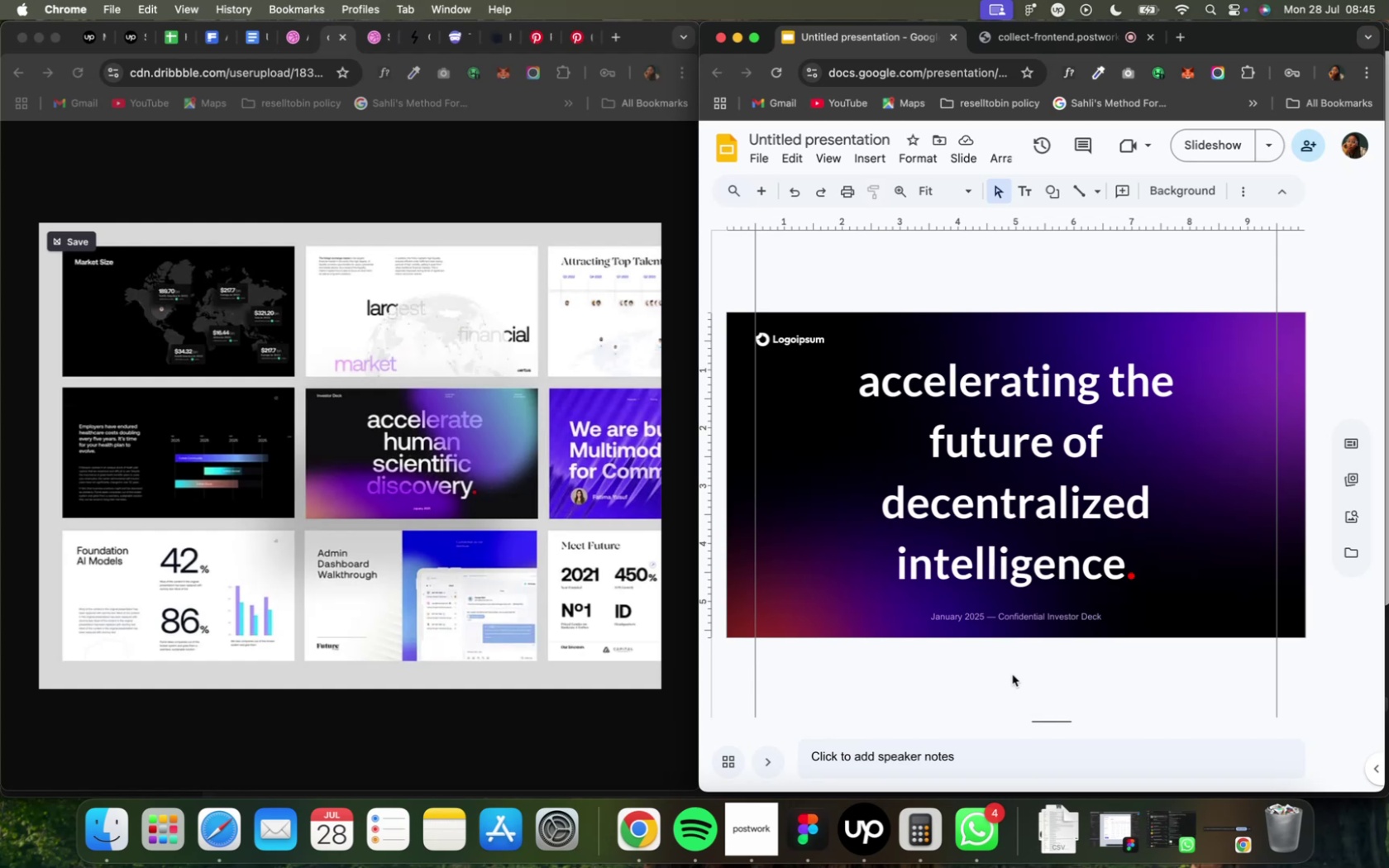 
wait(17.07)
 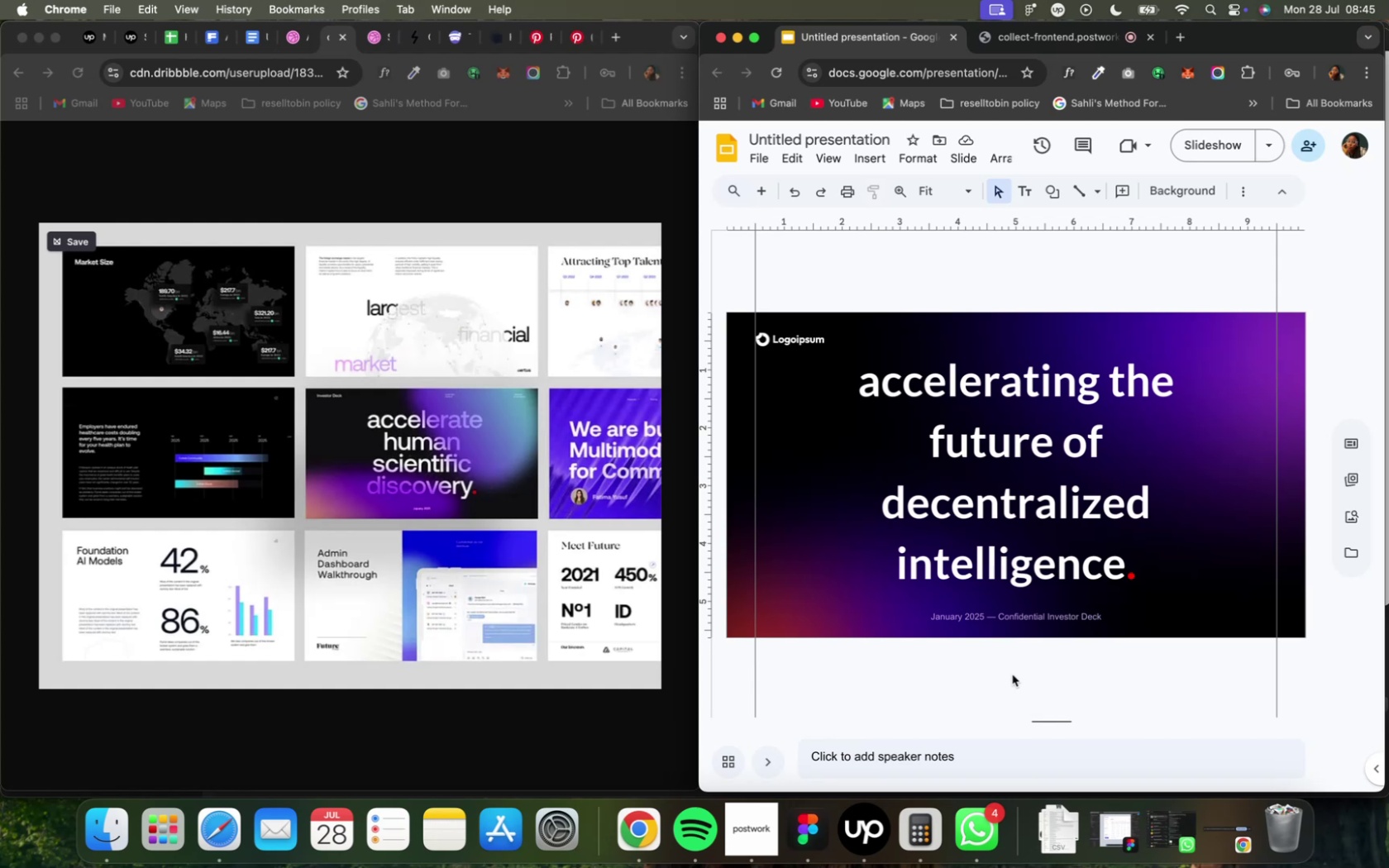 
hold_key(key=ShiftLeft, duration=0.83)
 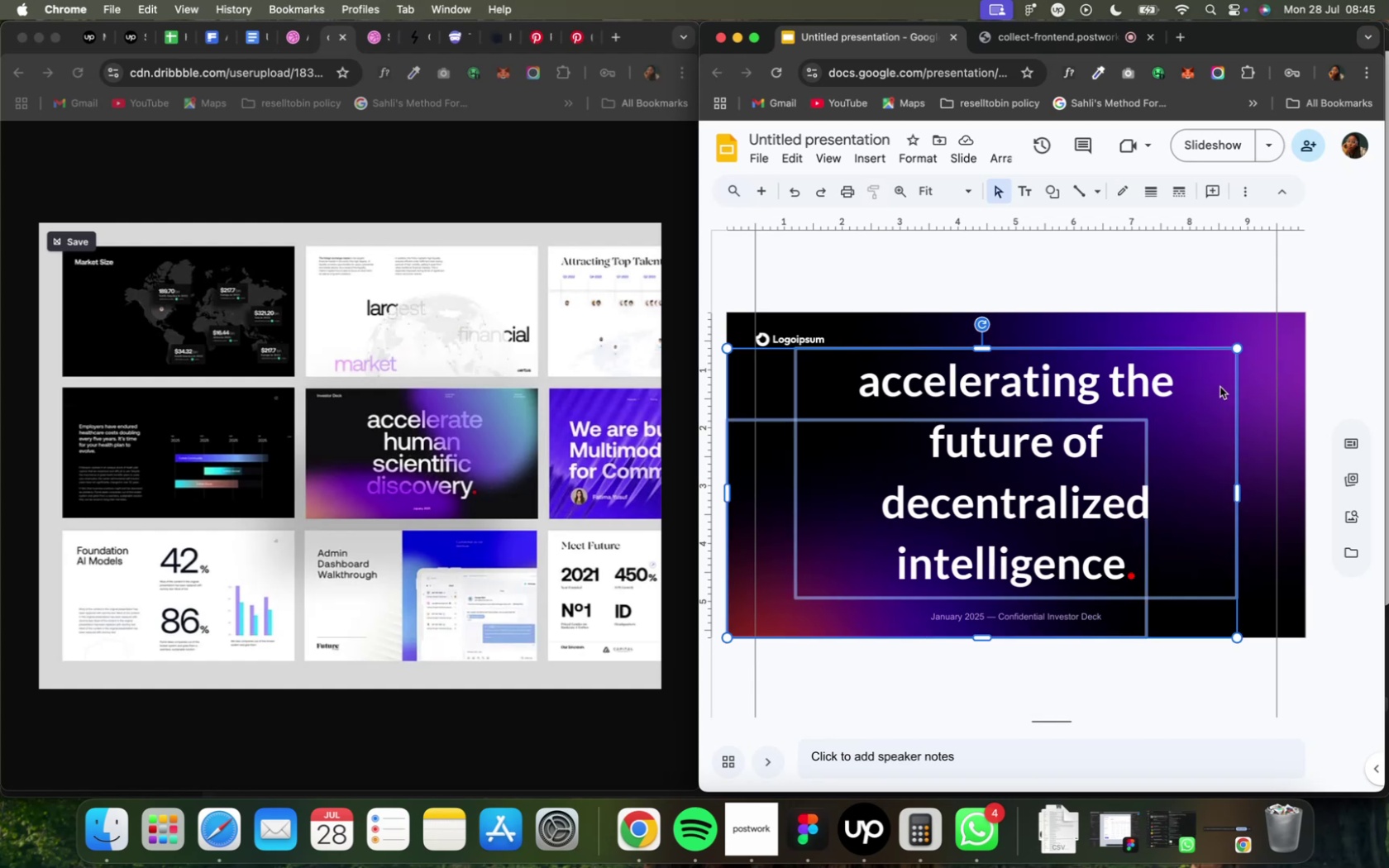 
hold_key(key=ShiftLeft, duration=2.31)
 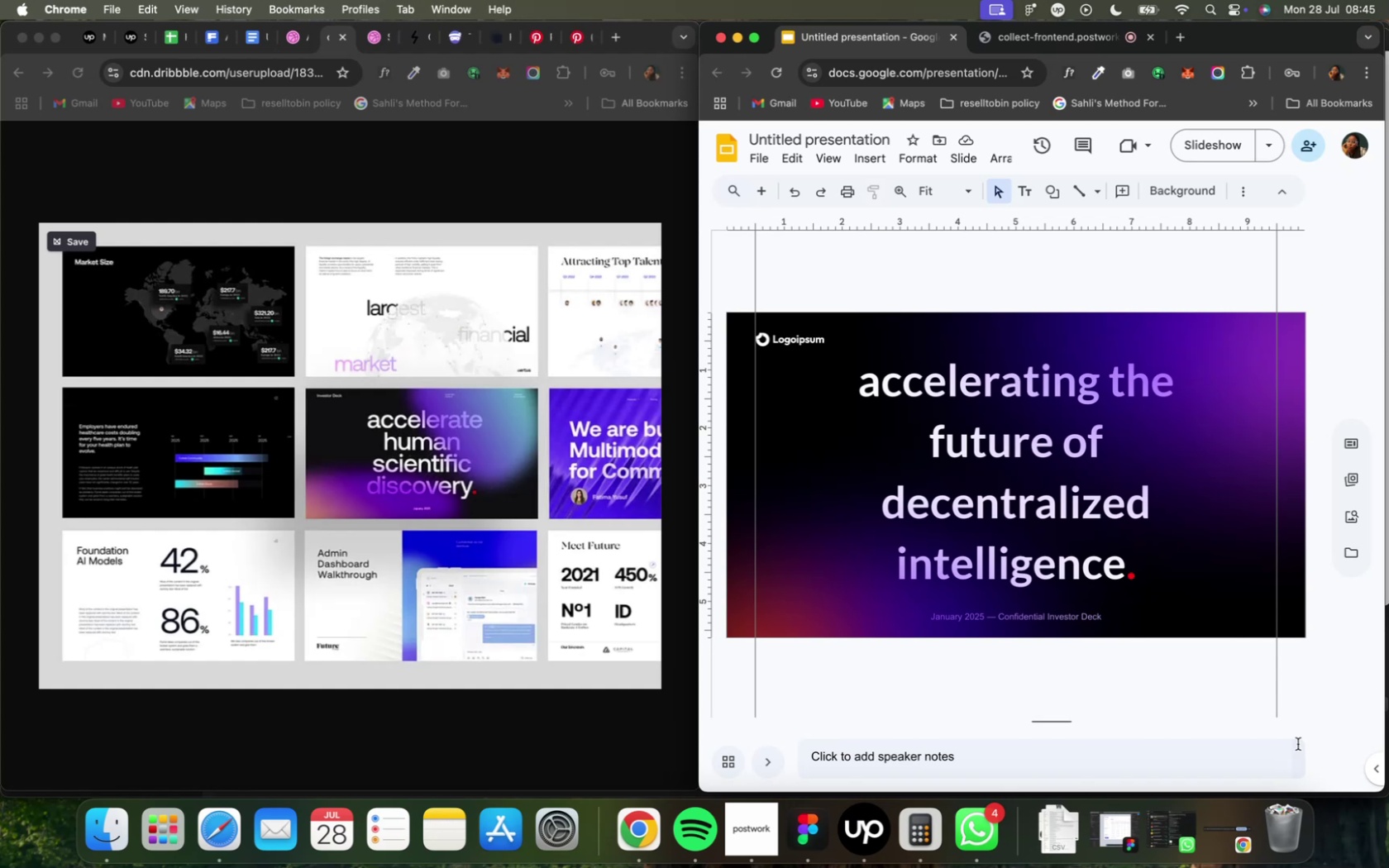 
wait(16.31)
 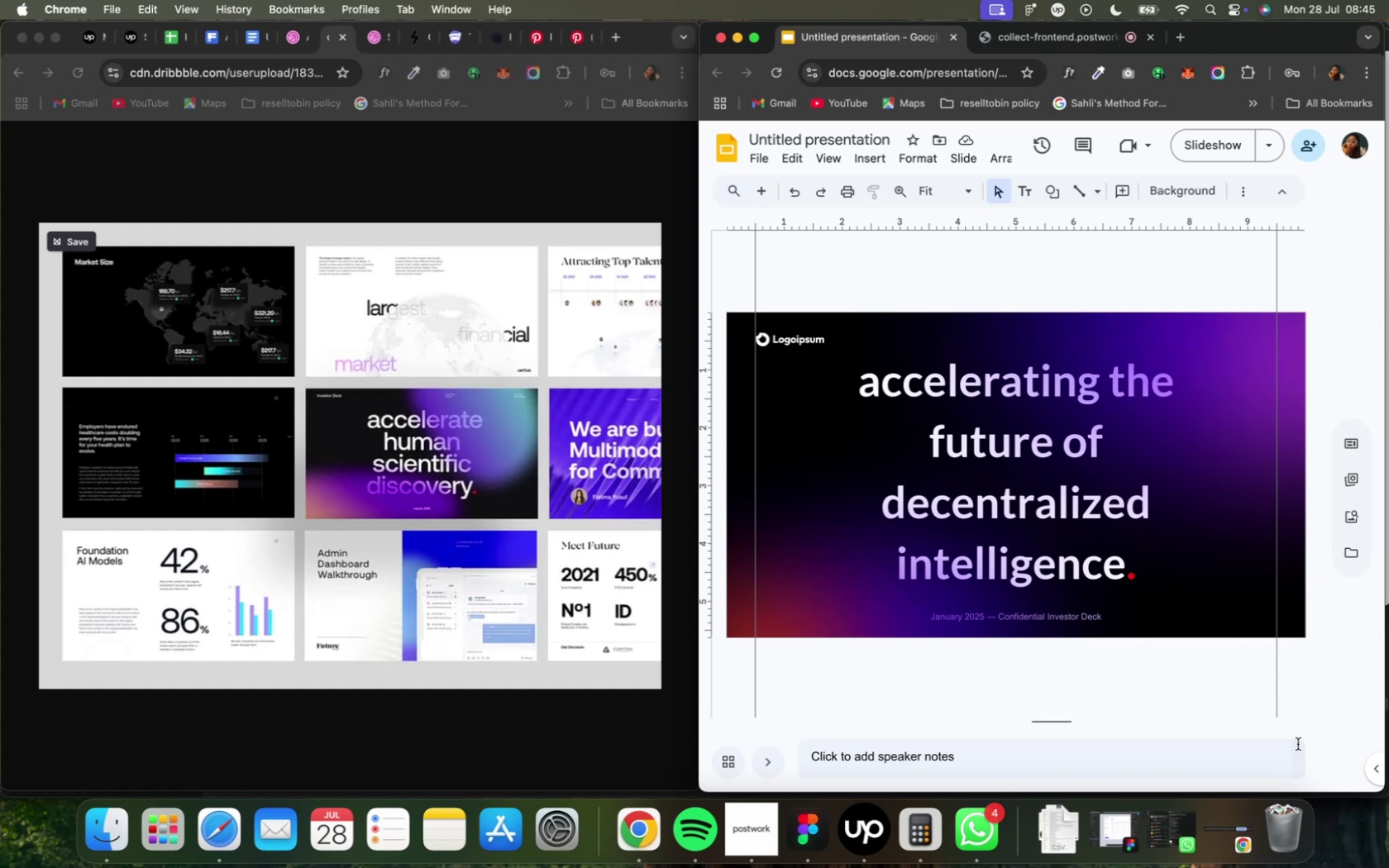 
left_click([757, 201])
 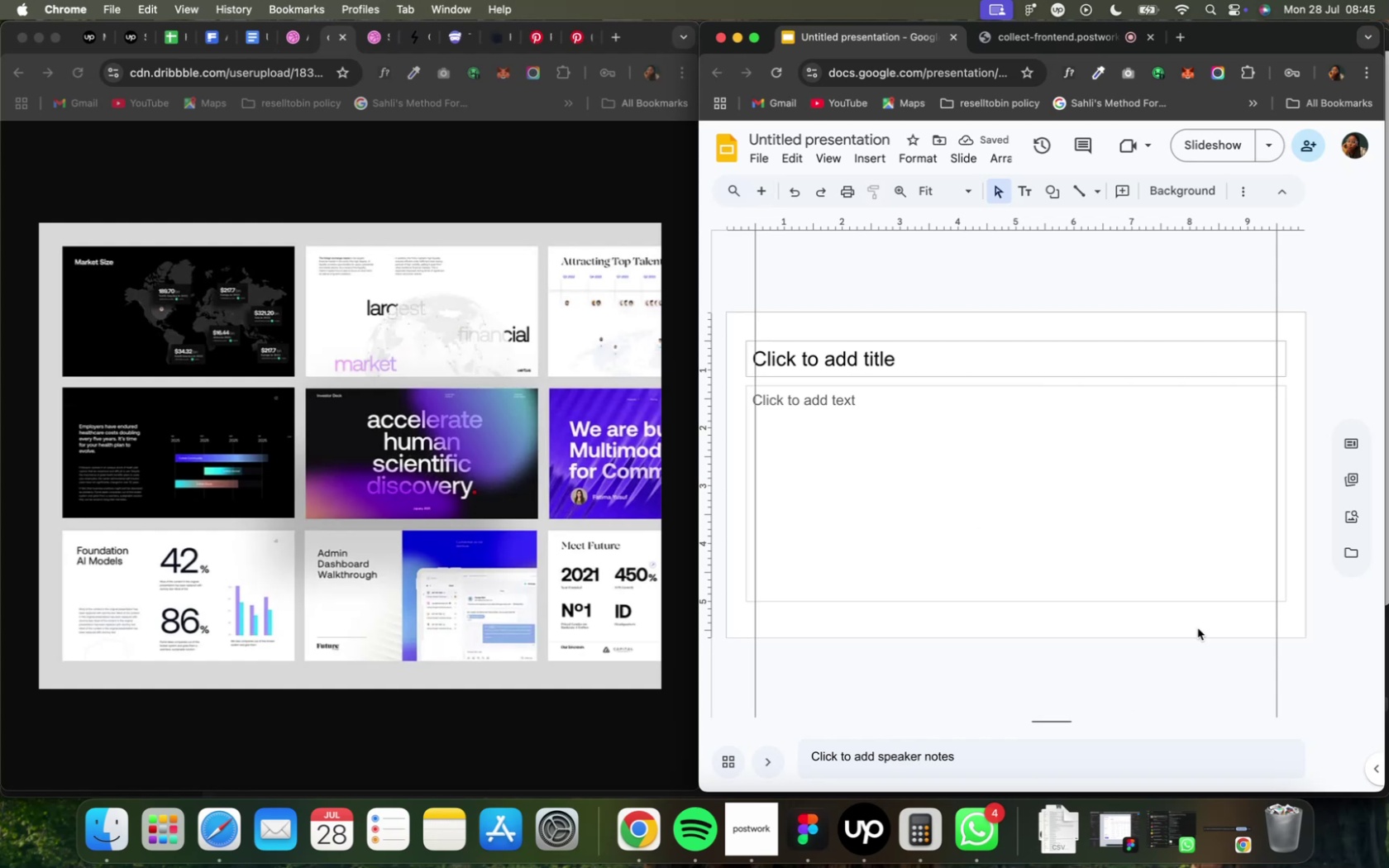 
wait(6.55)
 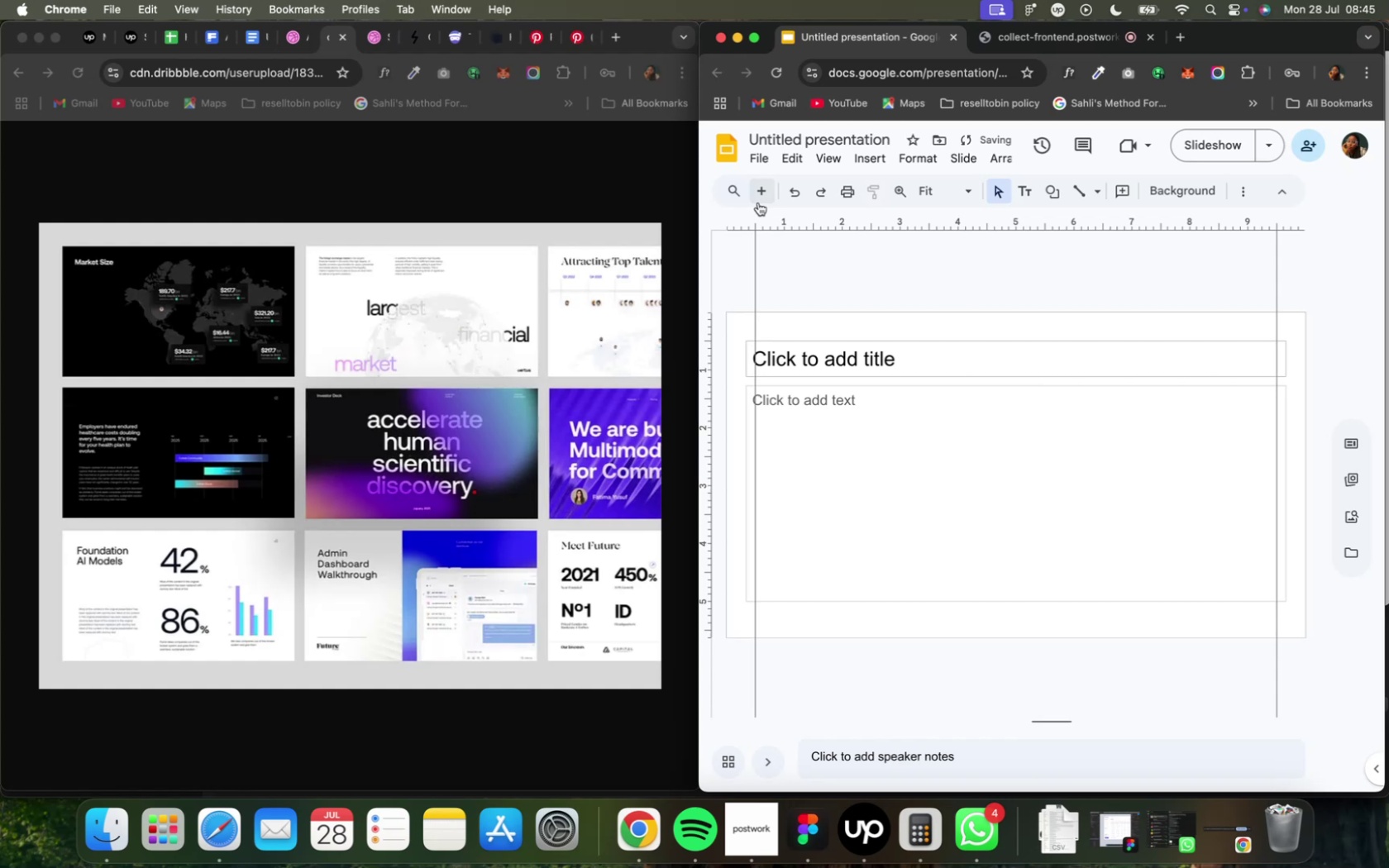 
key(Meta+CommandLeft)
 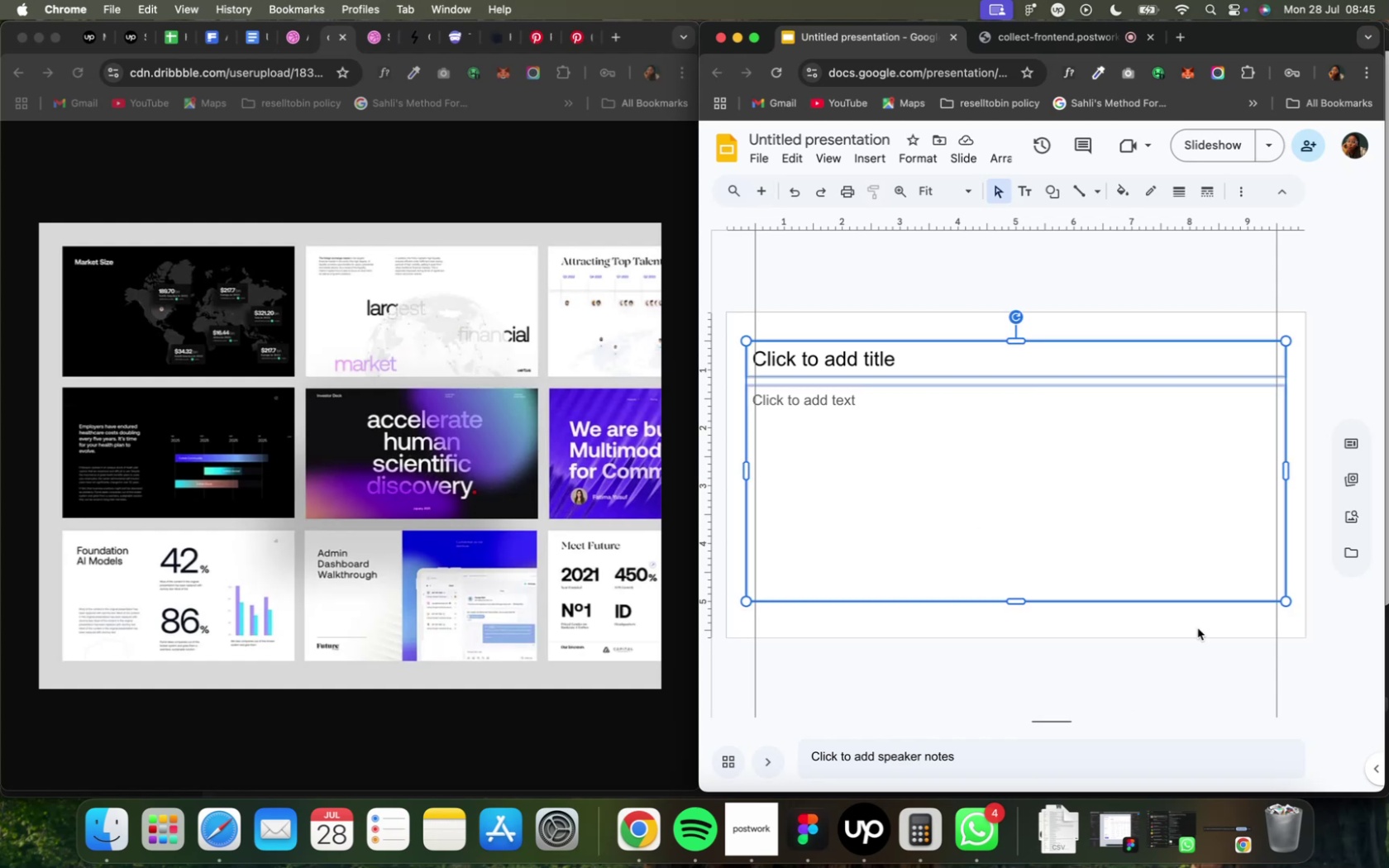 
key(Backspace)
 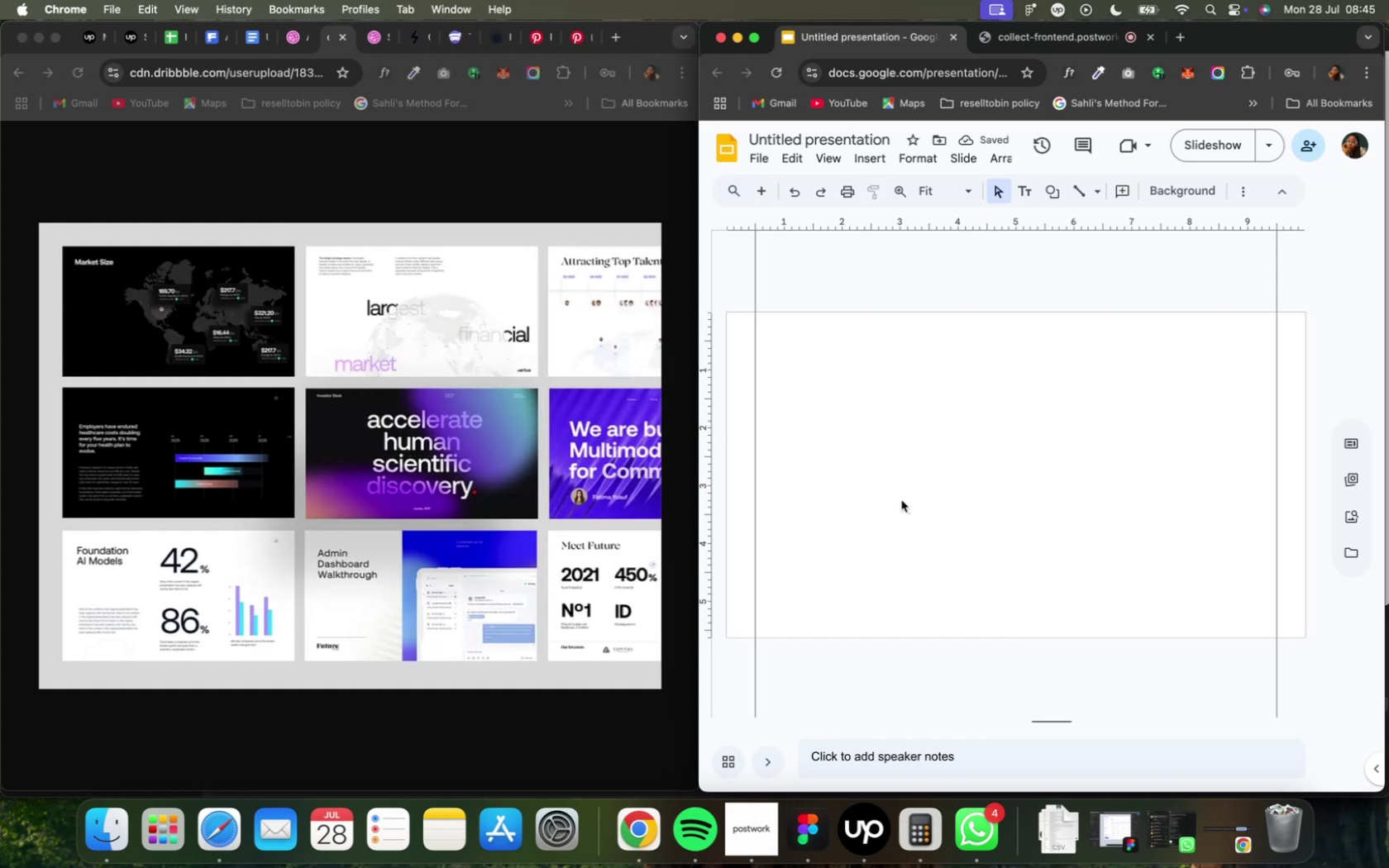 
wait(5.5)
 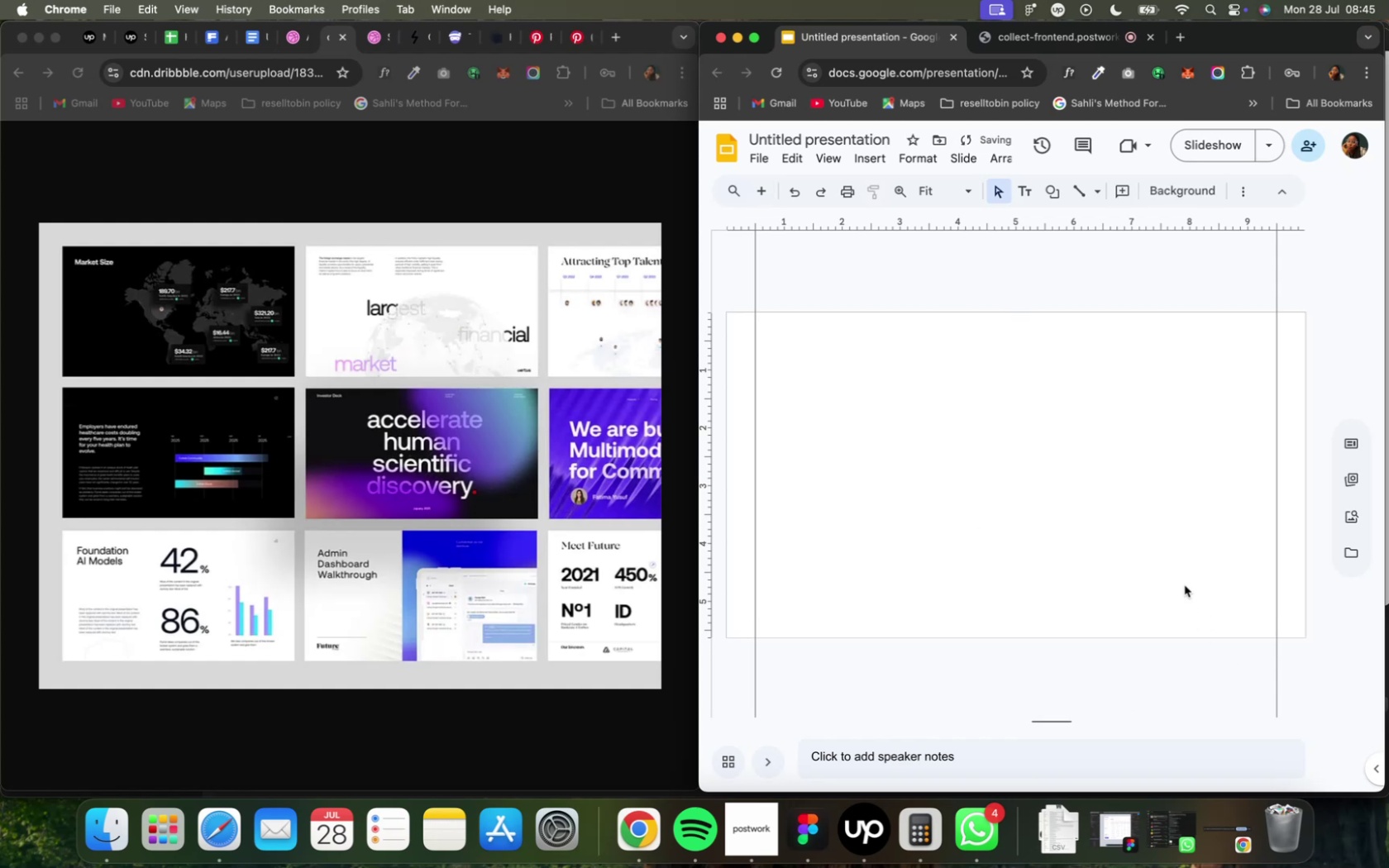 
mouse_move([235, 60])
 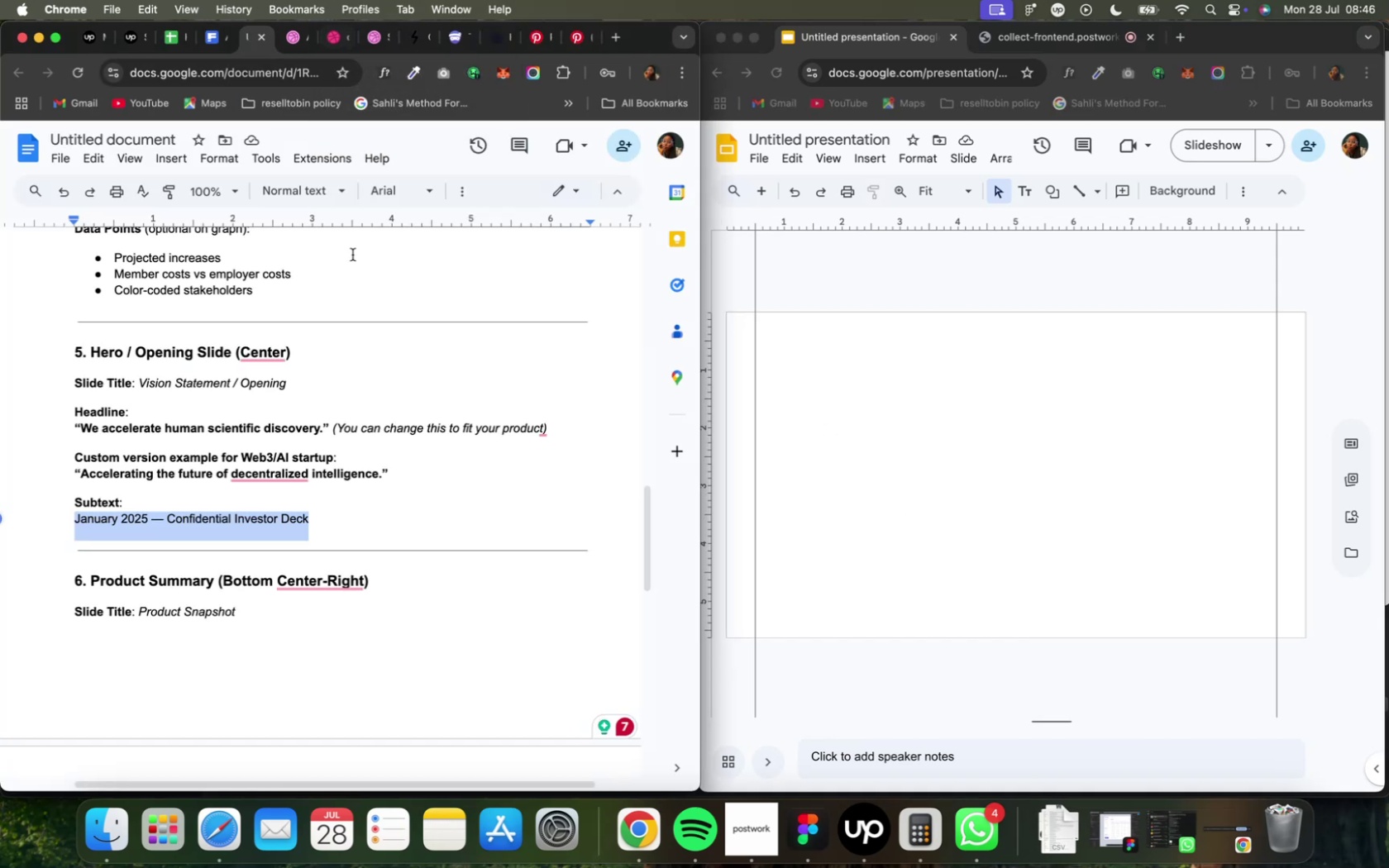 
wait(5.93)
 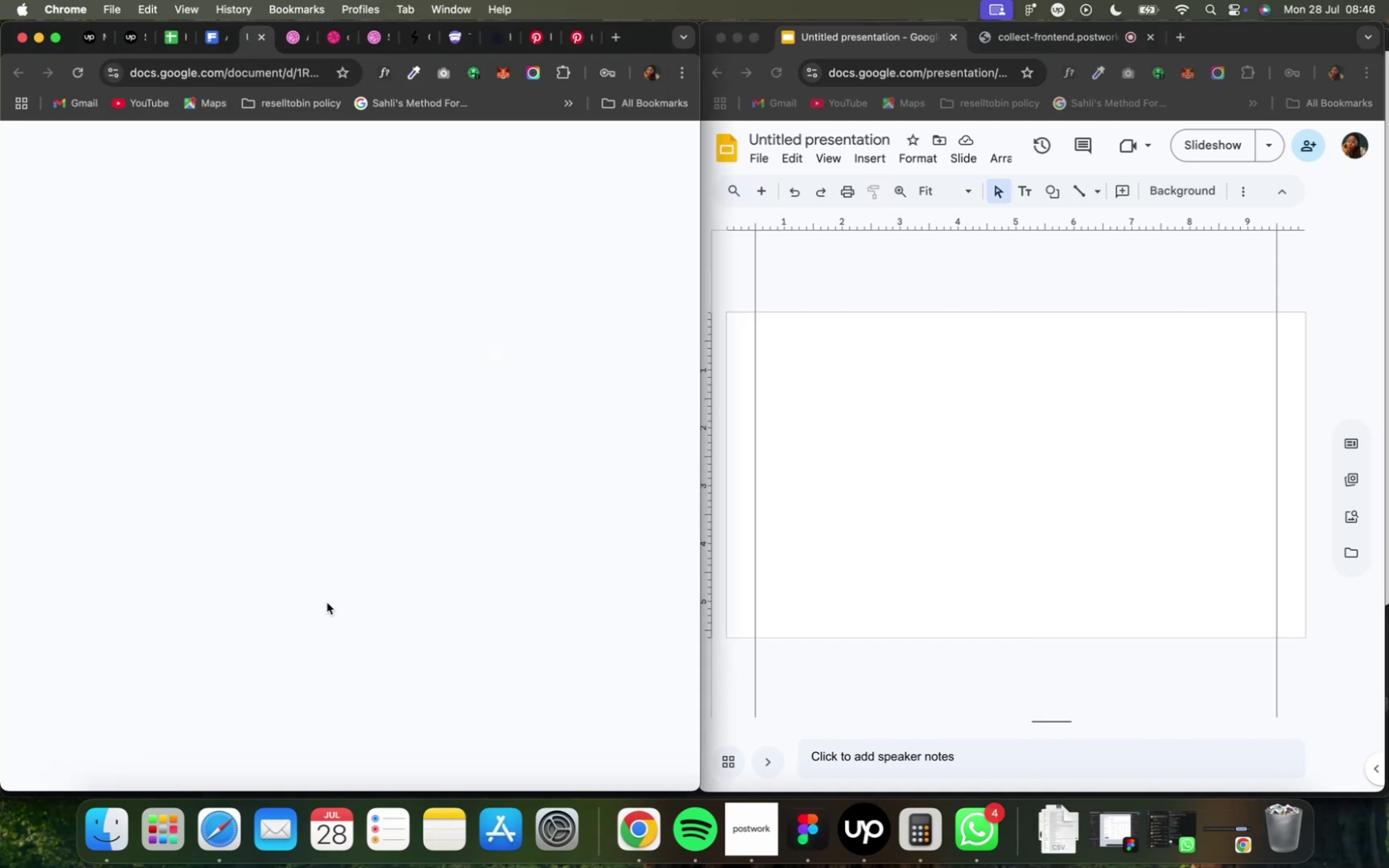 
left_click([351, 398])
 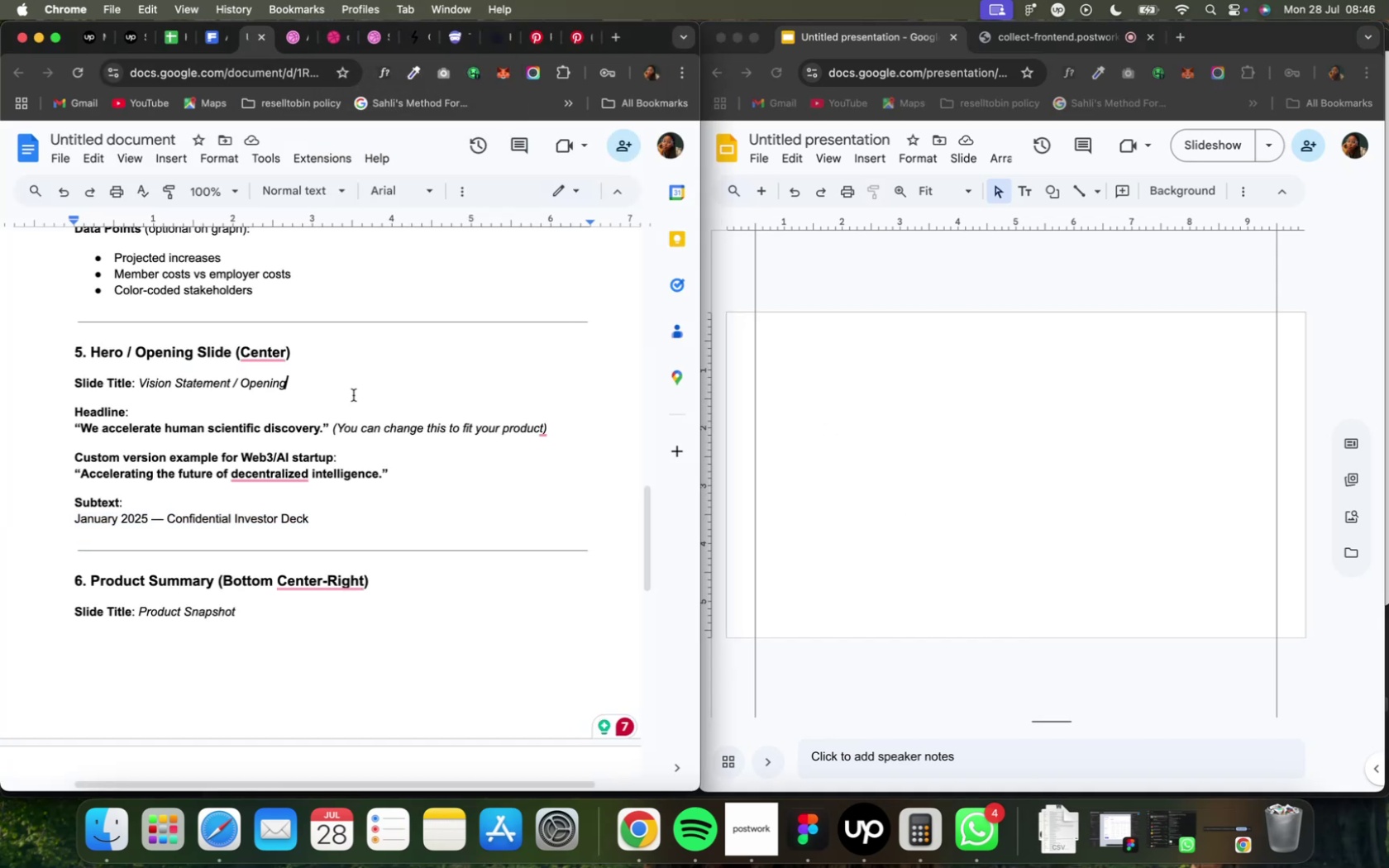 
scroll: coordinate [346, 355], scroll_direction: down, amount: 23.0
 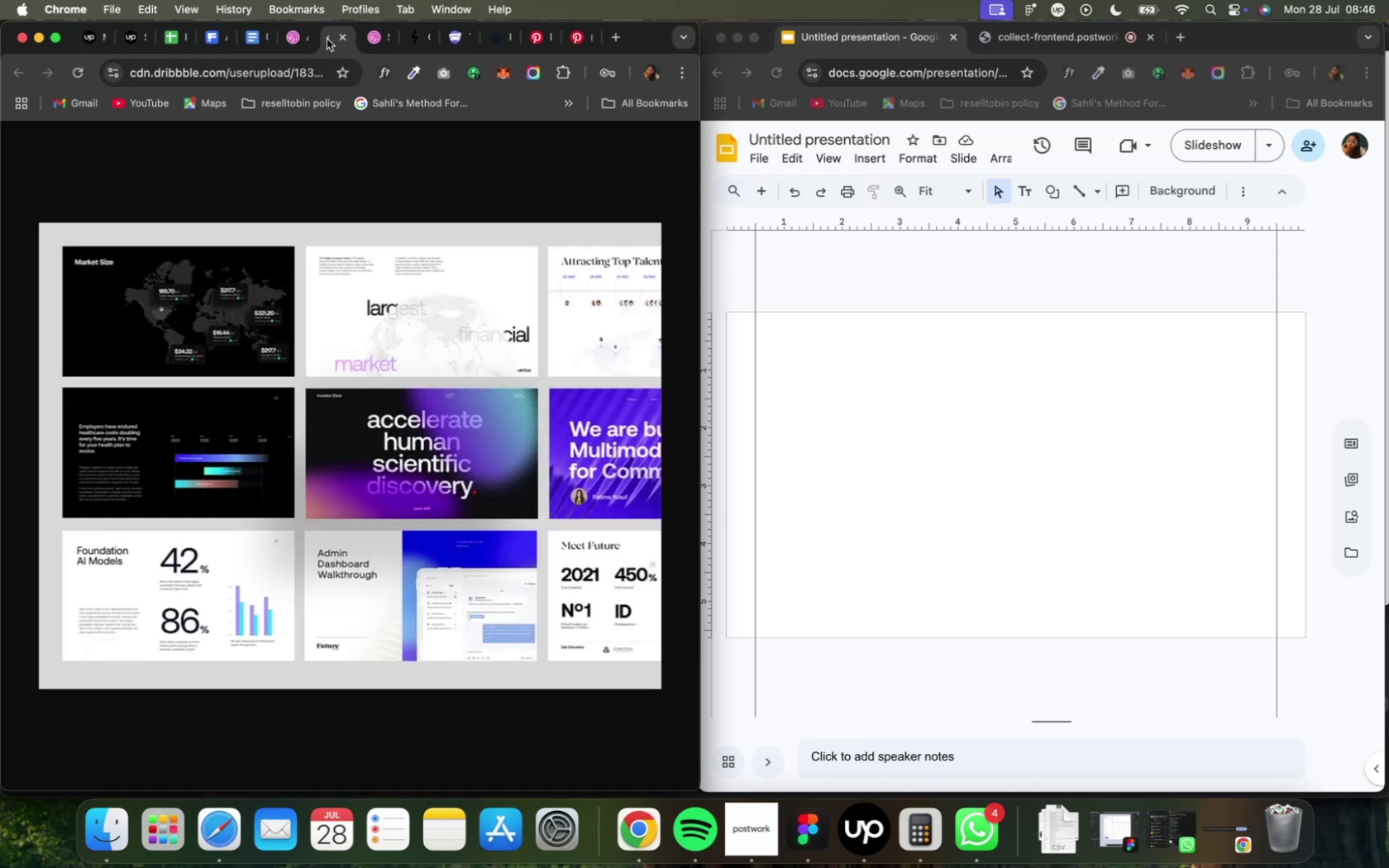 
wait(13.12)
 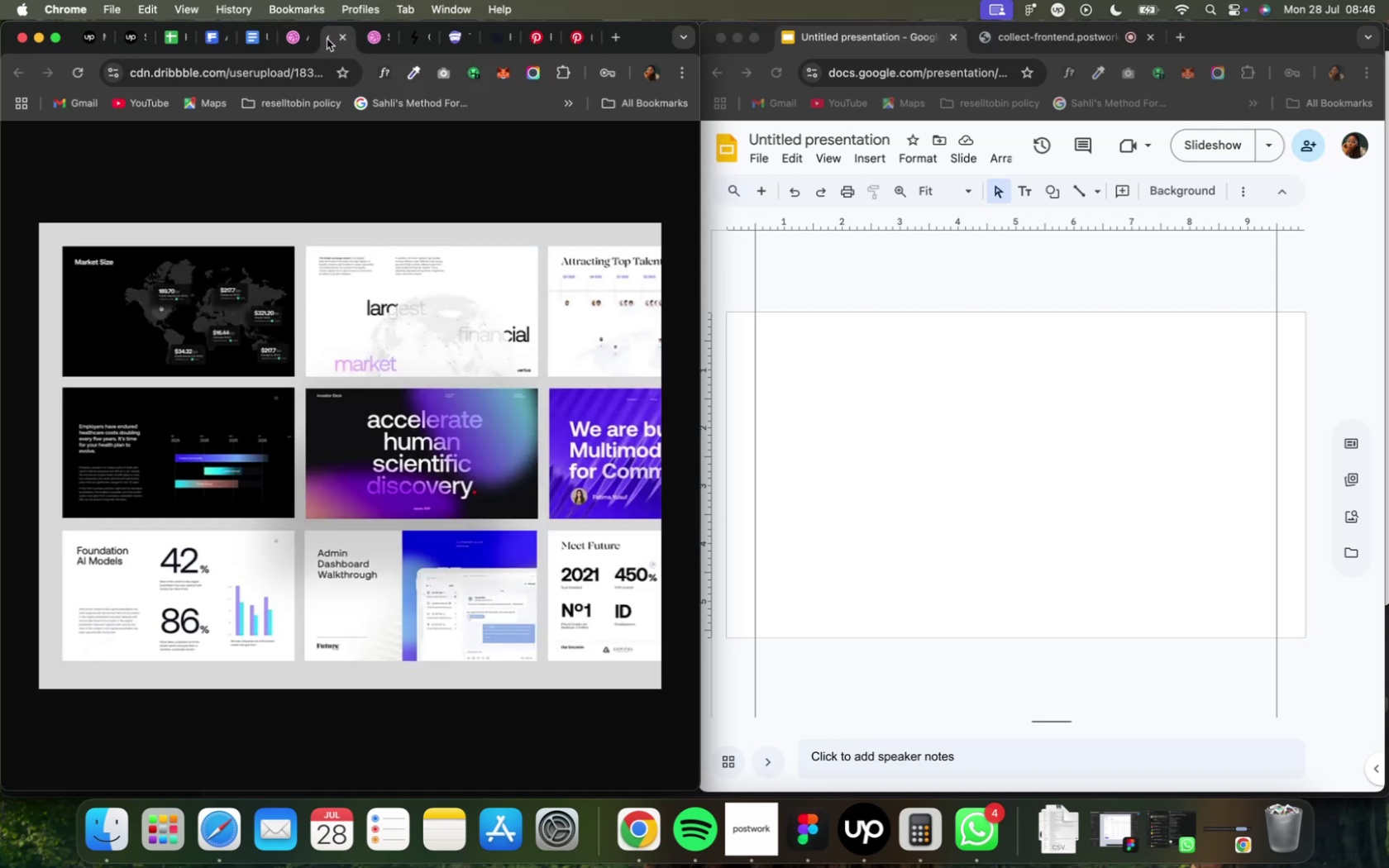 
mouse_move([256, 74])
 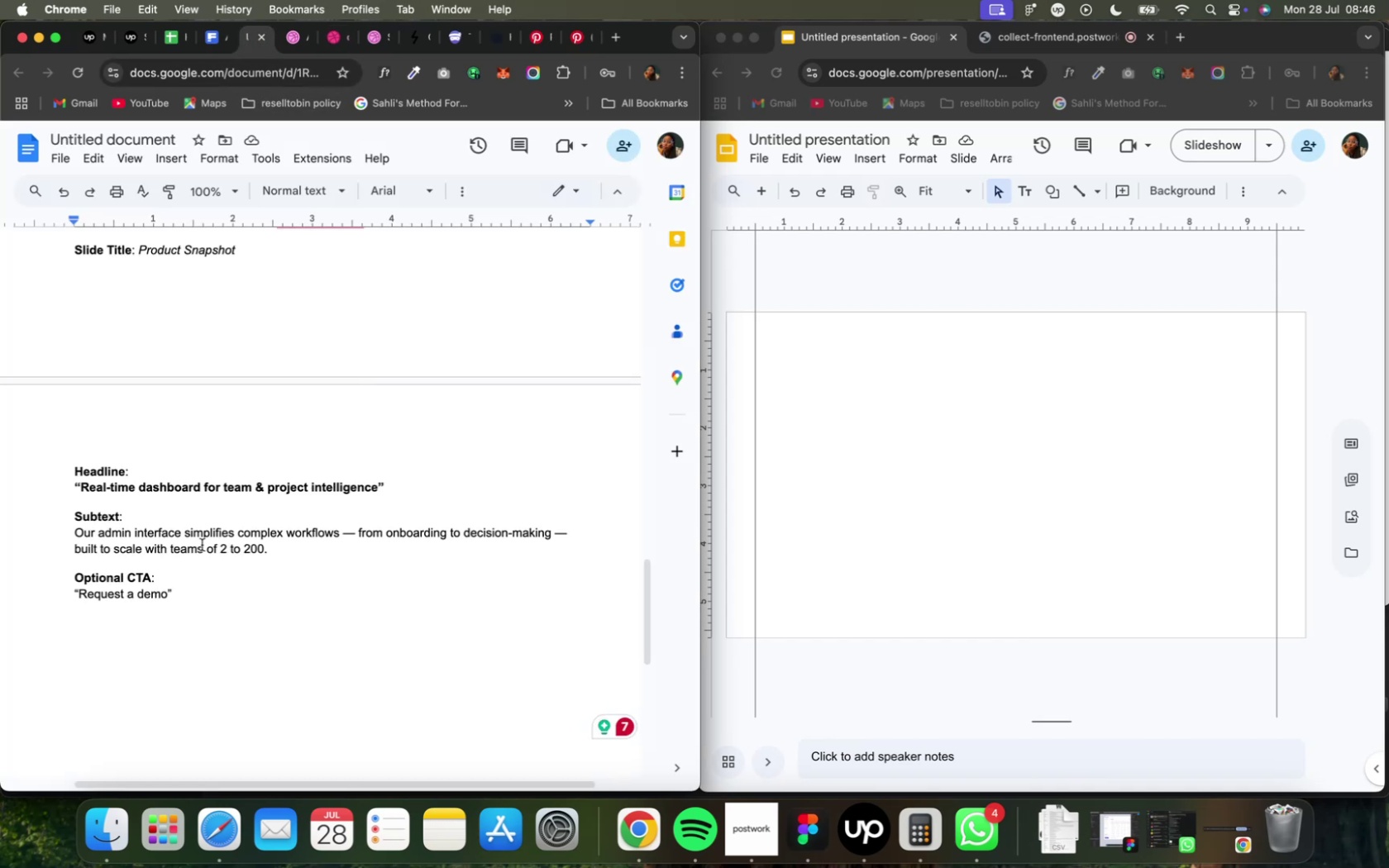 
scroll: coordinate [75, 499], scroll_direction: up, amount: 8.0
 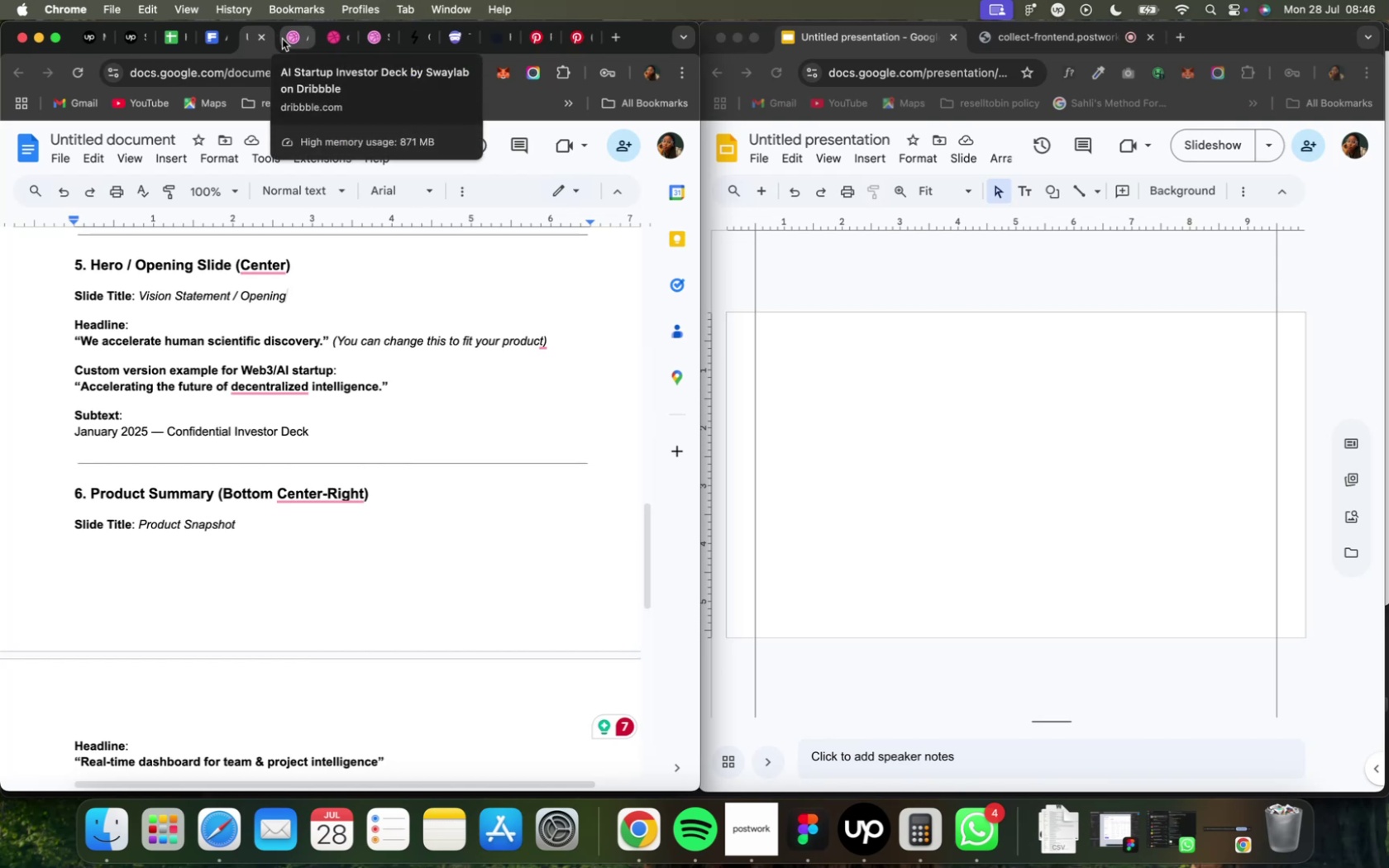 
wait(14.08)
 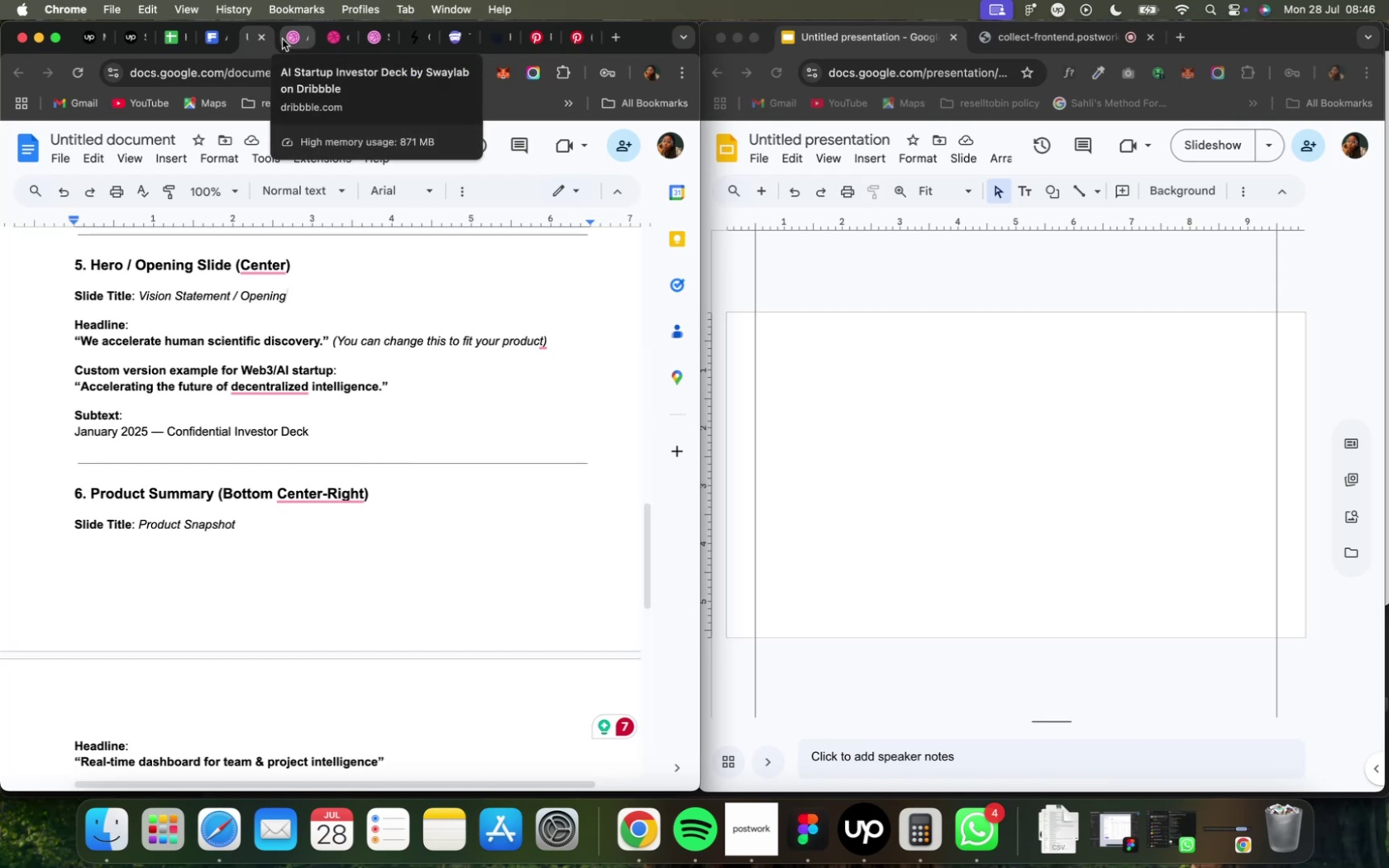 
left_click([282, 39])
 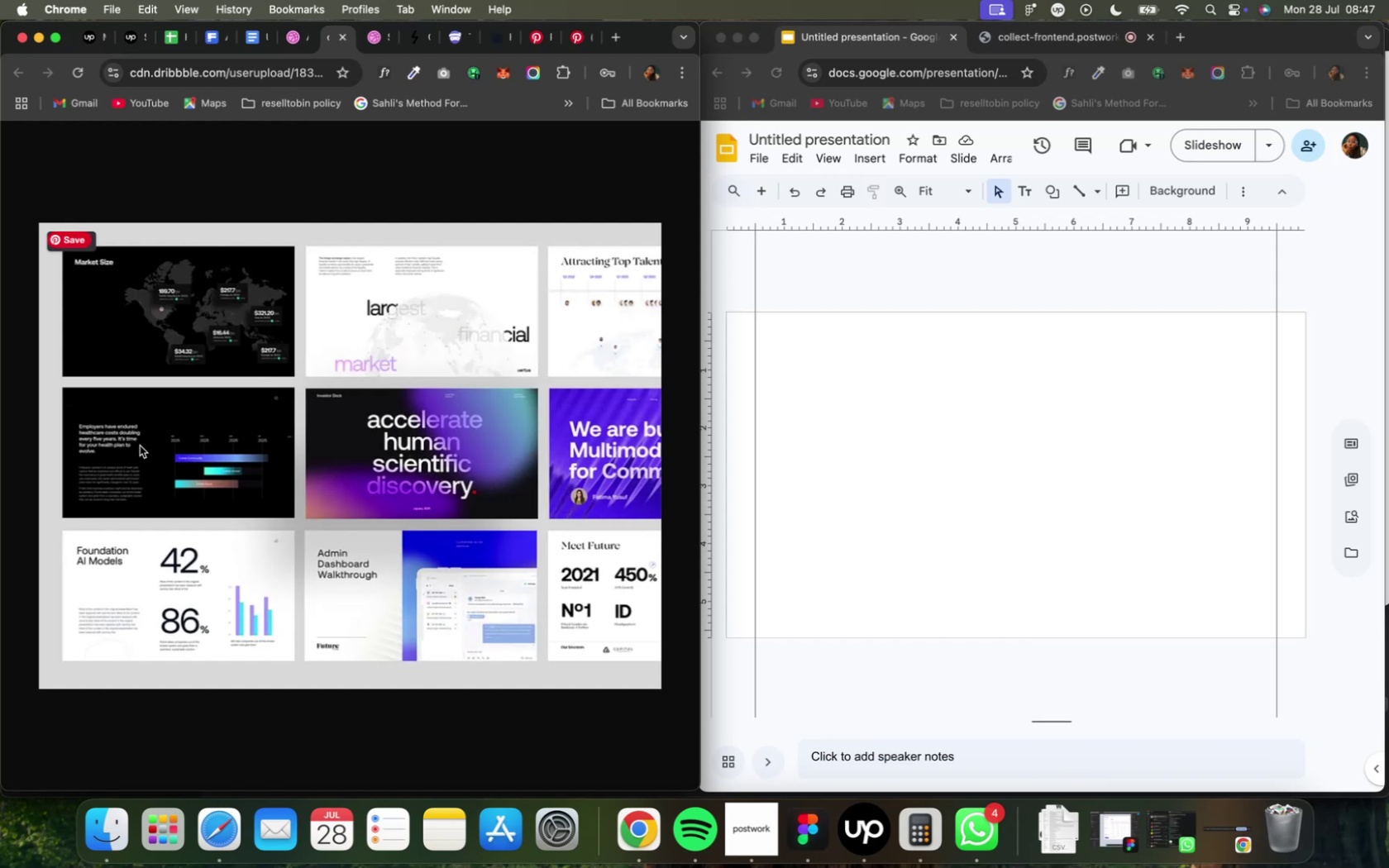 
wait(16.52)
 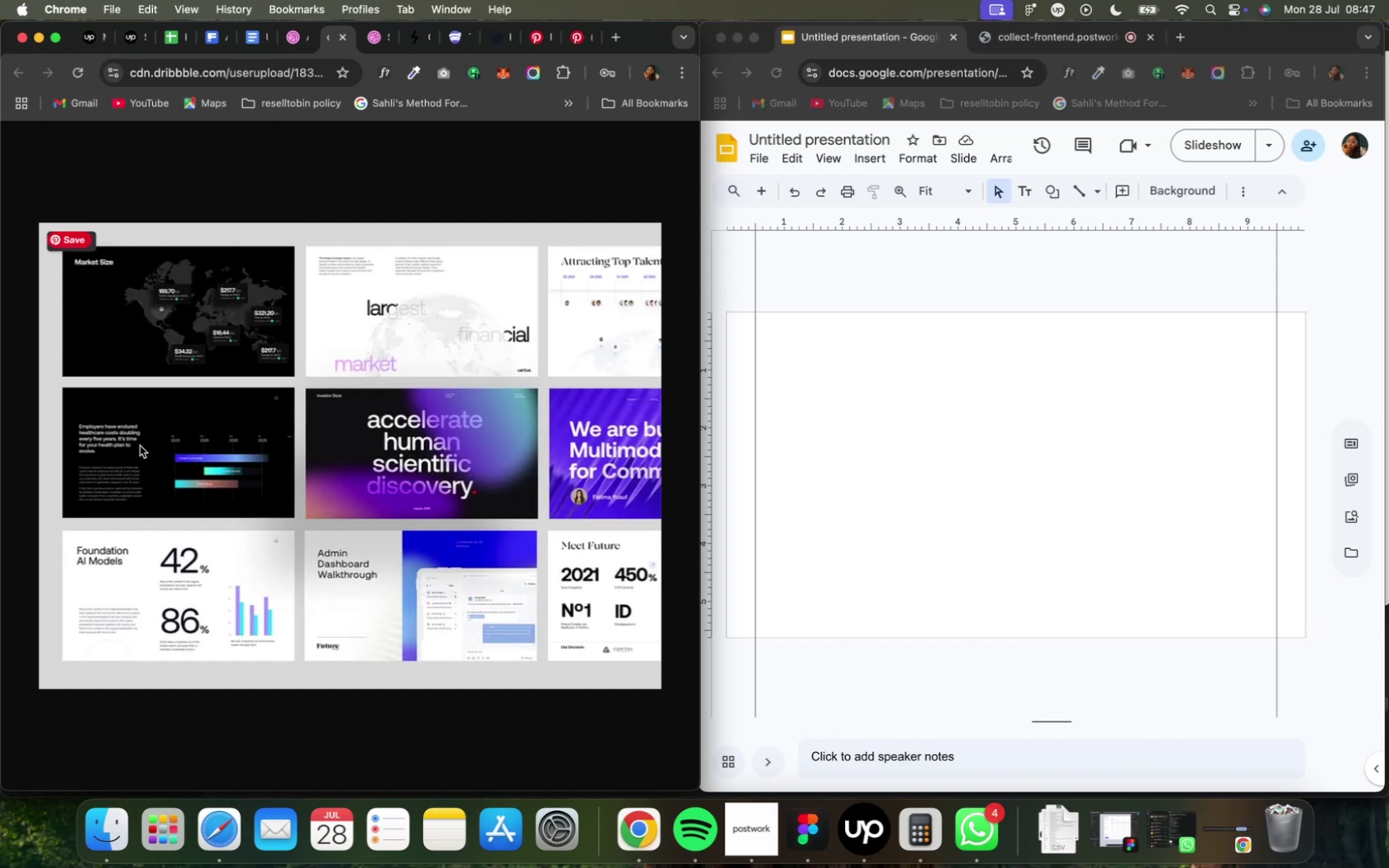 
scroll: coordinate [250, 401], scroll_direction: down, amount: 6.0
 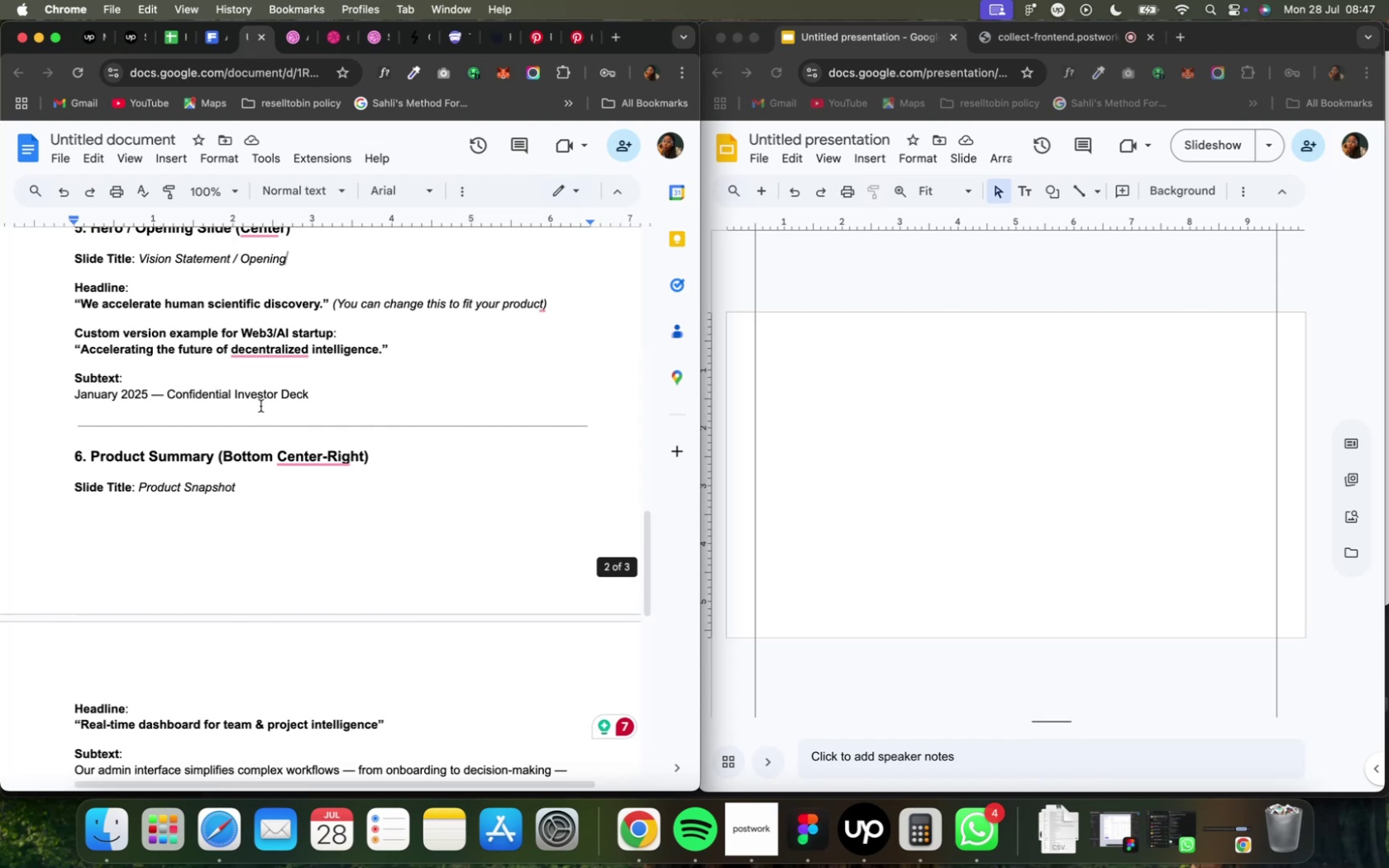 
scroll: coordinate [262, 403], scroll_direction: up, amount: 58.0
 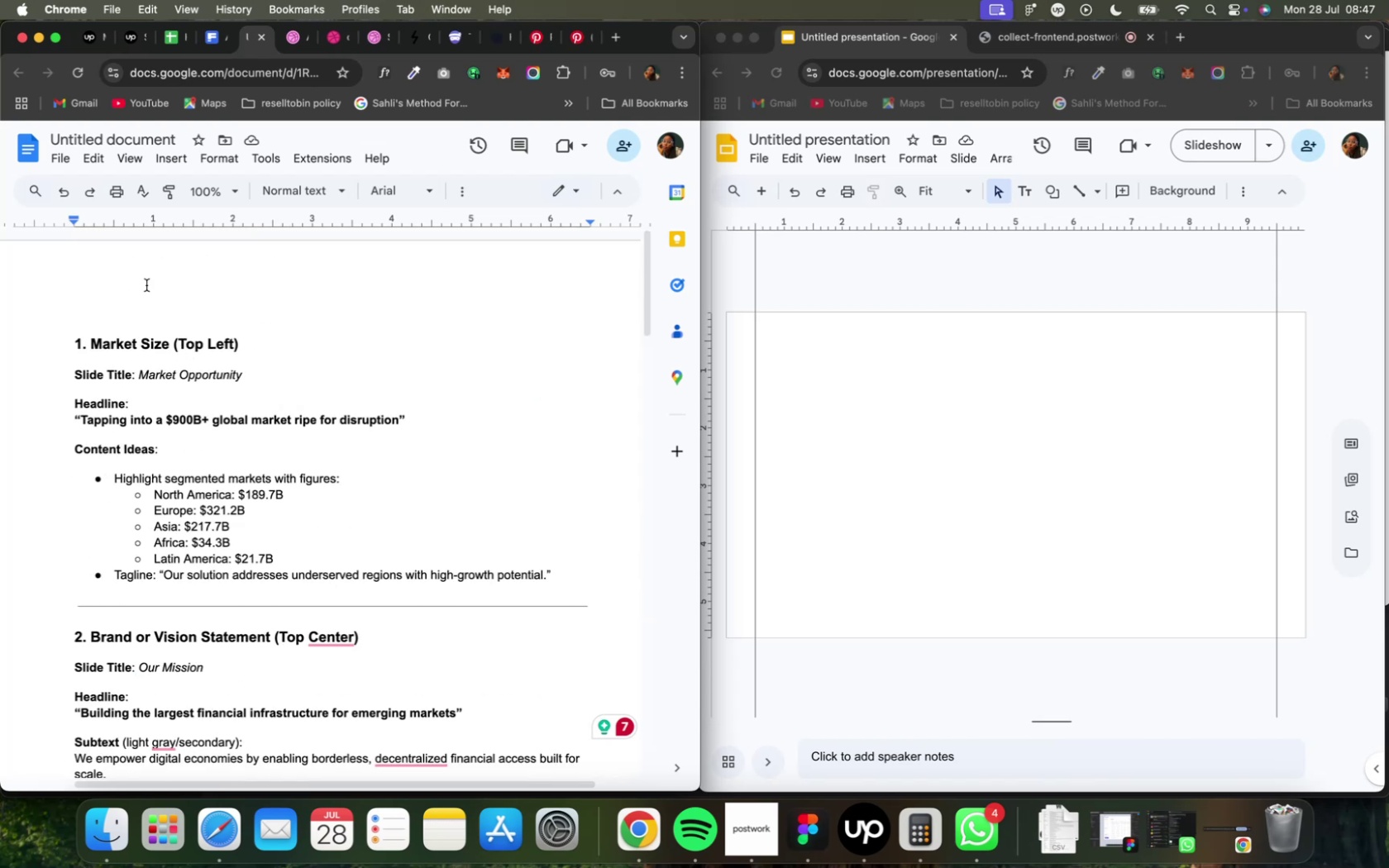 
scroll: coordinate [246, 521], scroll_direction: down, amount: 15.0
 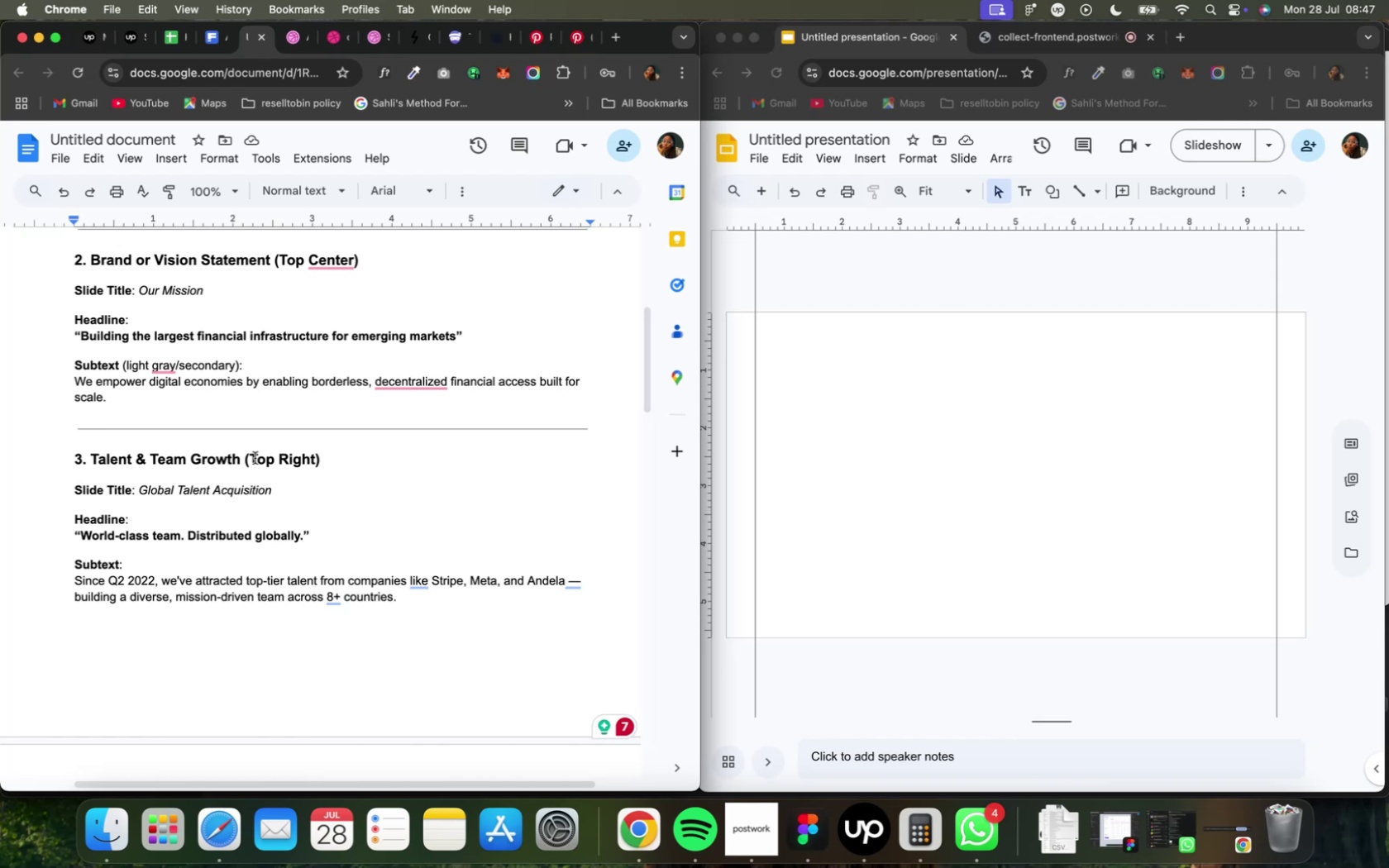 
wait(8.71)
 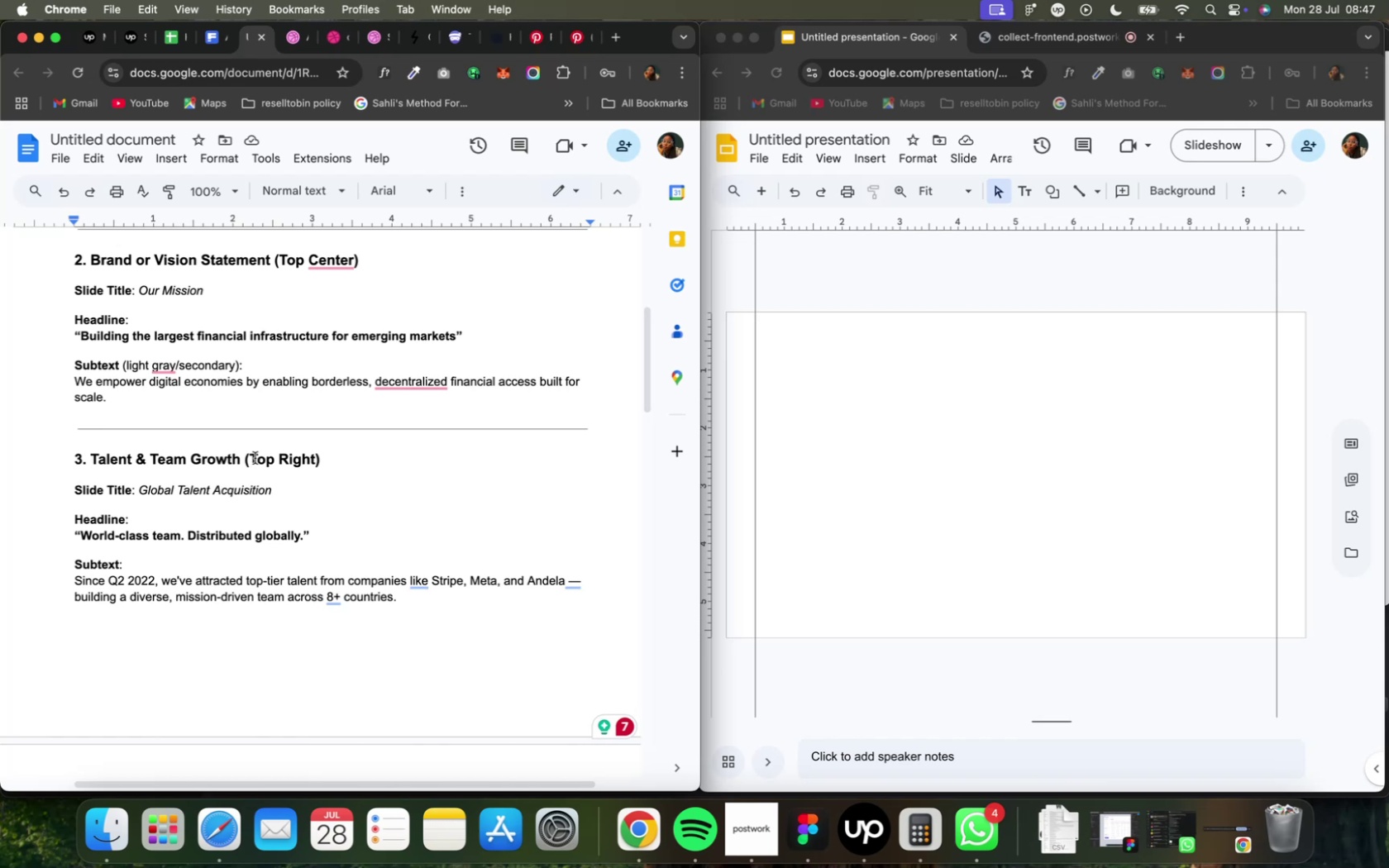 
mouse_move([321, 41])
 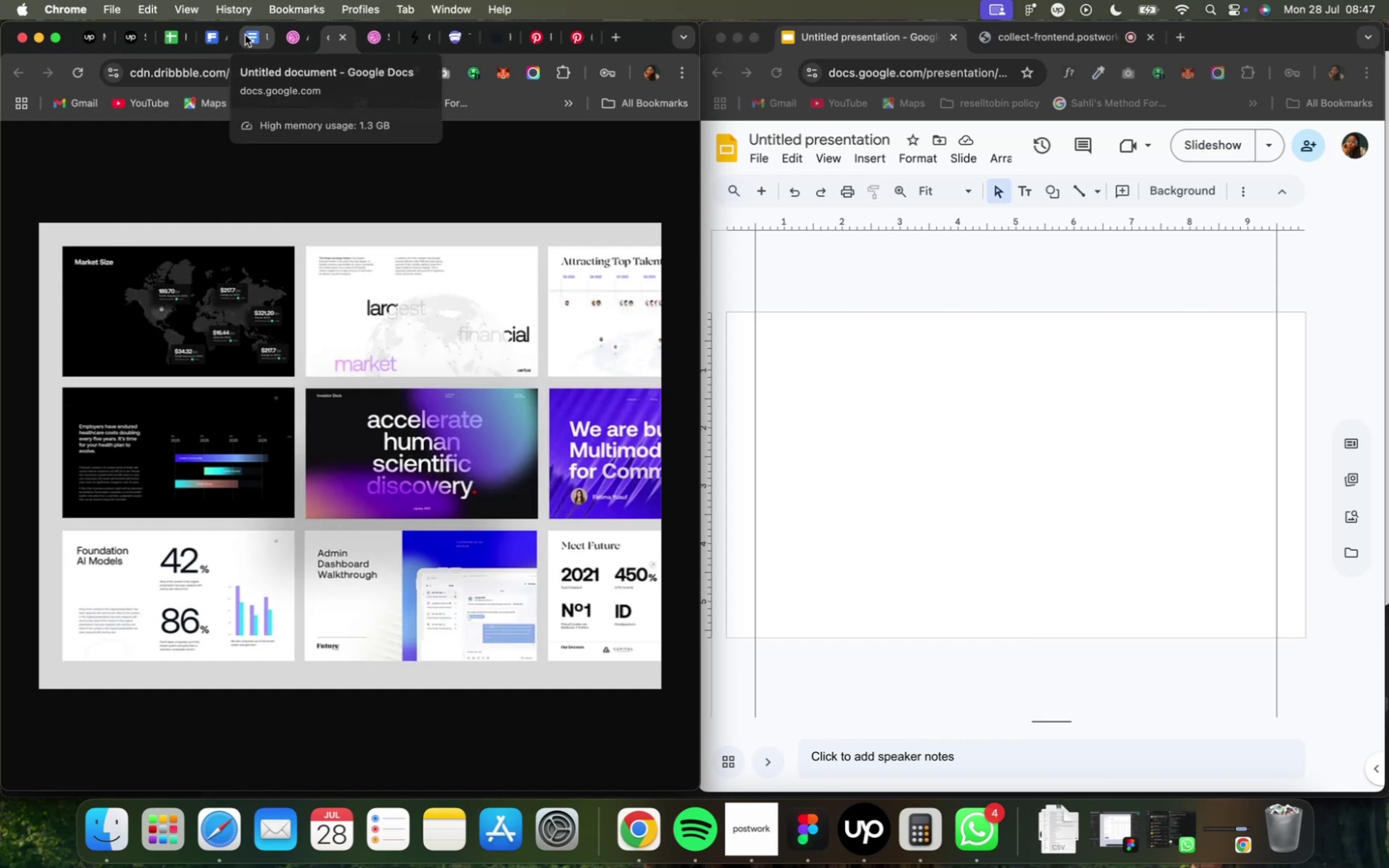 
wait(8.4)
 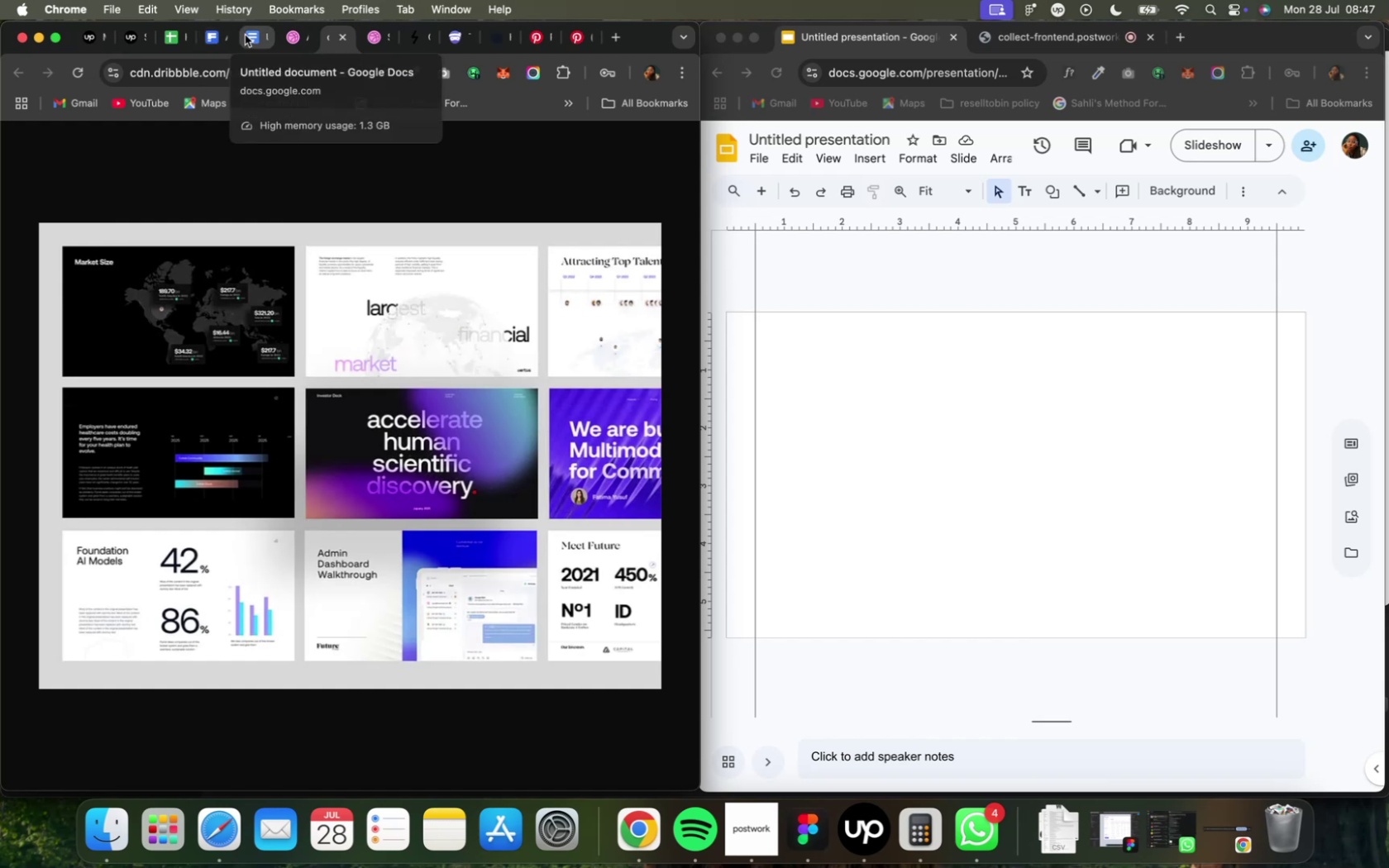 
left_click([247, 43])
 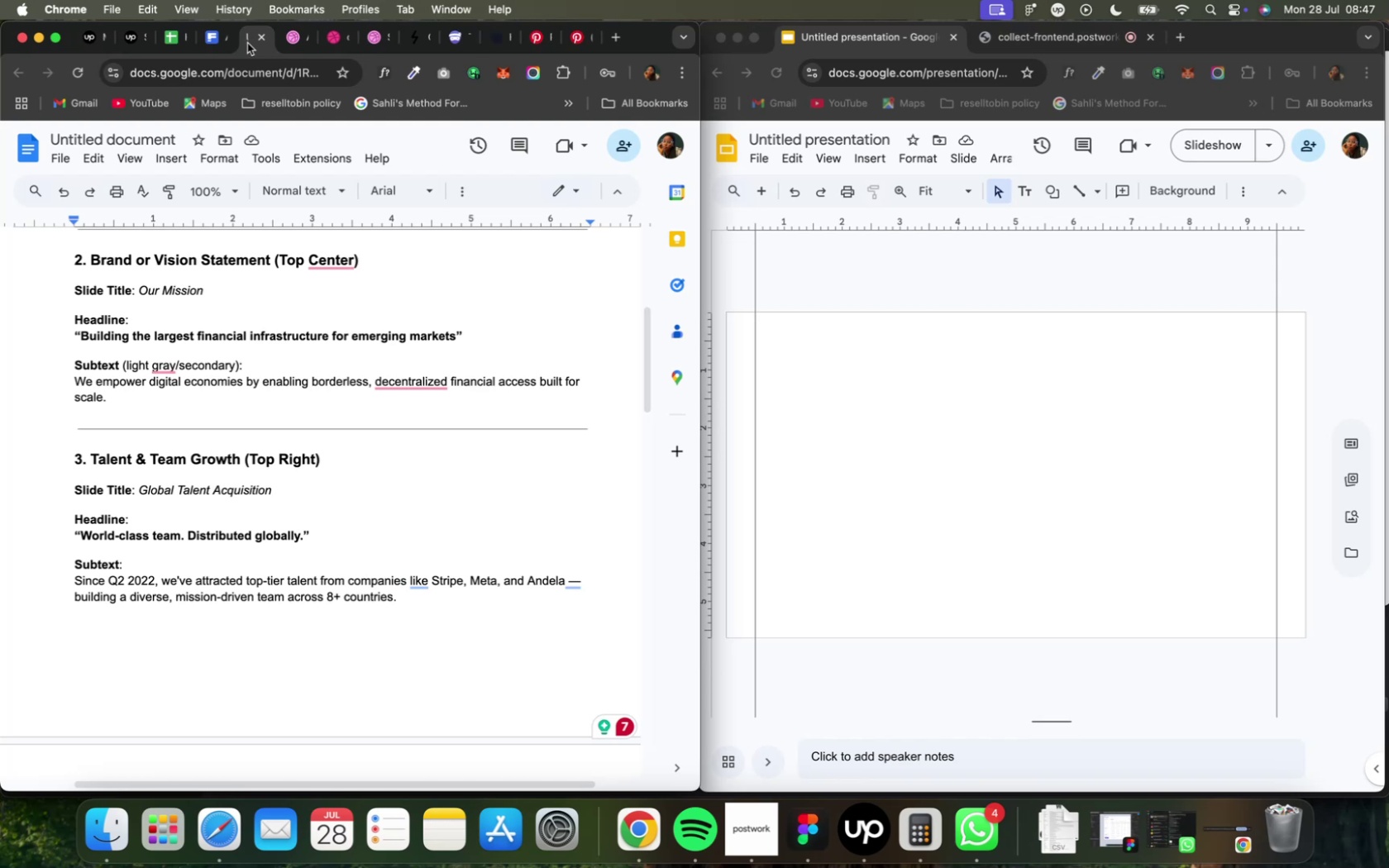 
wait(5.98)
 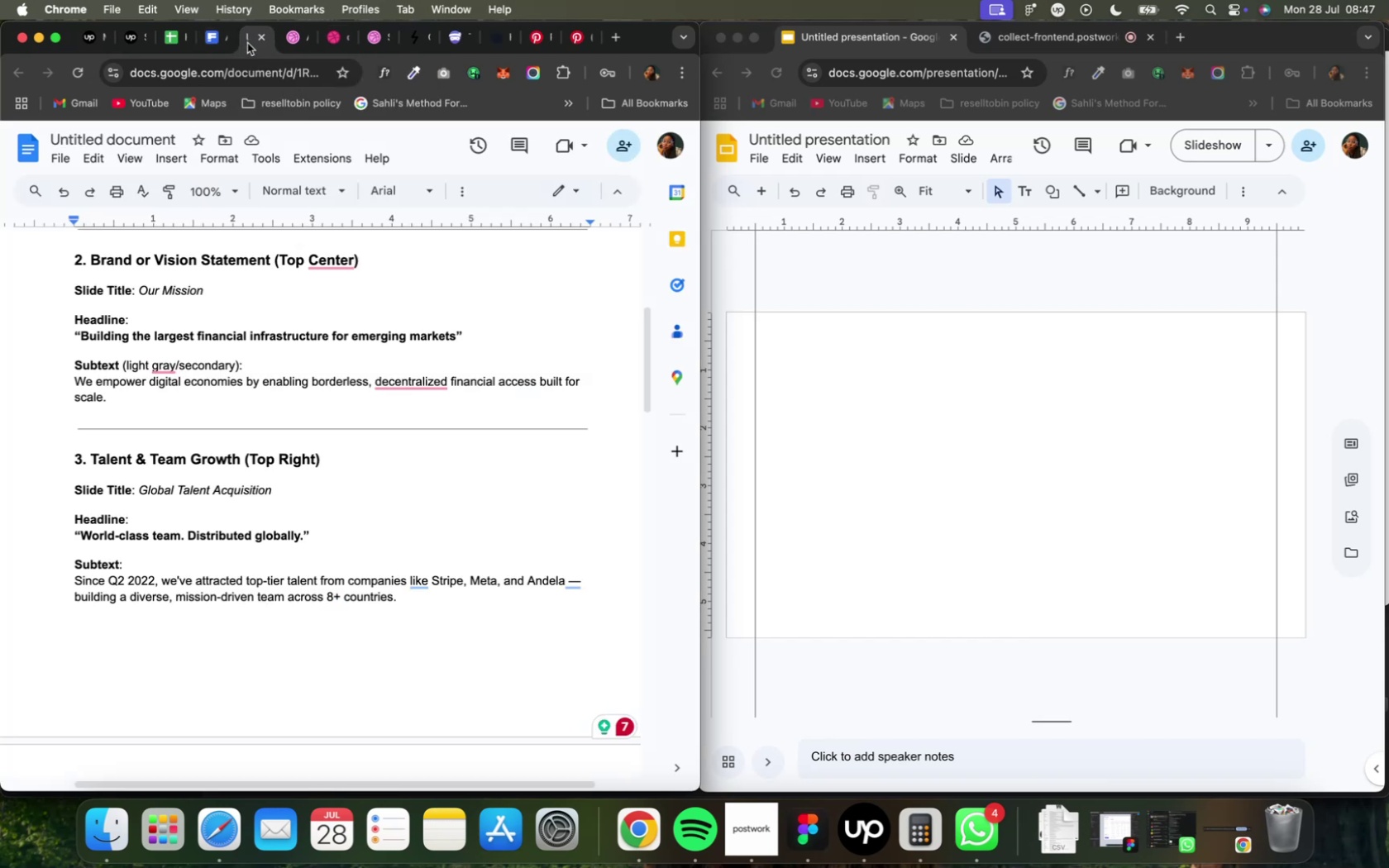 
scroll: coordinate [352, 430], scroll_direction: down, amount: 13.0
 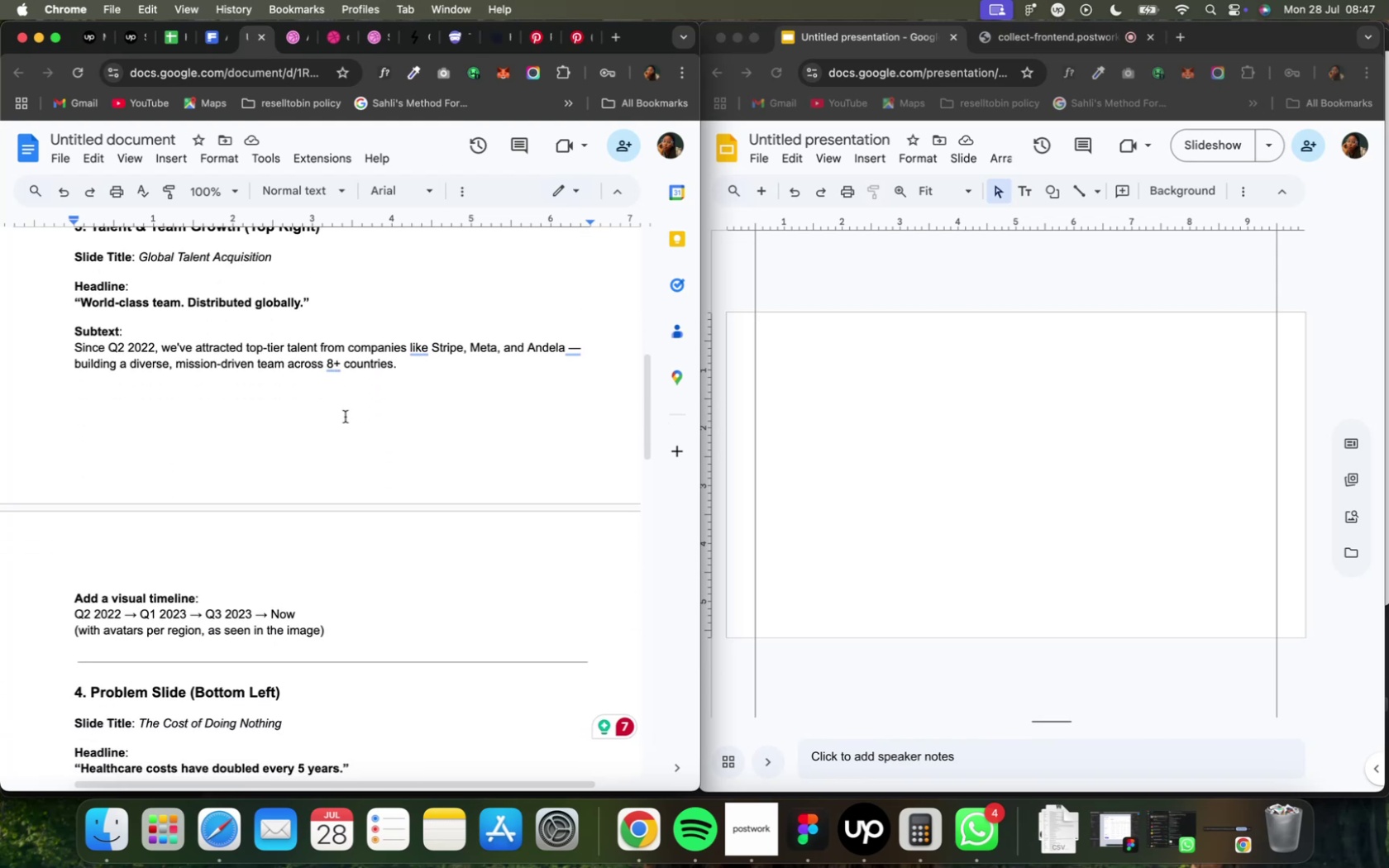 
scroll: coordinate [346, 416], scroll_direction: down, amount: 7.0
 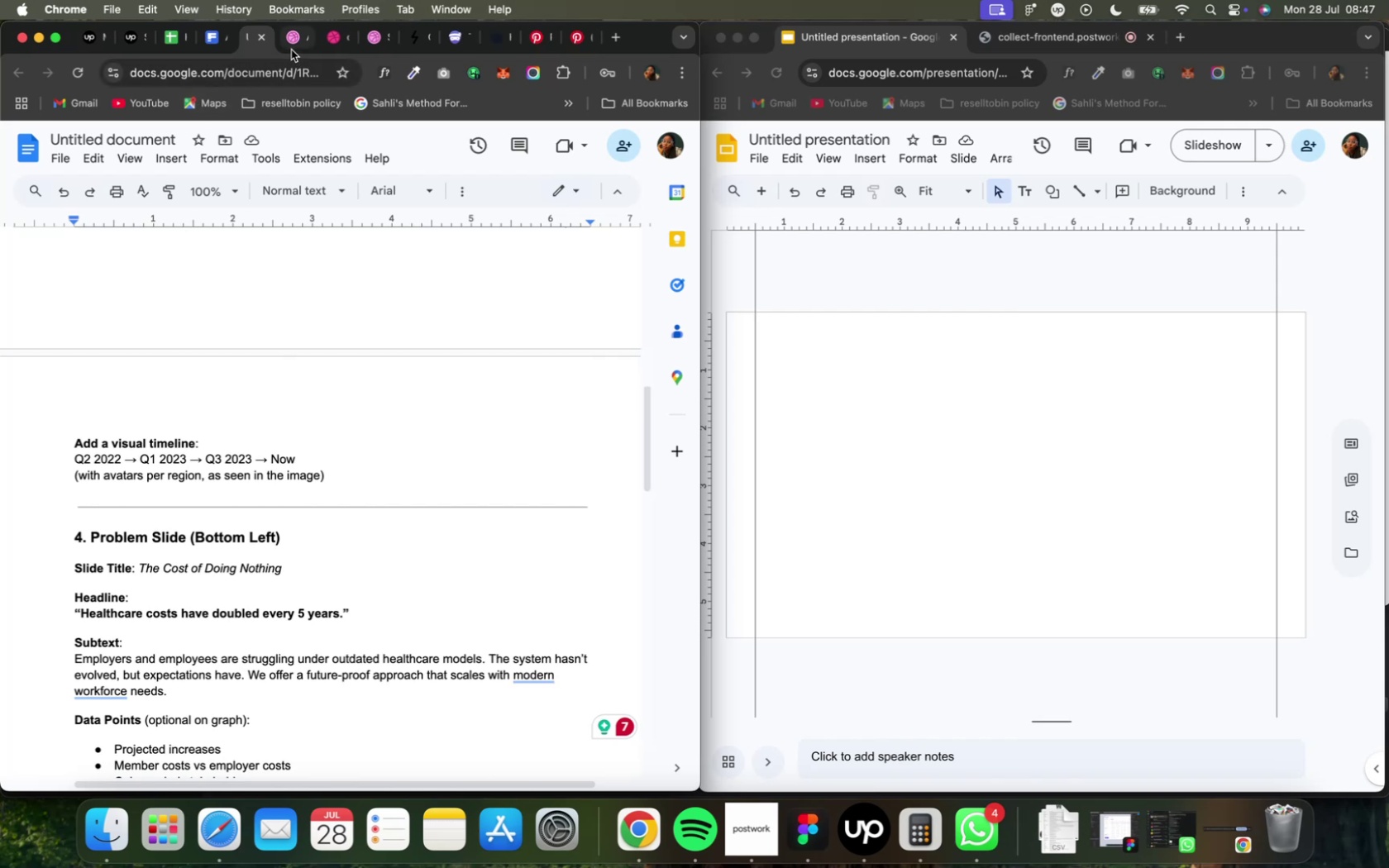 
left_click([289, 44])
 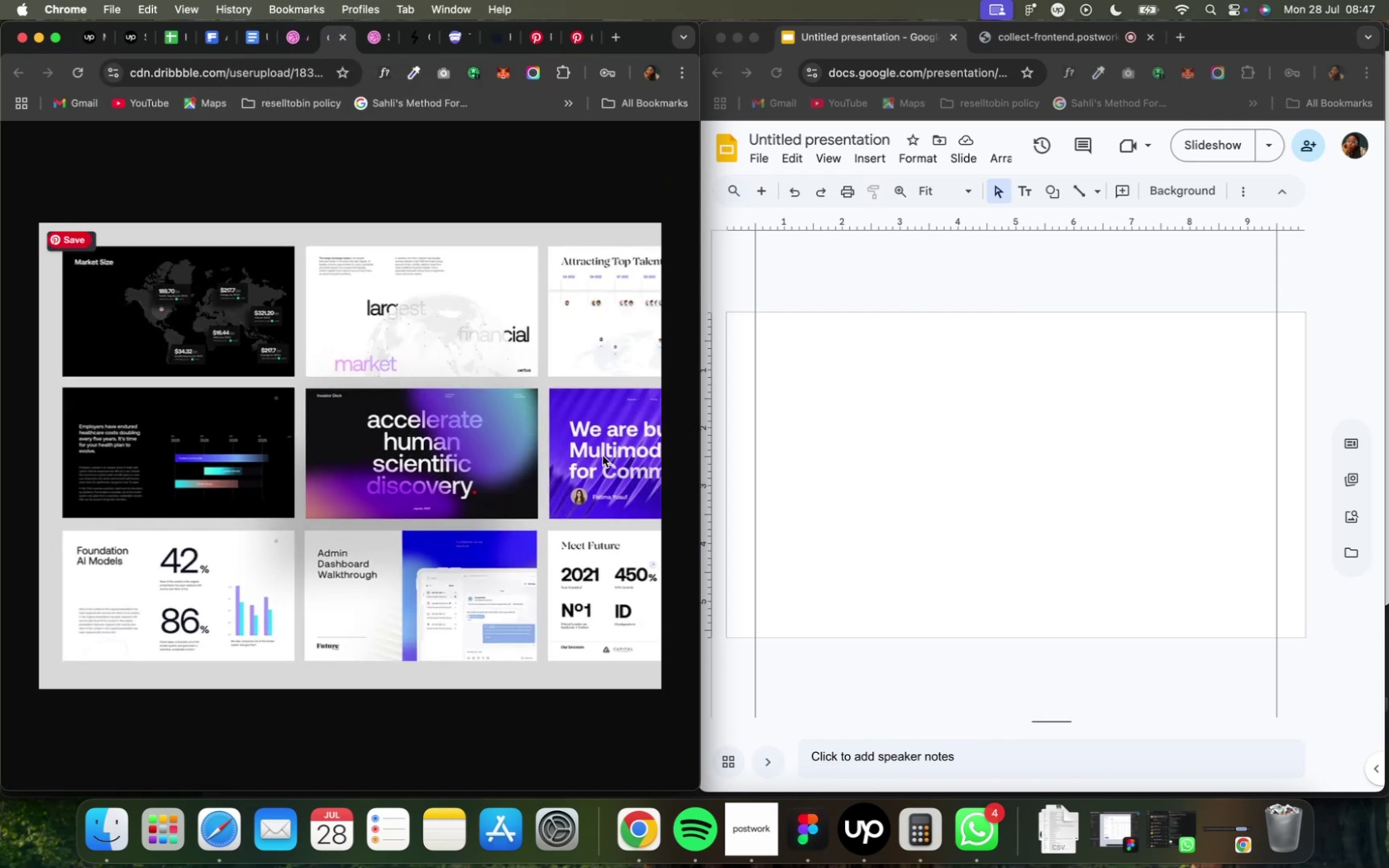 
wait(7.68)
 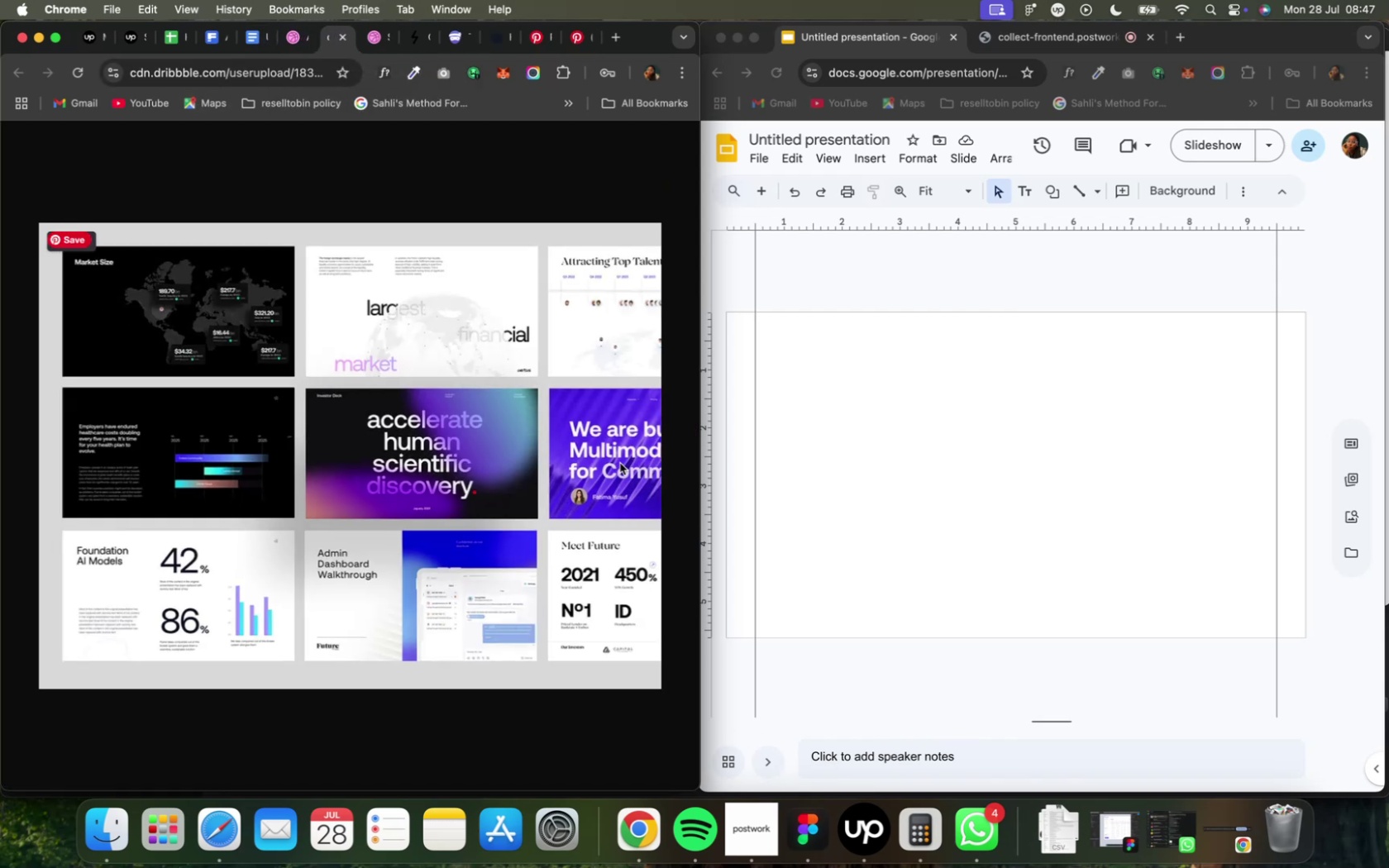 
mouse_move([254, 50])
 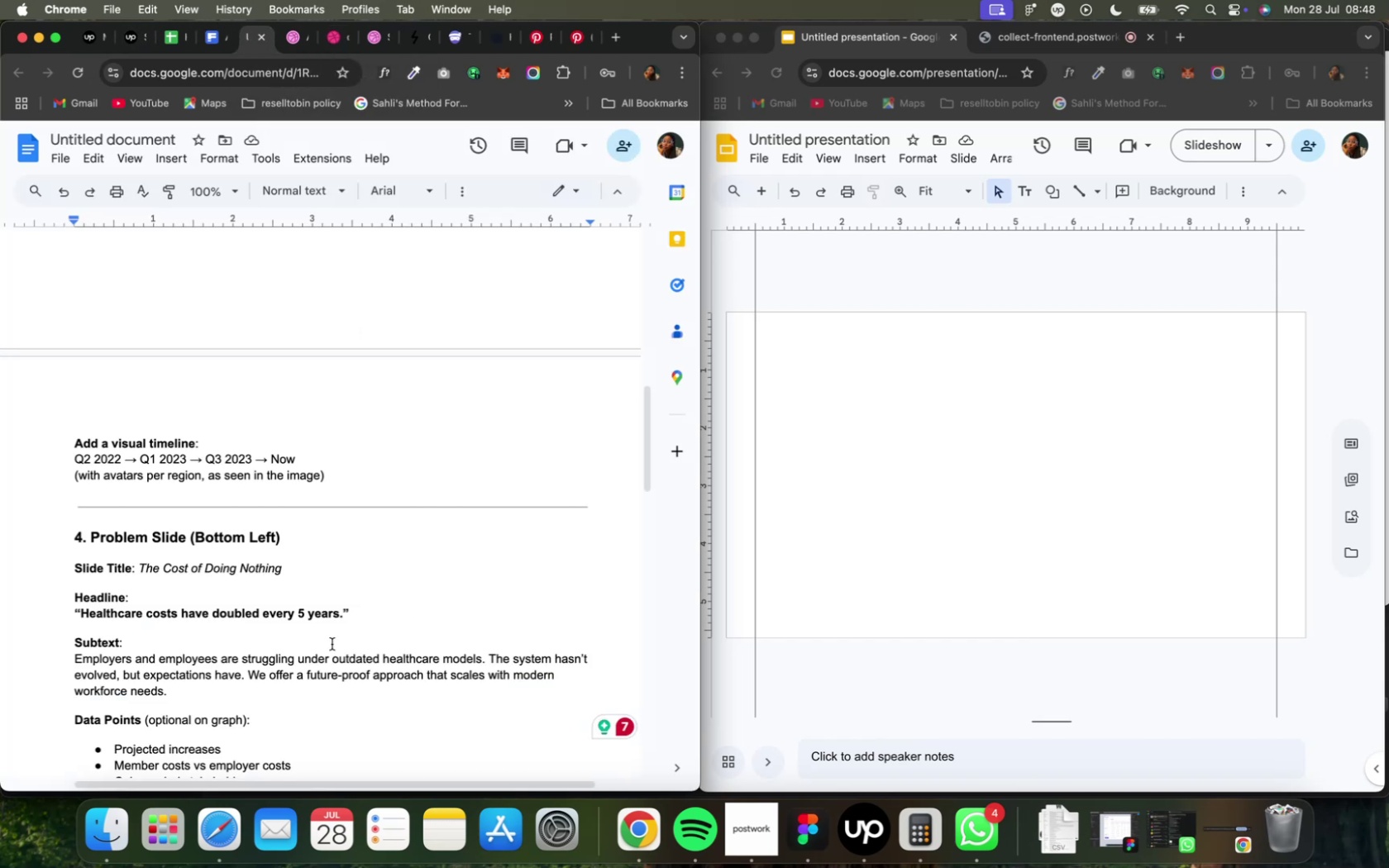 
scroll: coordinate [333, 637], scroll_direction: down, amount: 20.0
 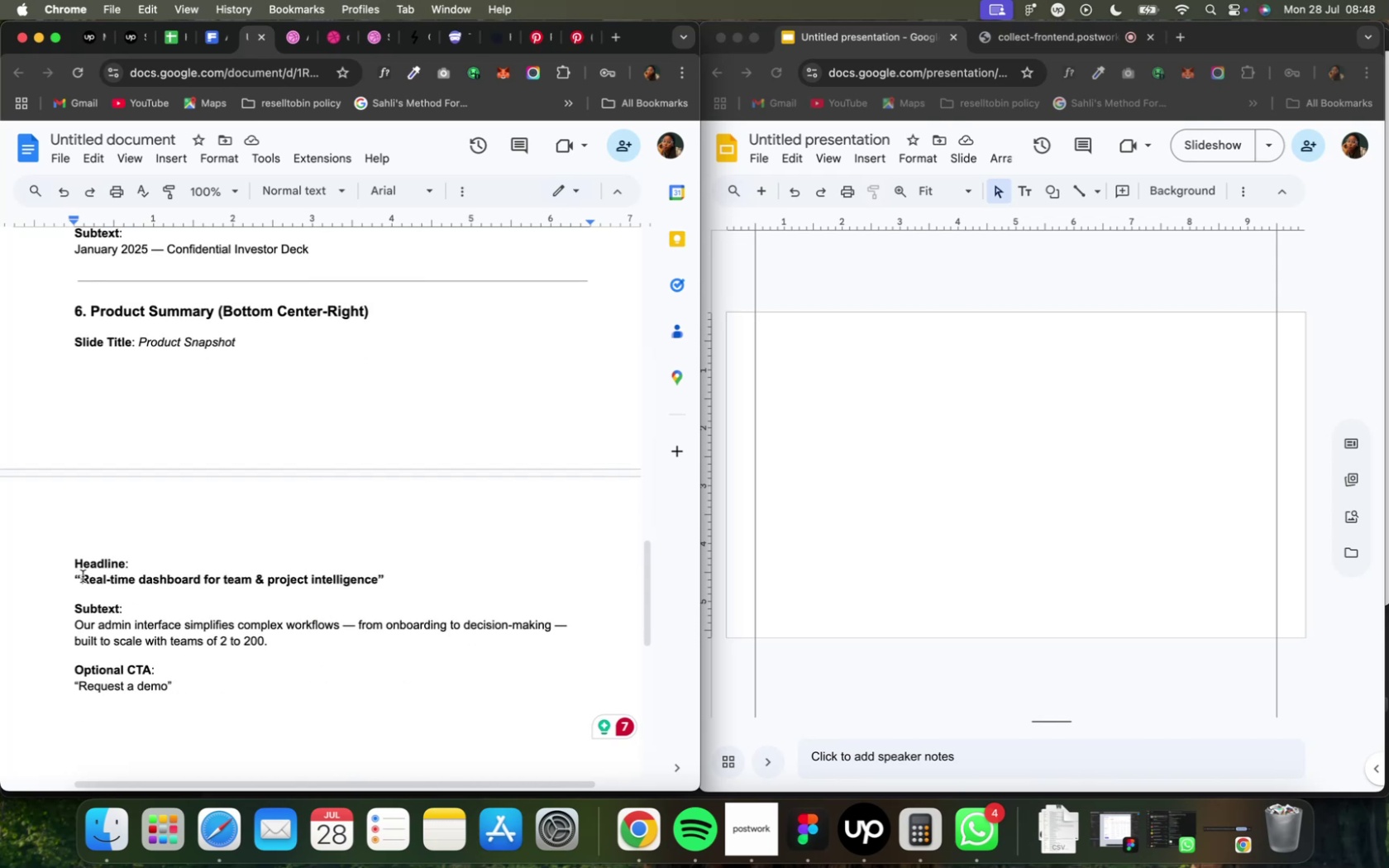 
wait(5.72)
 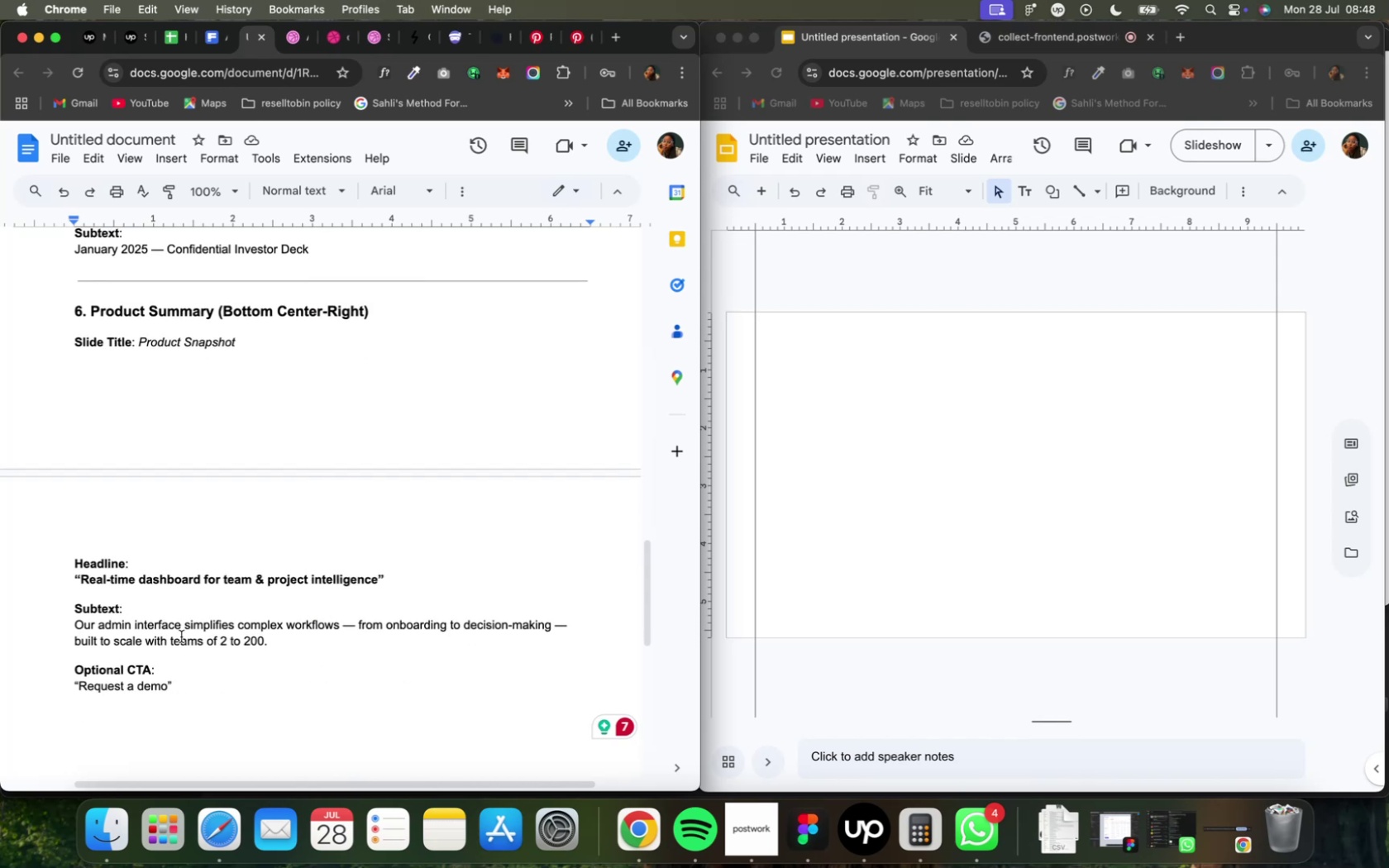 
left_click_drag(start_coordinate=[83, 576], to_coordinate=[376, 577])
 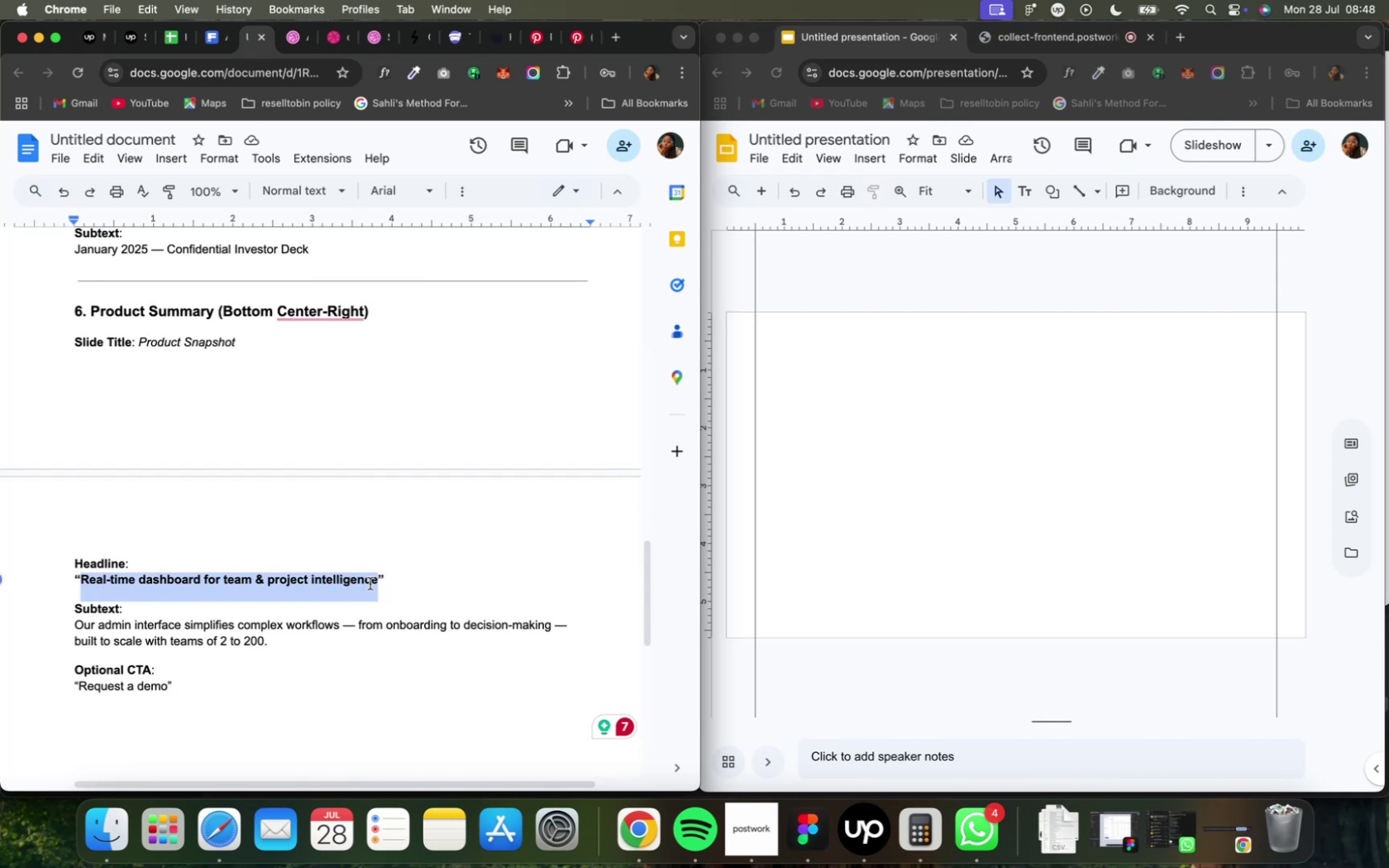 
key(Meta+C)
 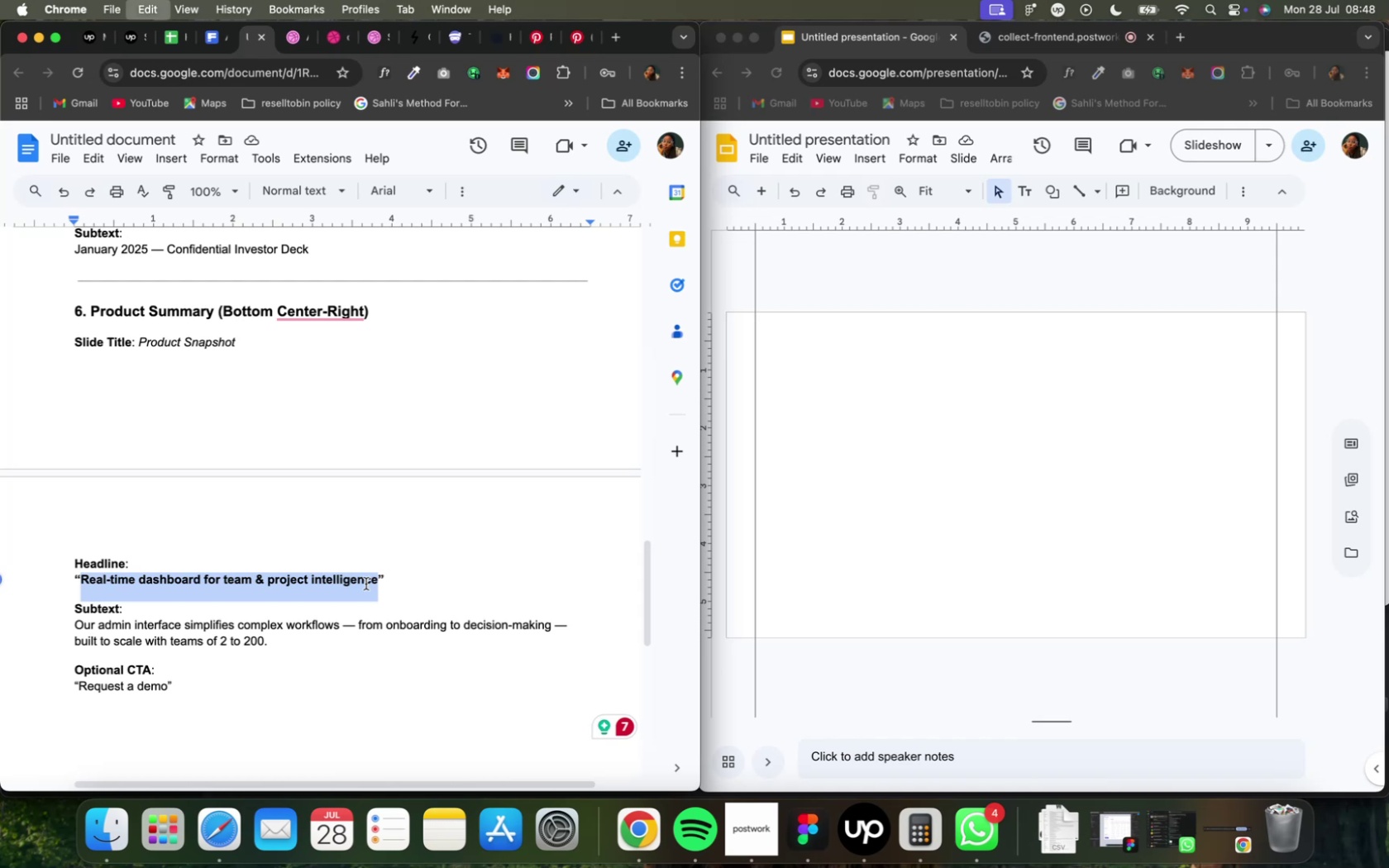 
key(Meta+C)
 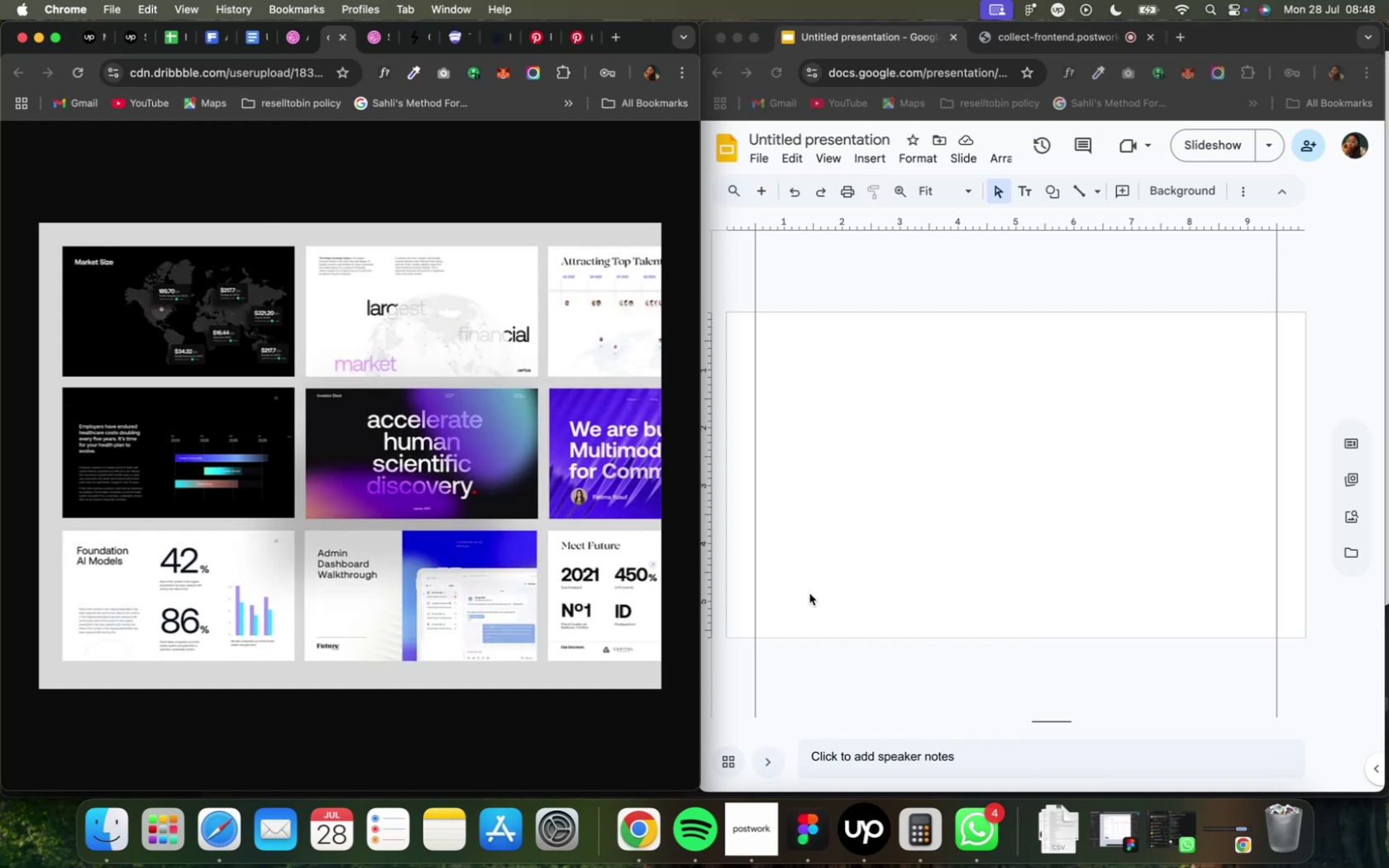 
wait(19.74)
 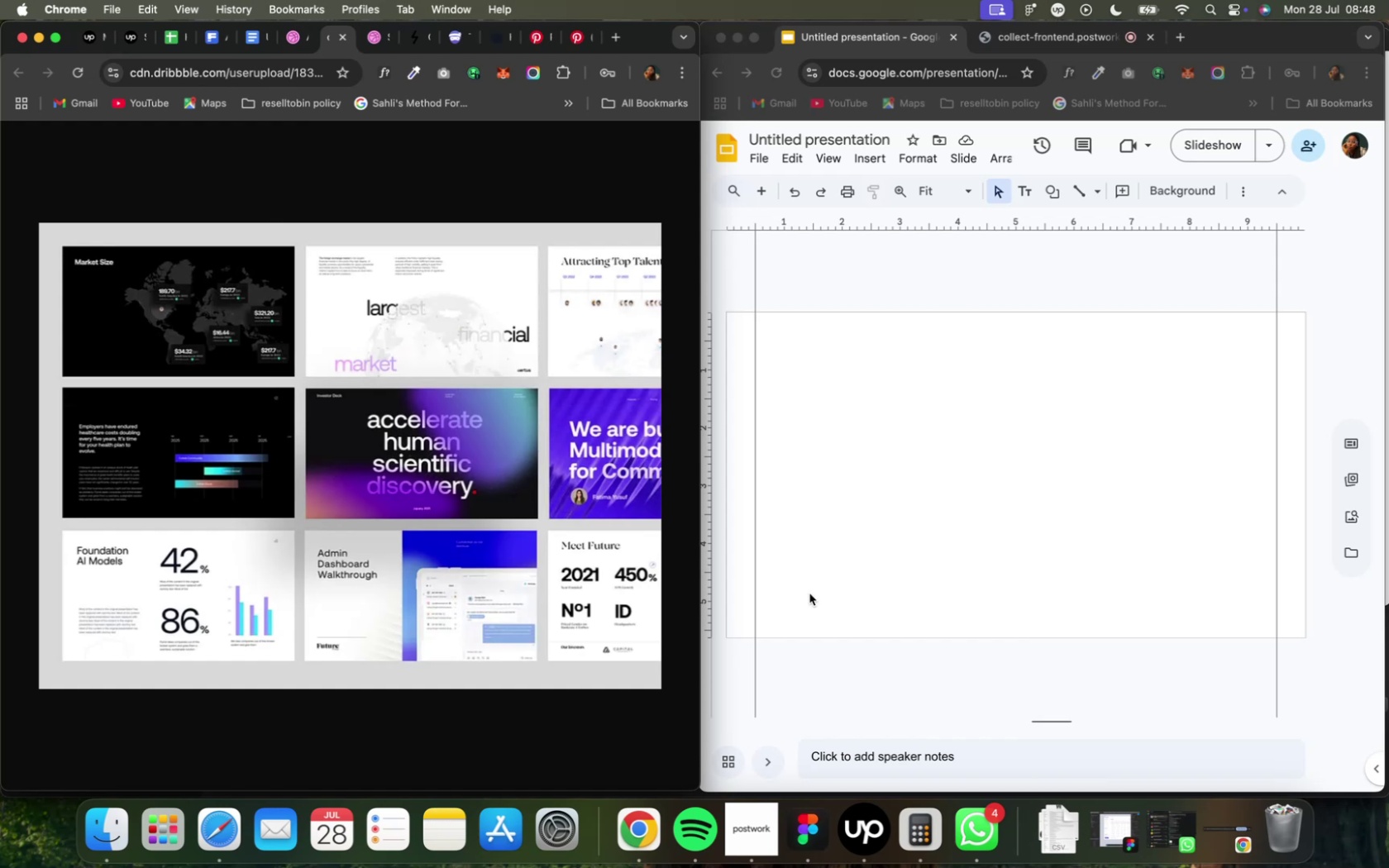 
left_click([213, 36])
 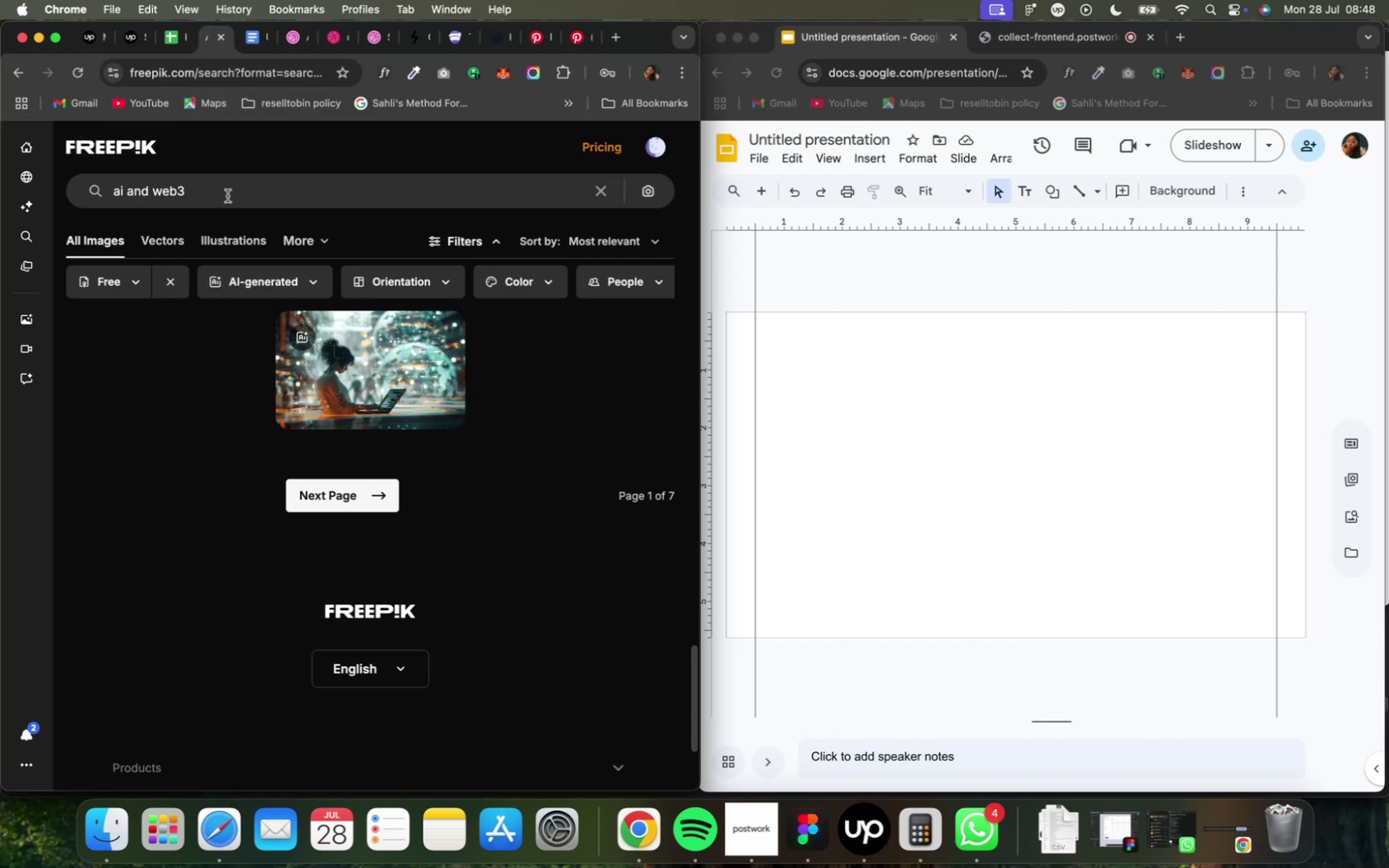 
key(Meta+CommandLeft)
 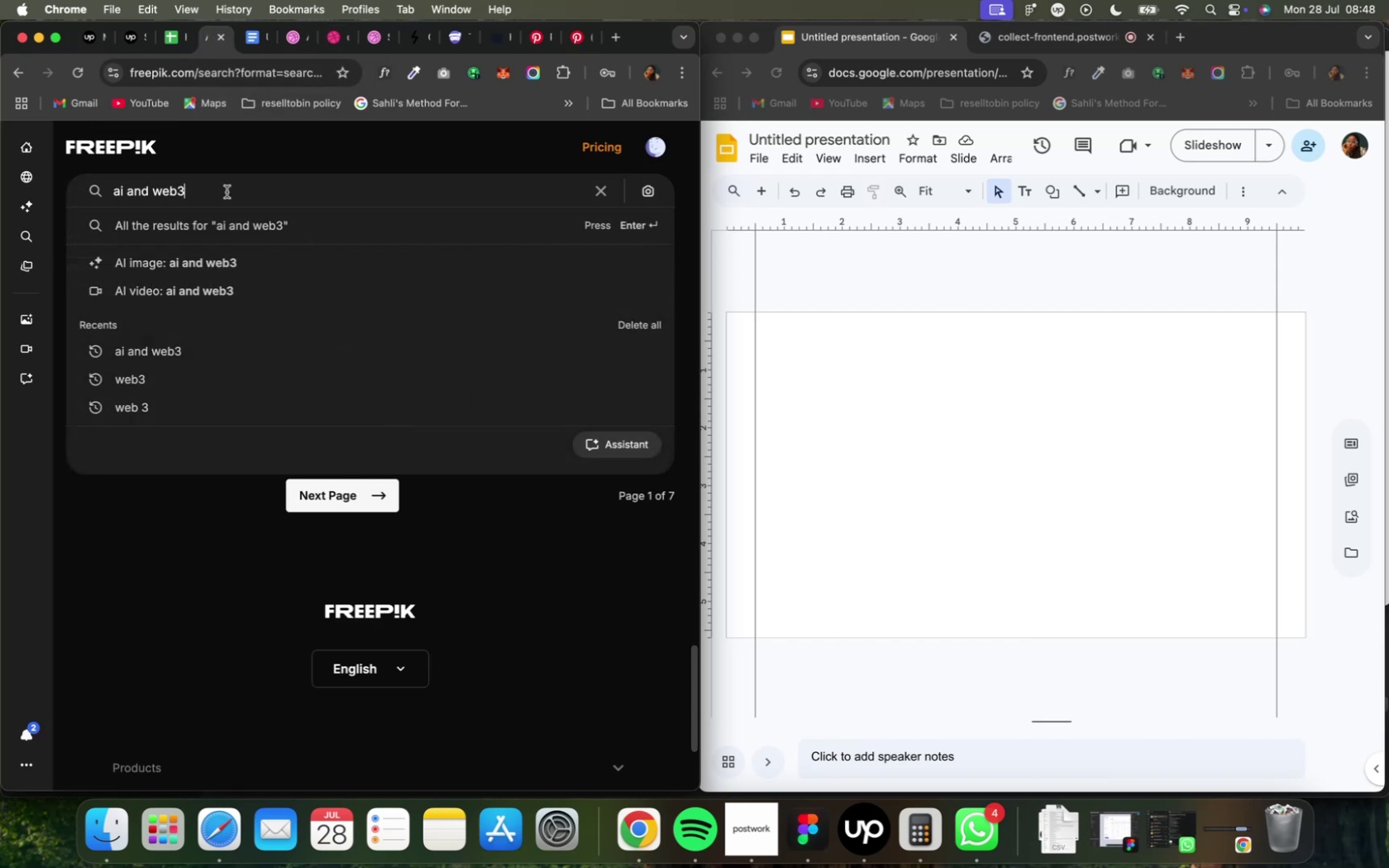 
key(Meta+A)
 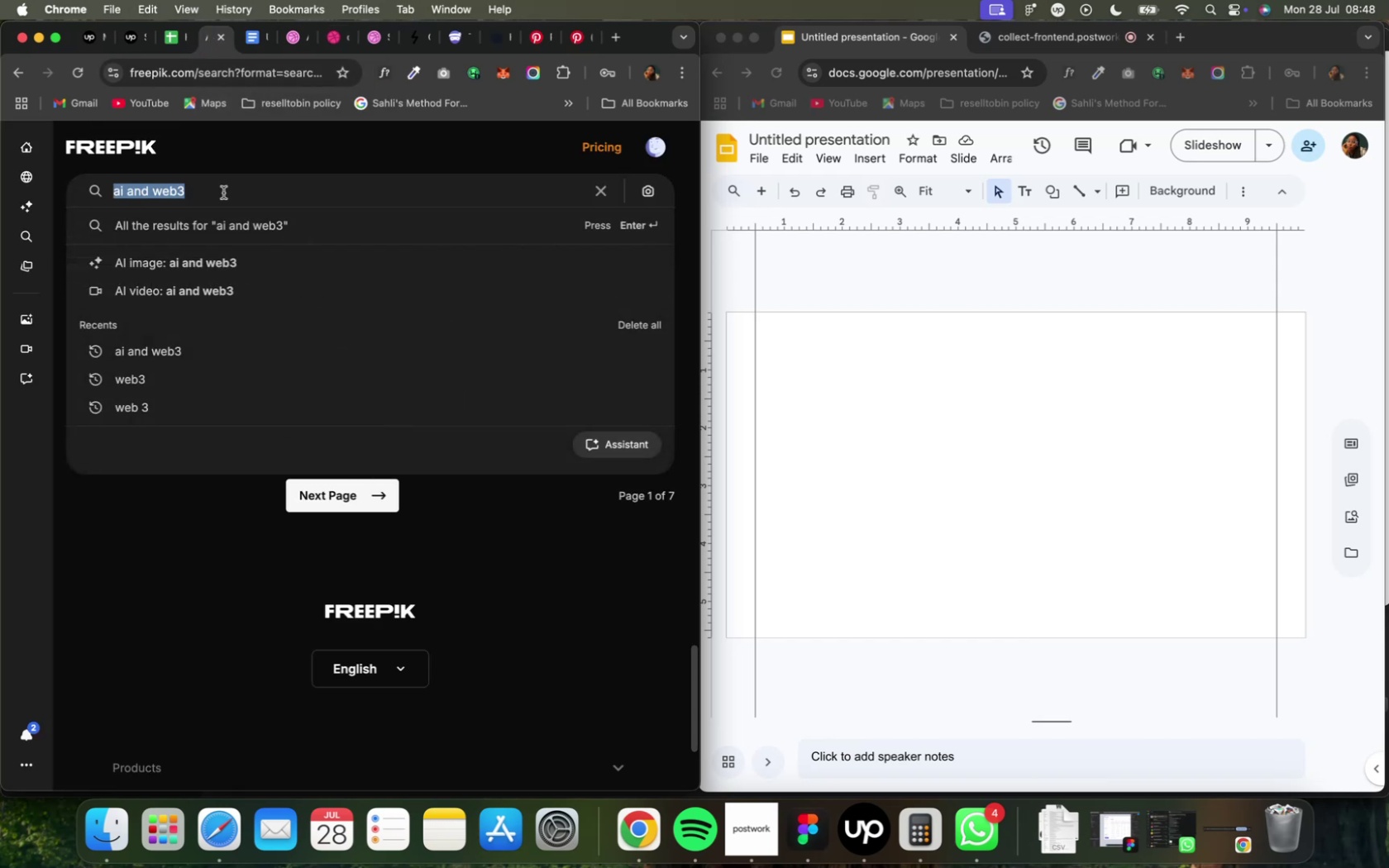 
type(glass effect background blue)
 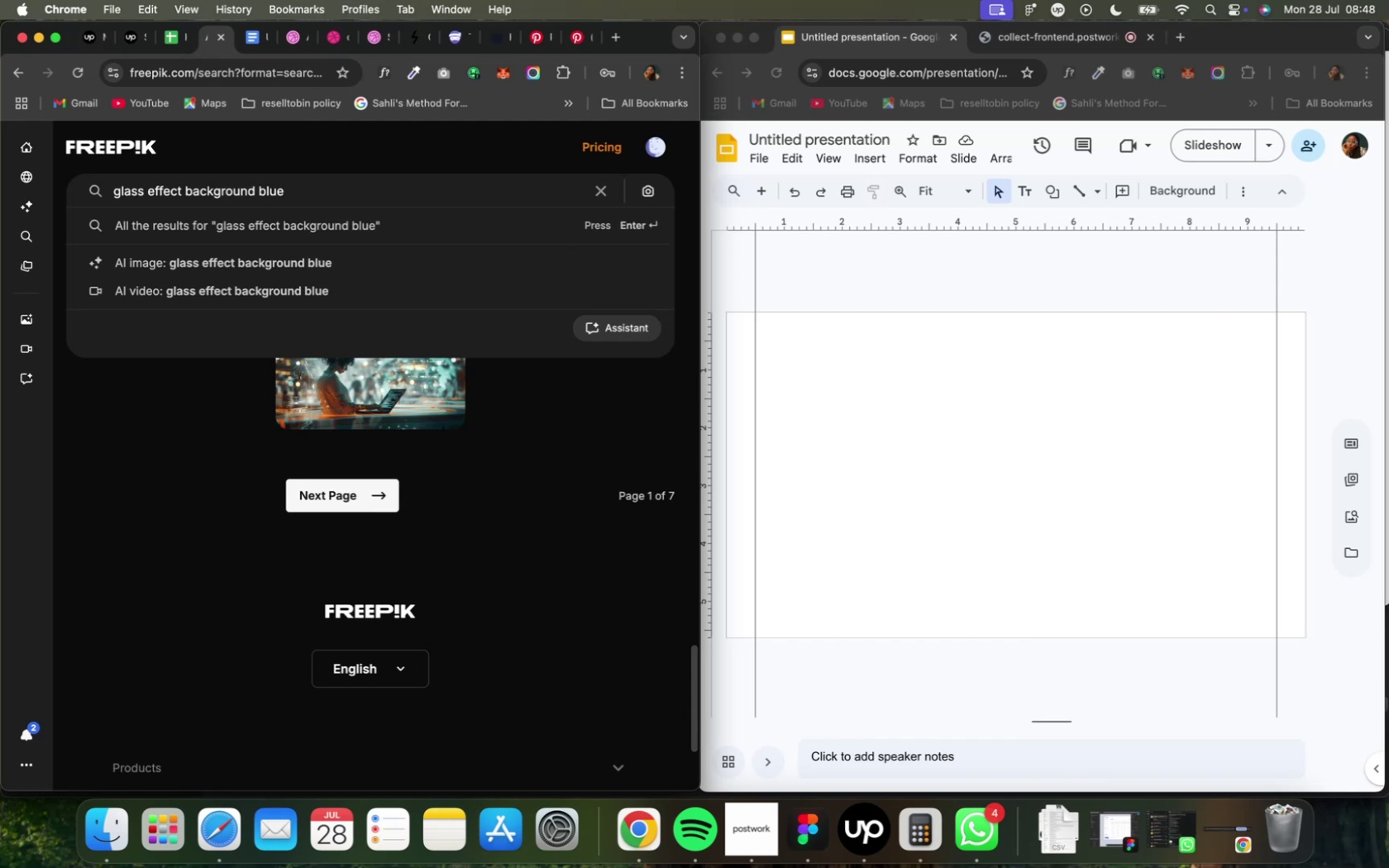 
key(Enter)
 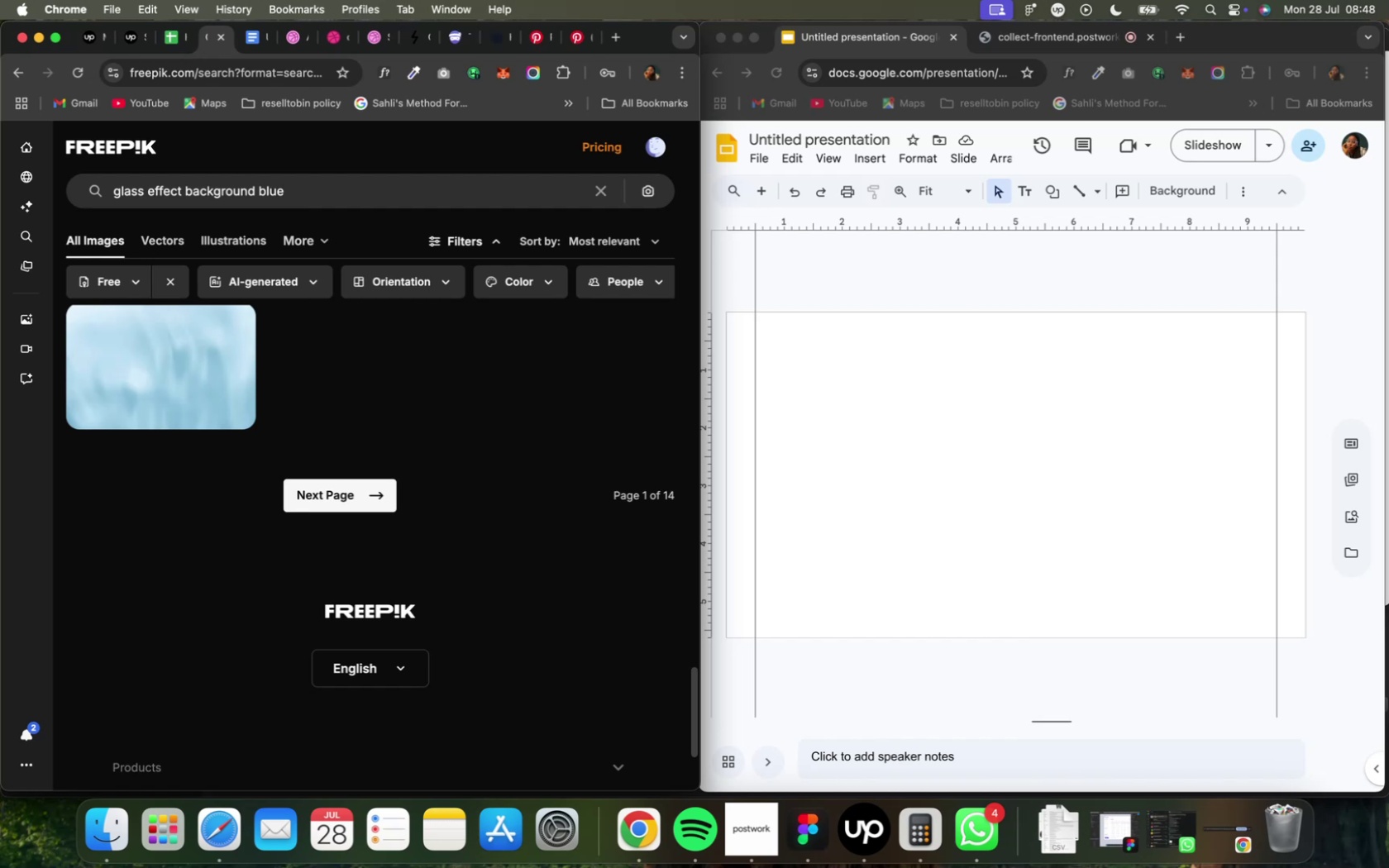 
wait(6.36)
 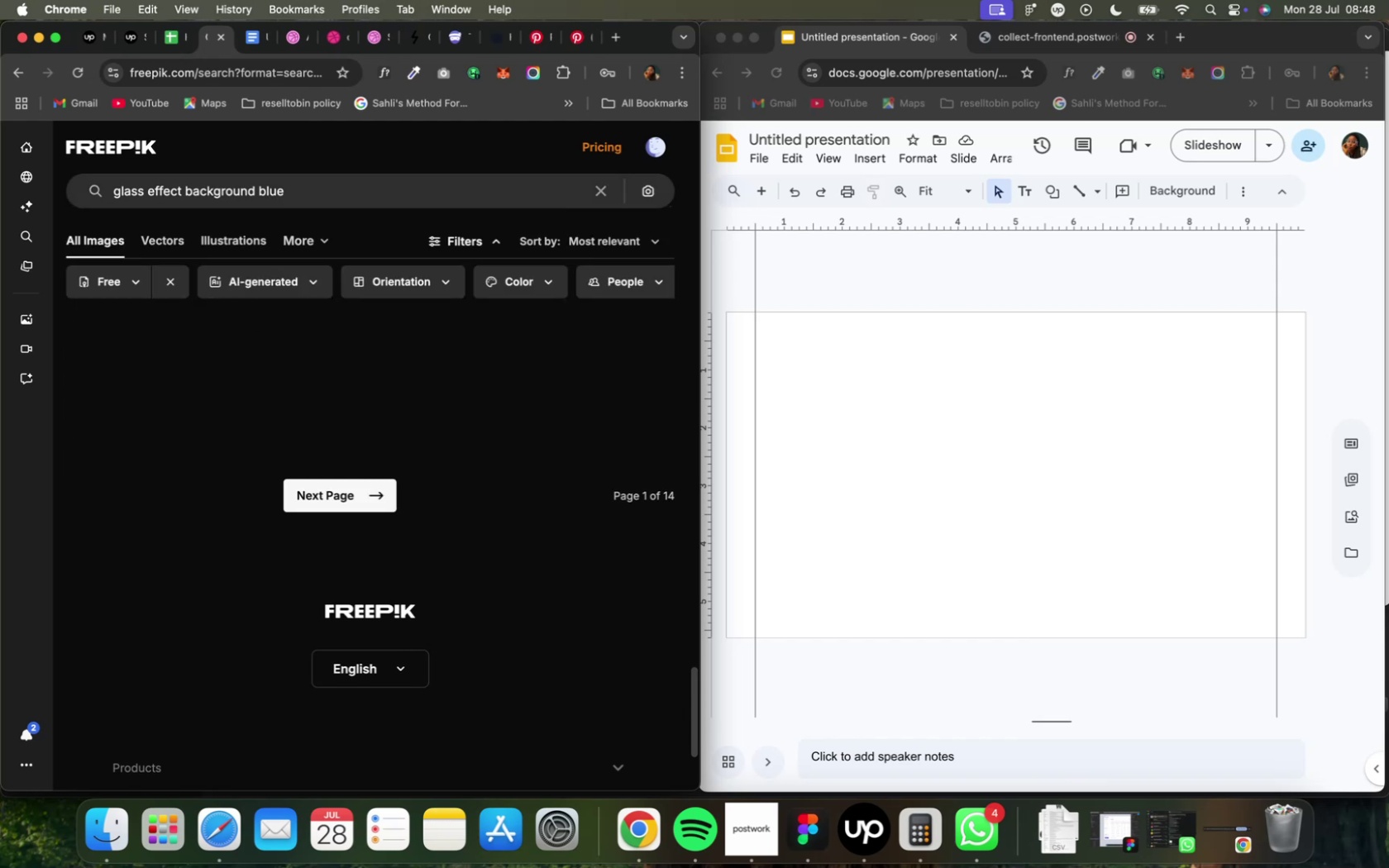 
scroll: coordinate [483, 535], scroll_direction: up, amount: 44.0
 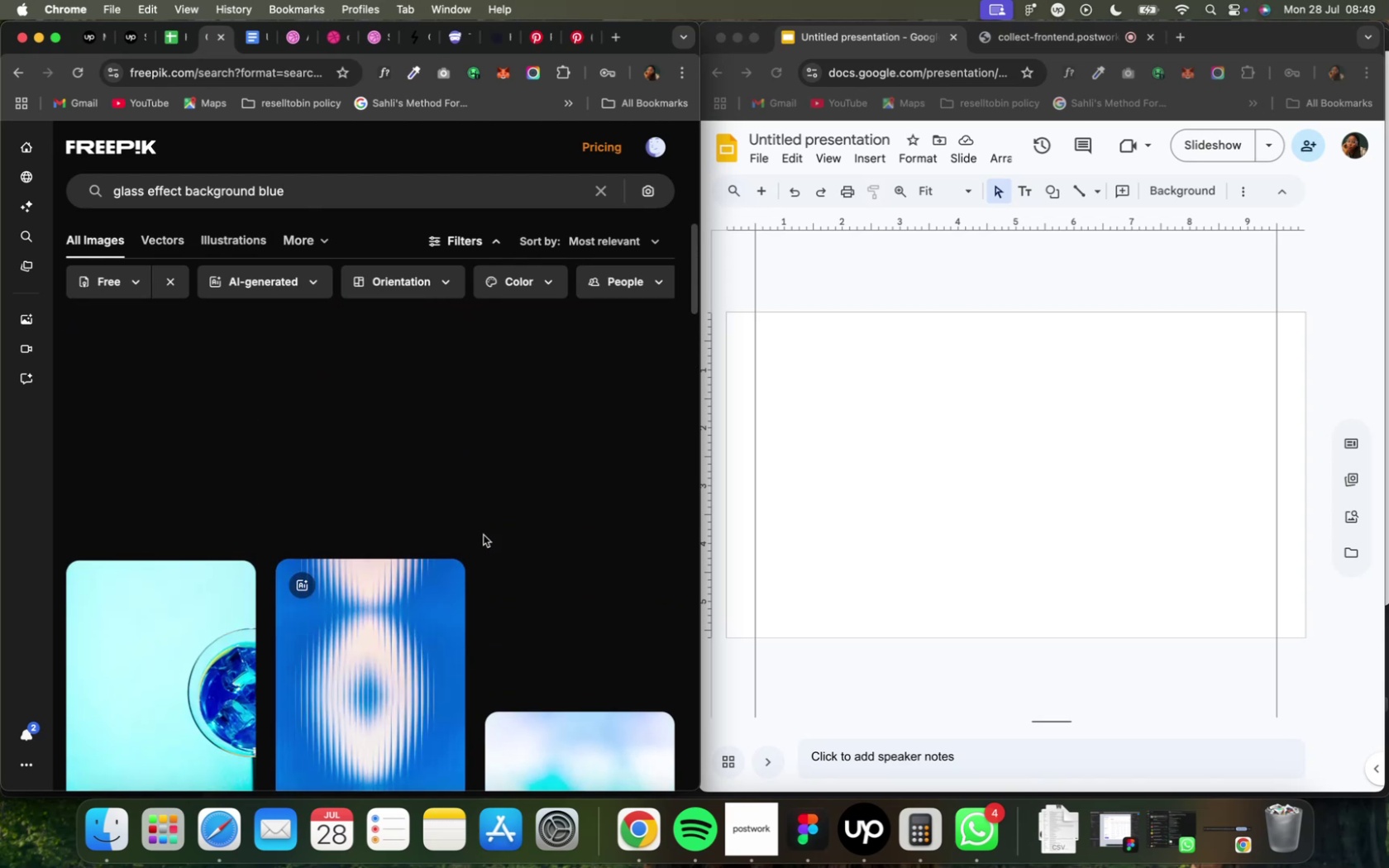 
scroll: coordinate [483, 535], scroll_direction: down, amount: 9.0
 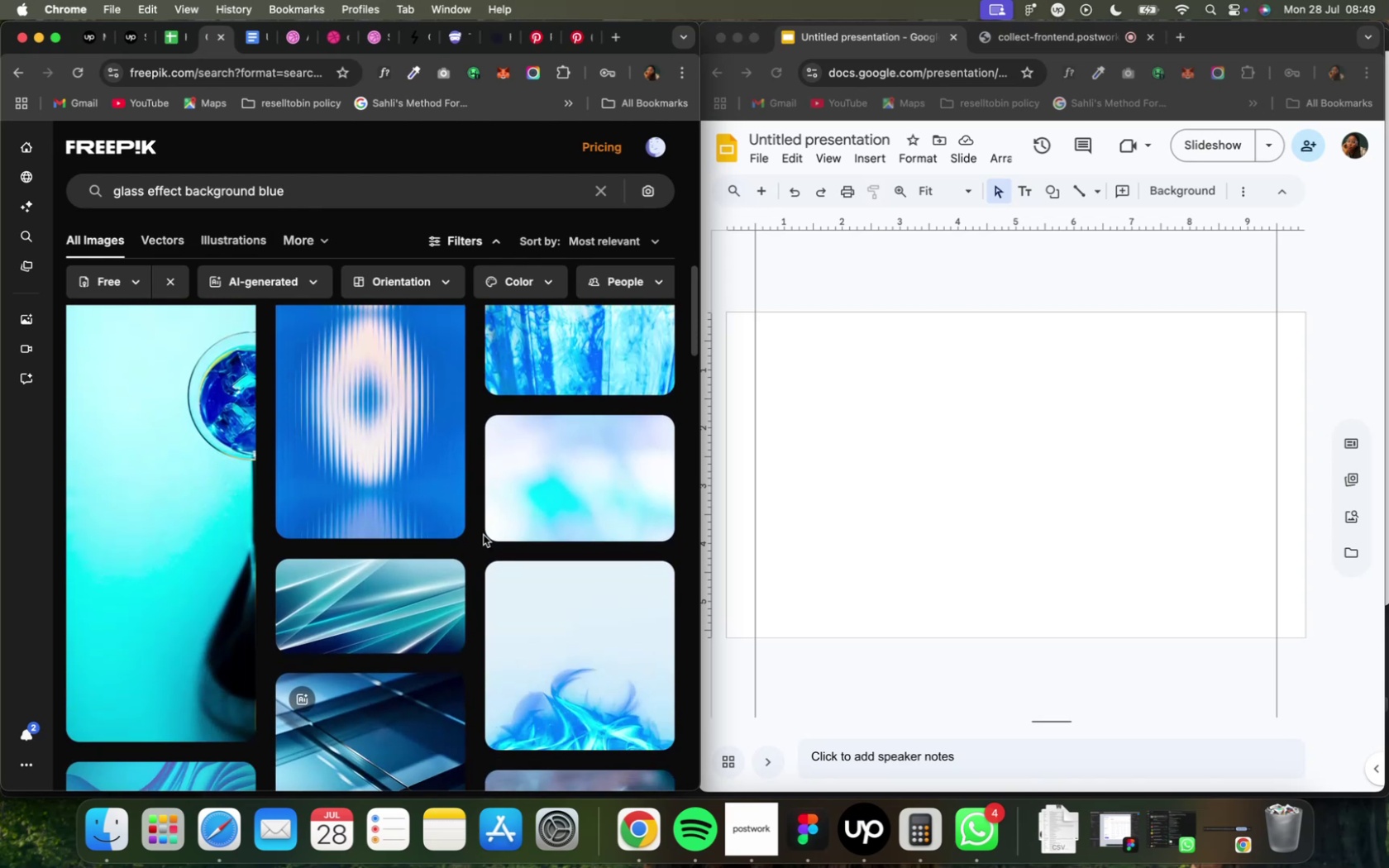 
scroll: coordinate [482, 535], scroll_direction: up, amount: 23.0
 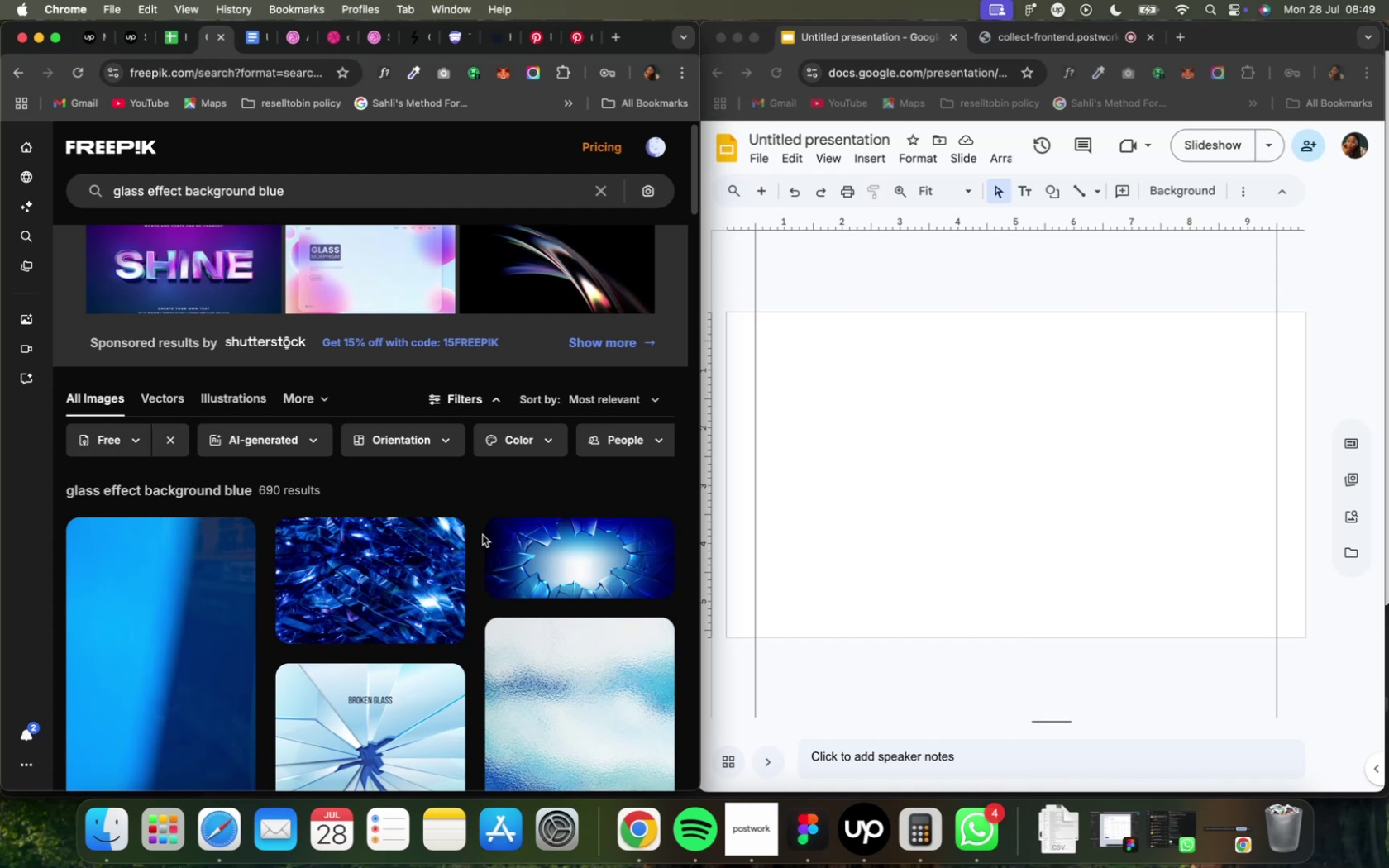 
wait(7.8)
 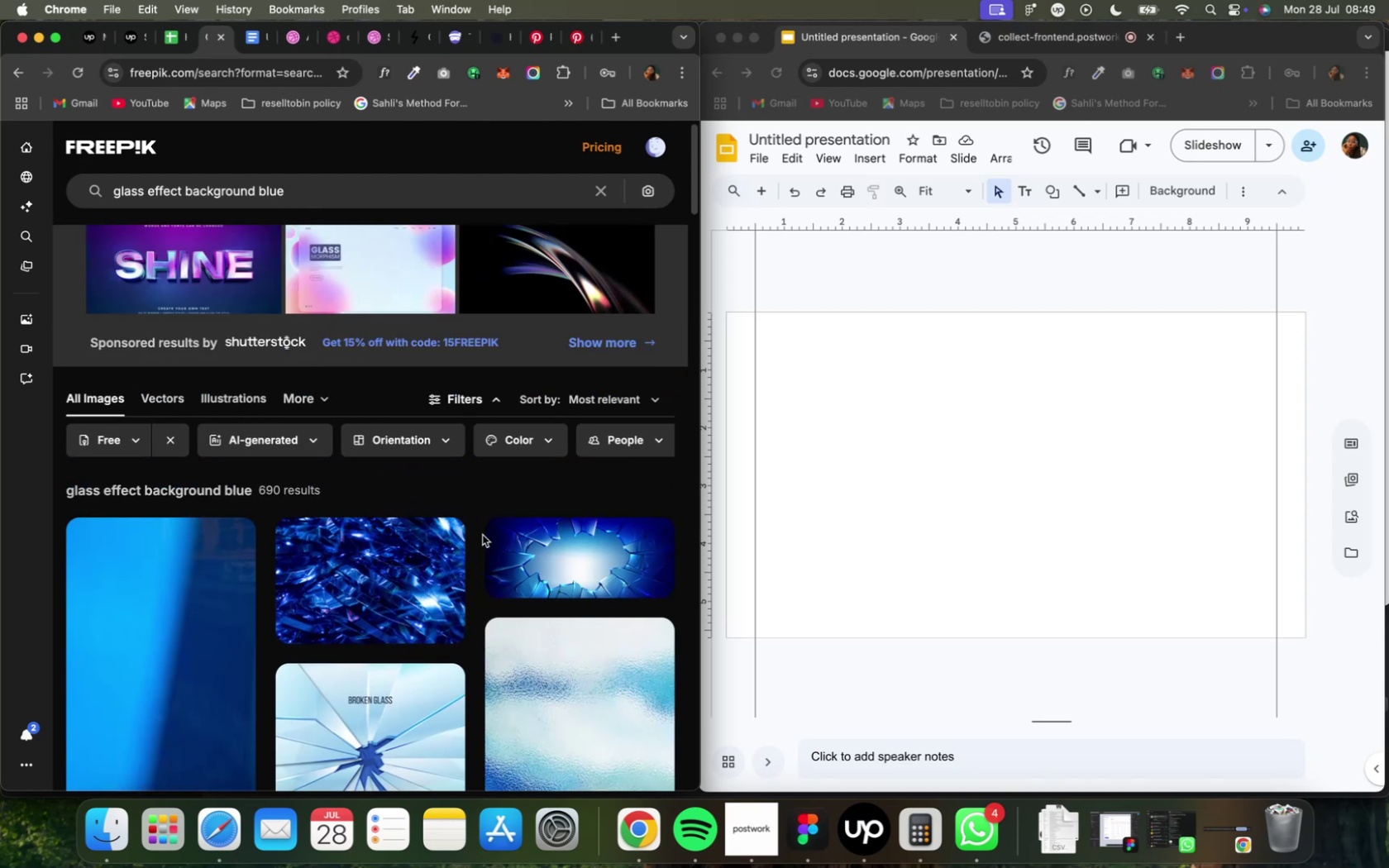 
left_click([935, 527])
 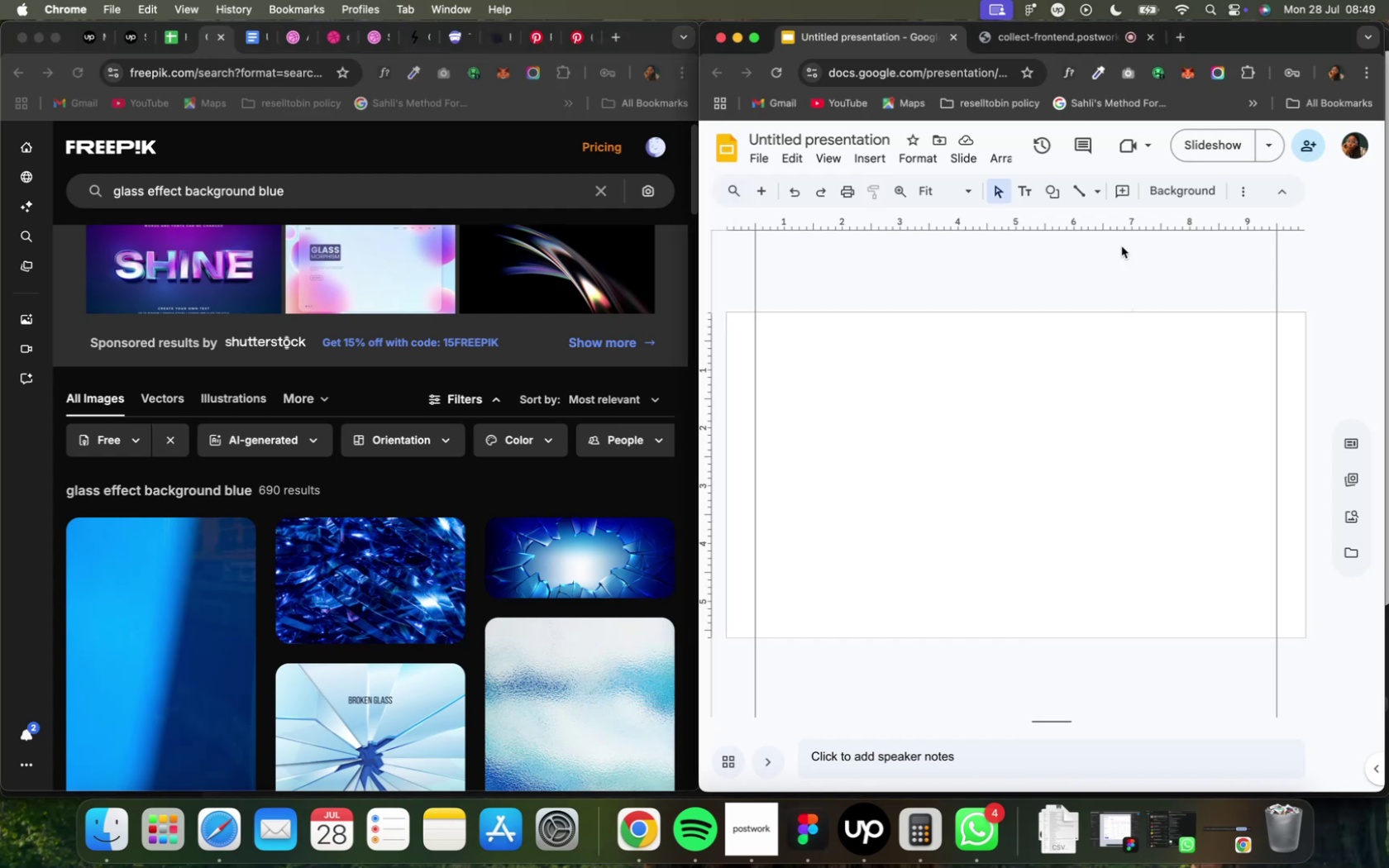 
mouse_move([1166, 203])
 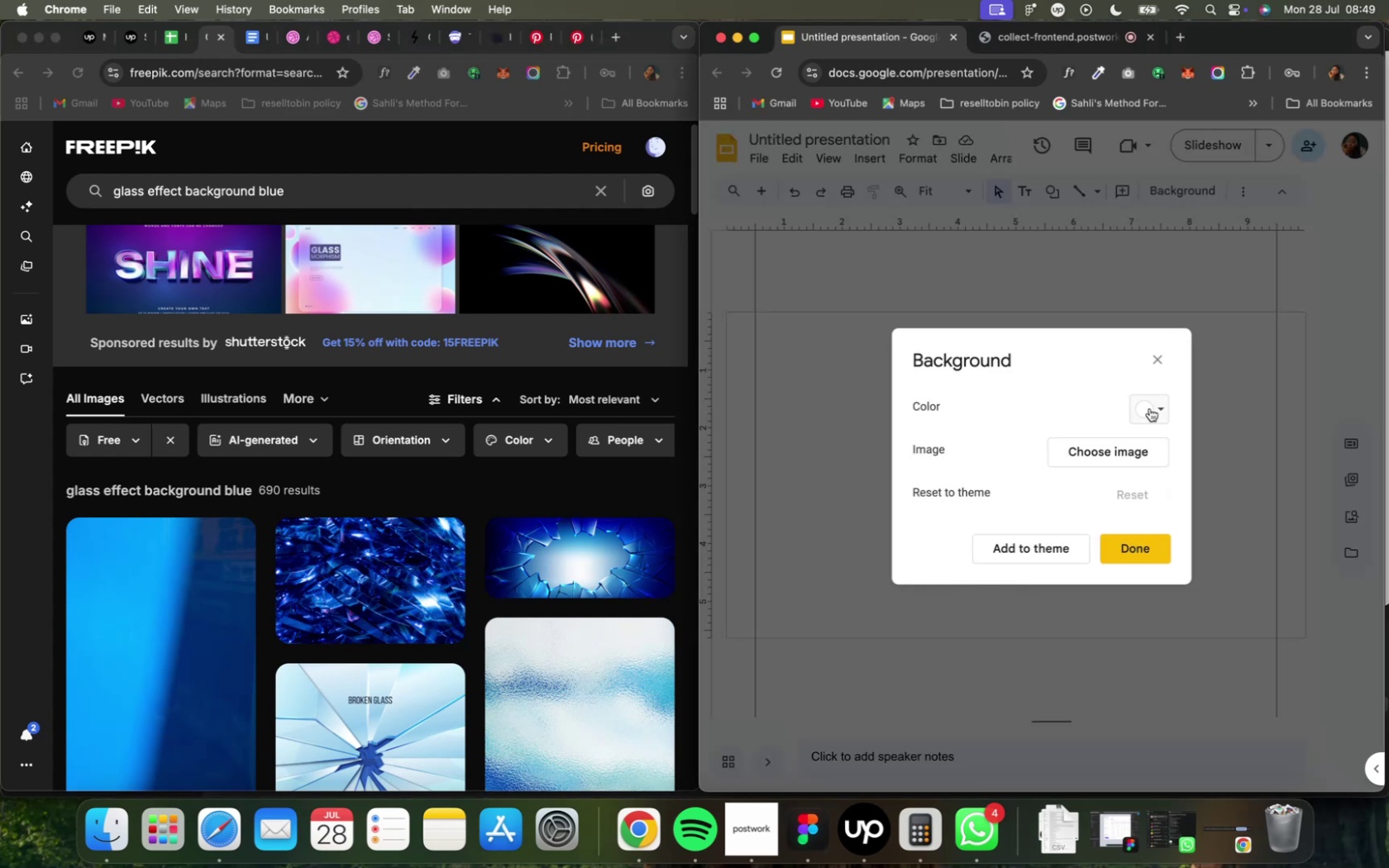 
left_click([1148, 408])
 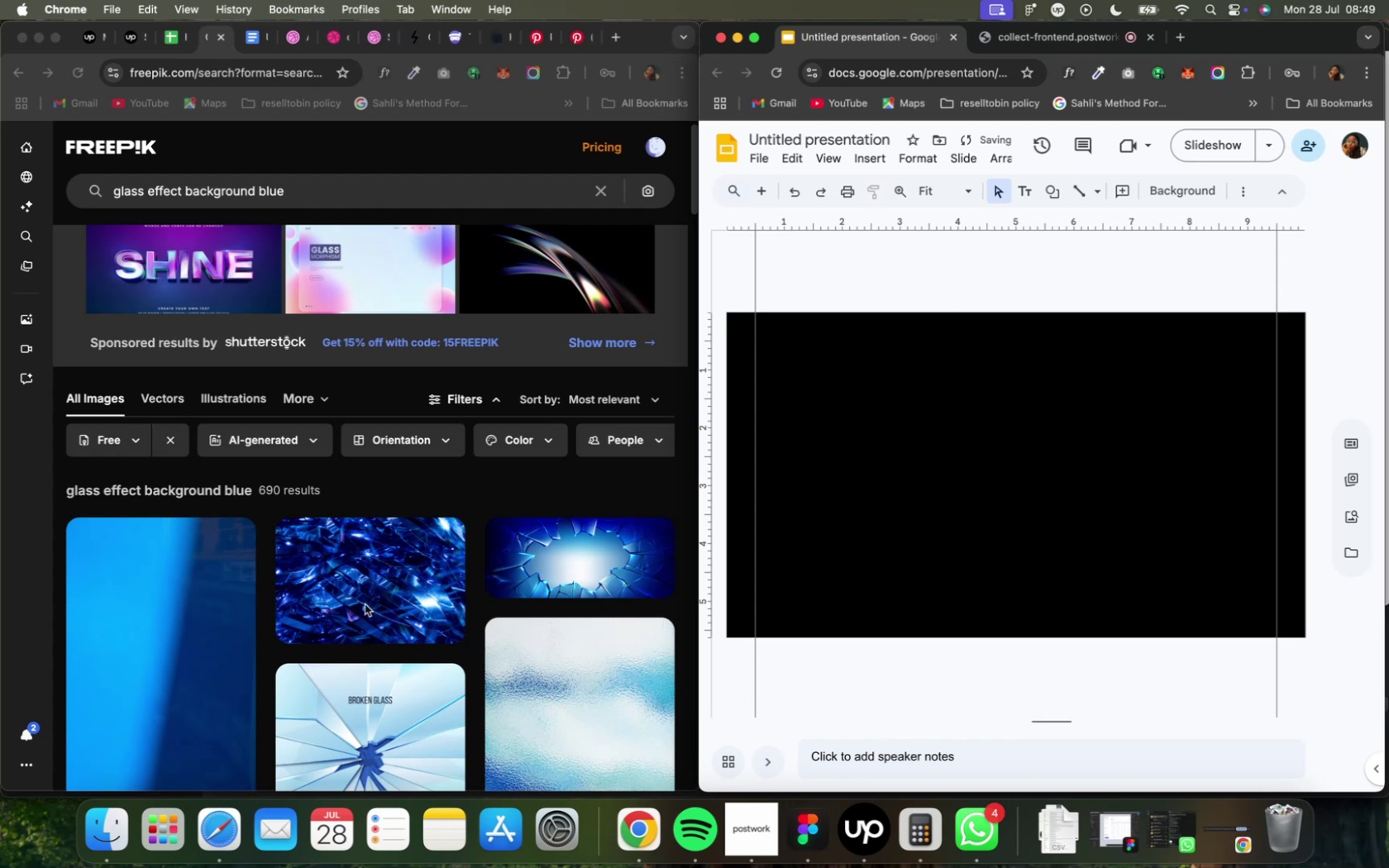 
wait(8.88)
 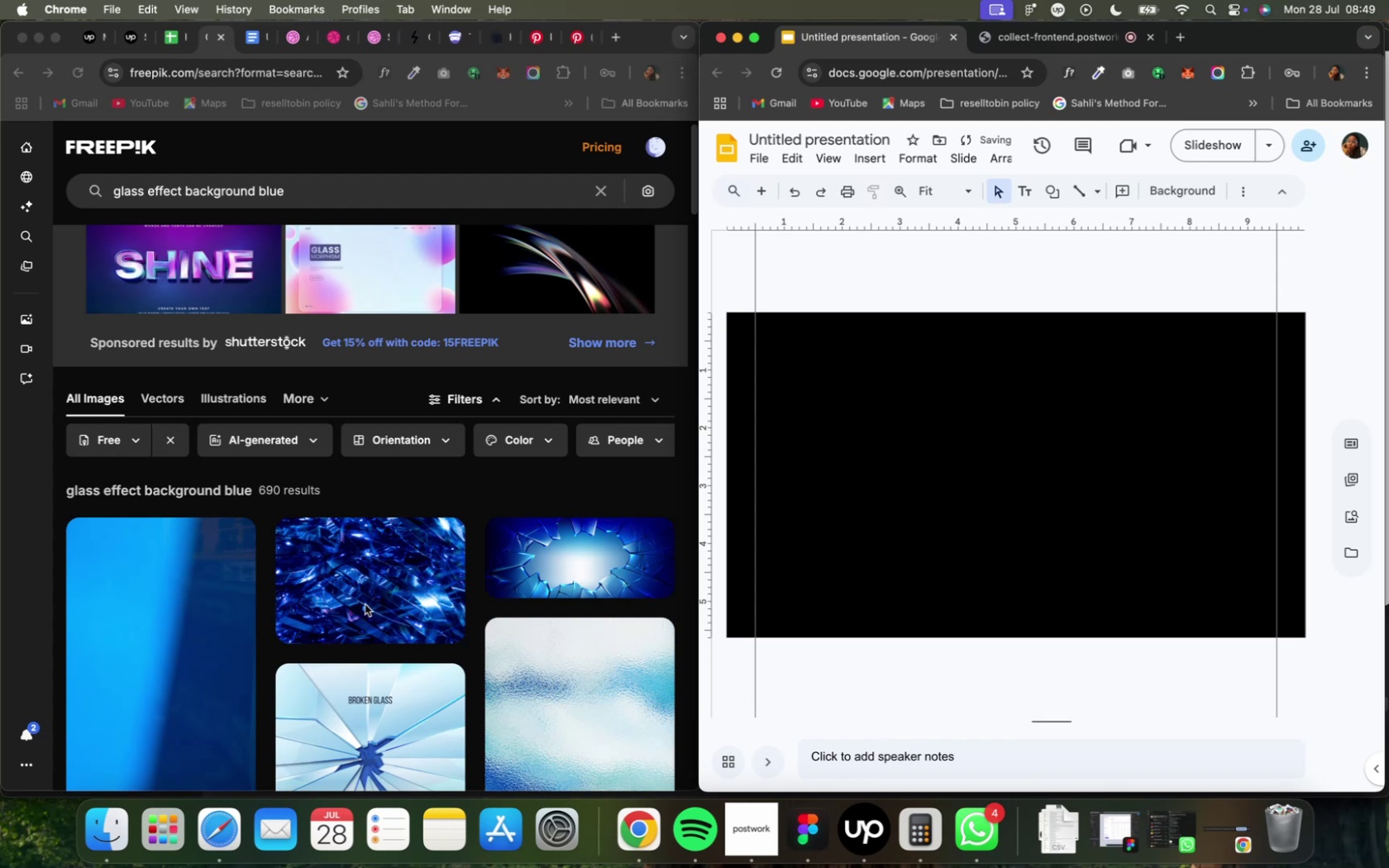 
mouse_move([559, 349])
 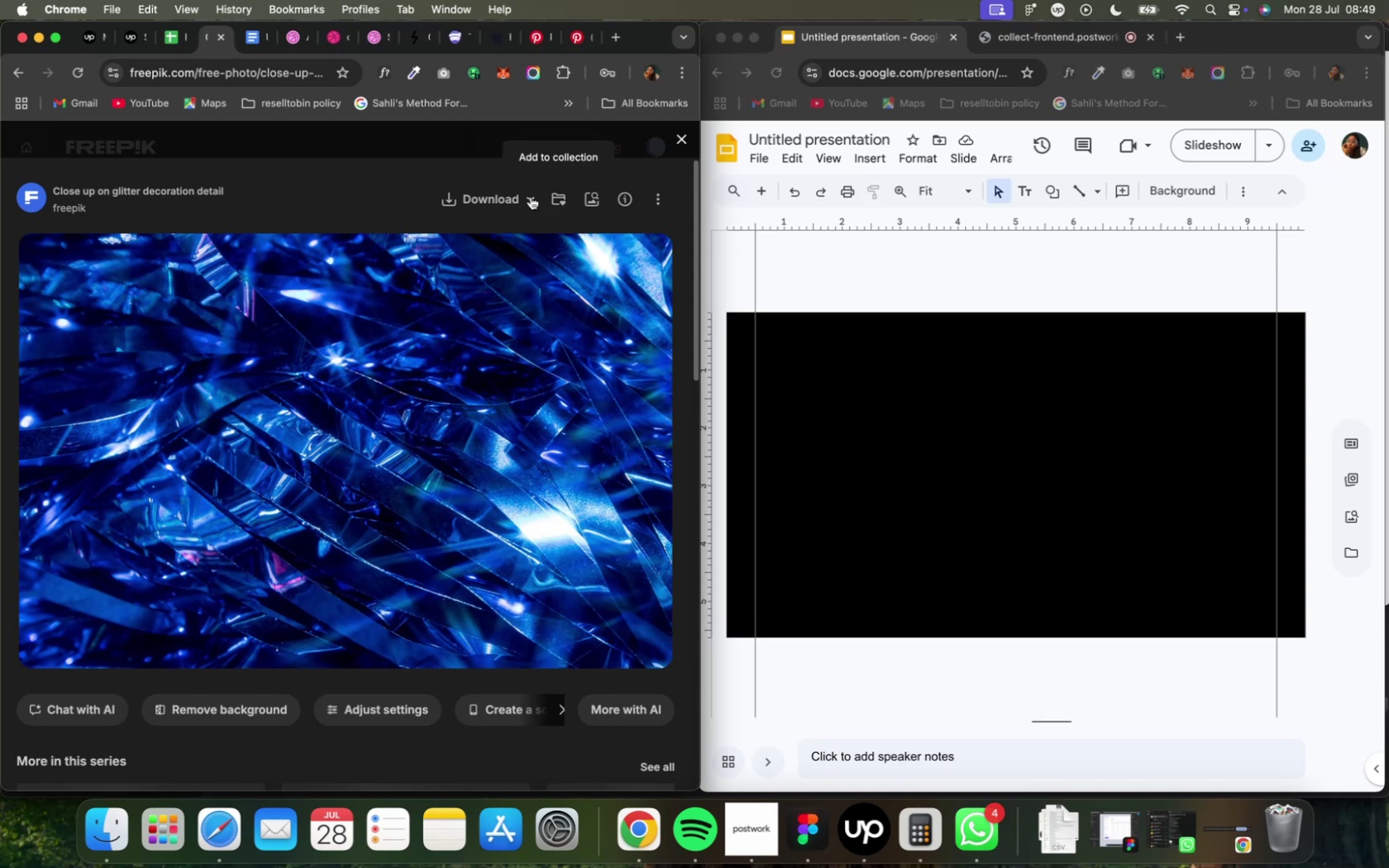 
left_click([530, 197])
 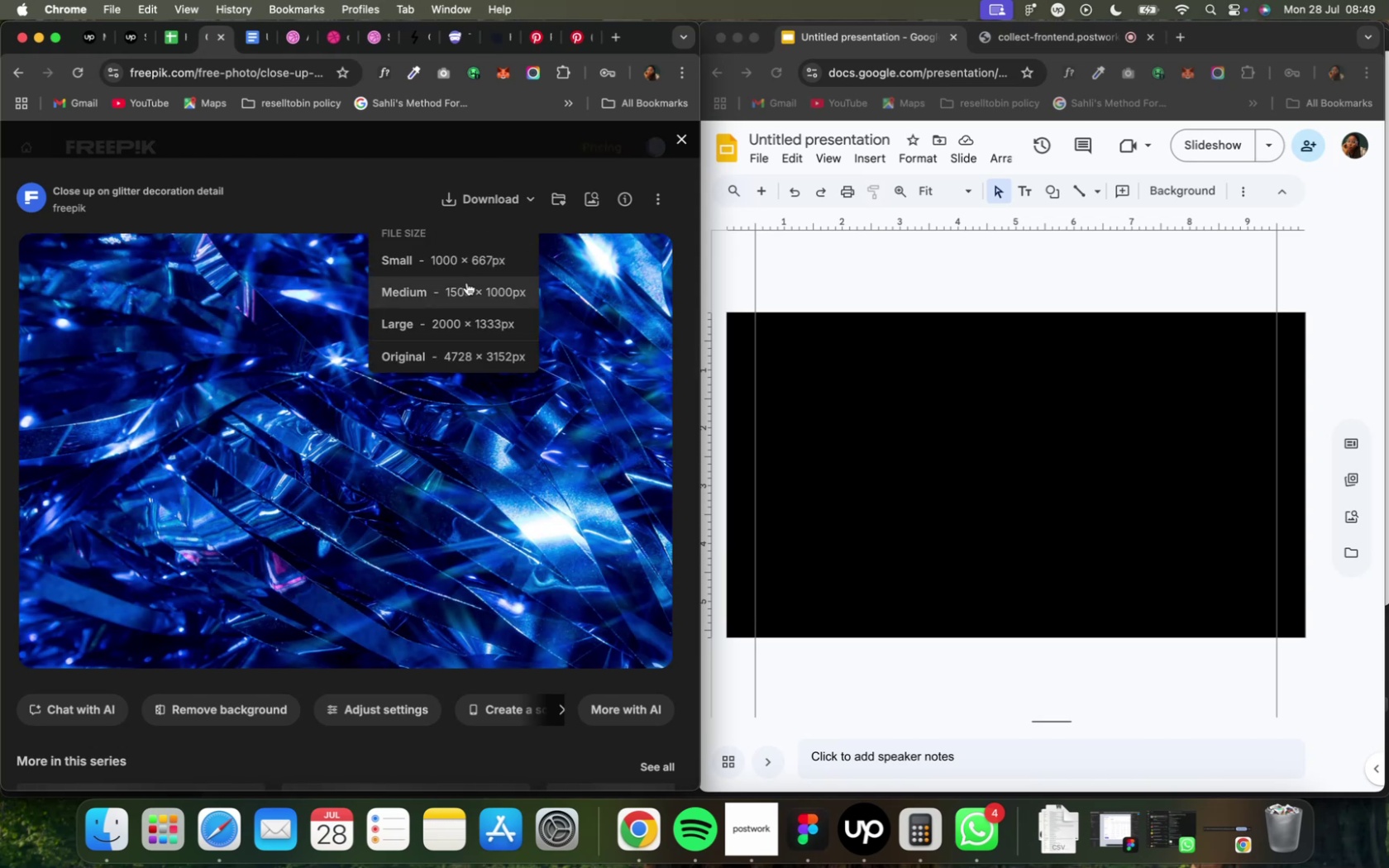 
left_click([466, 283])
 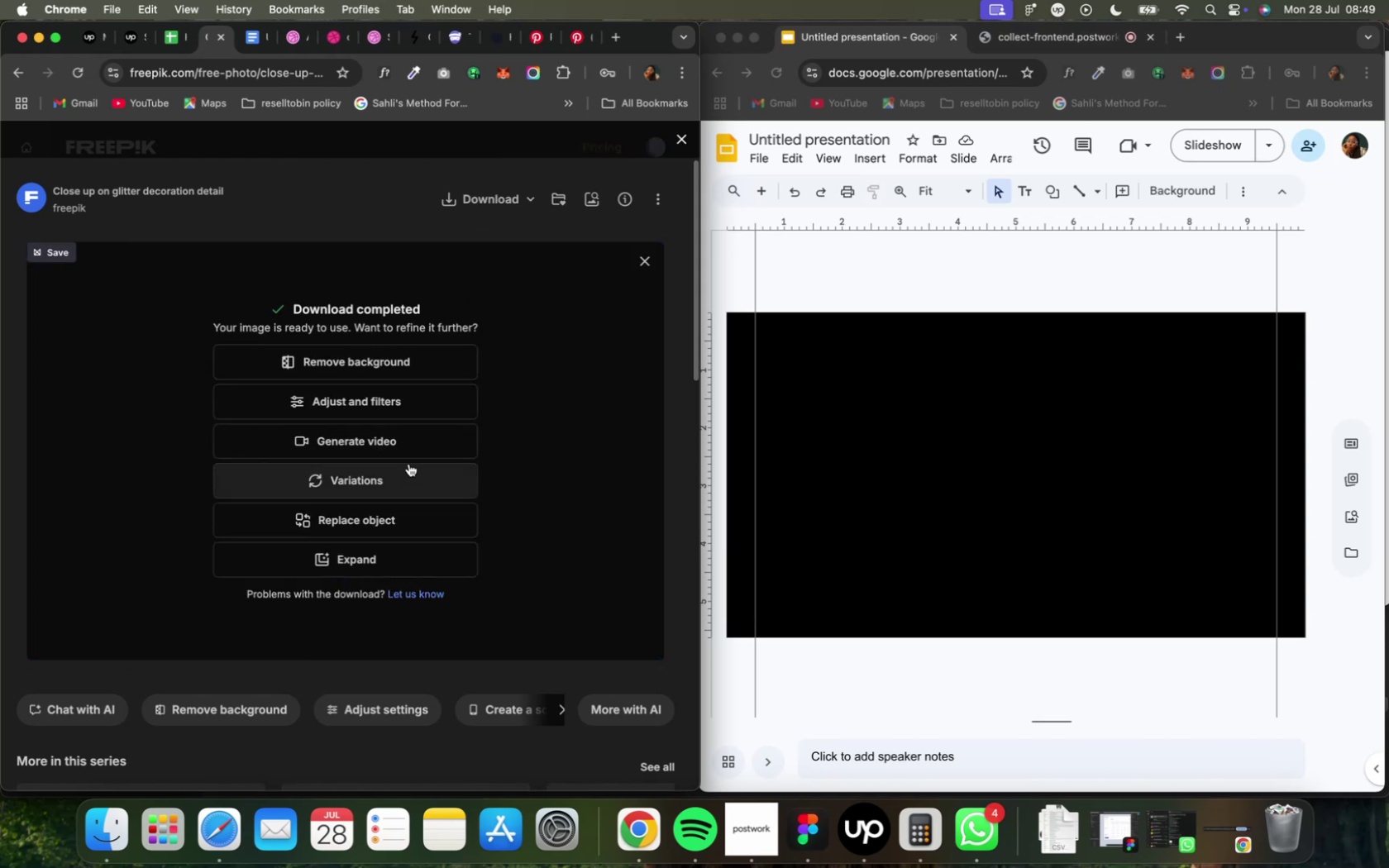 
wait(10.55)
 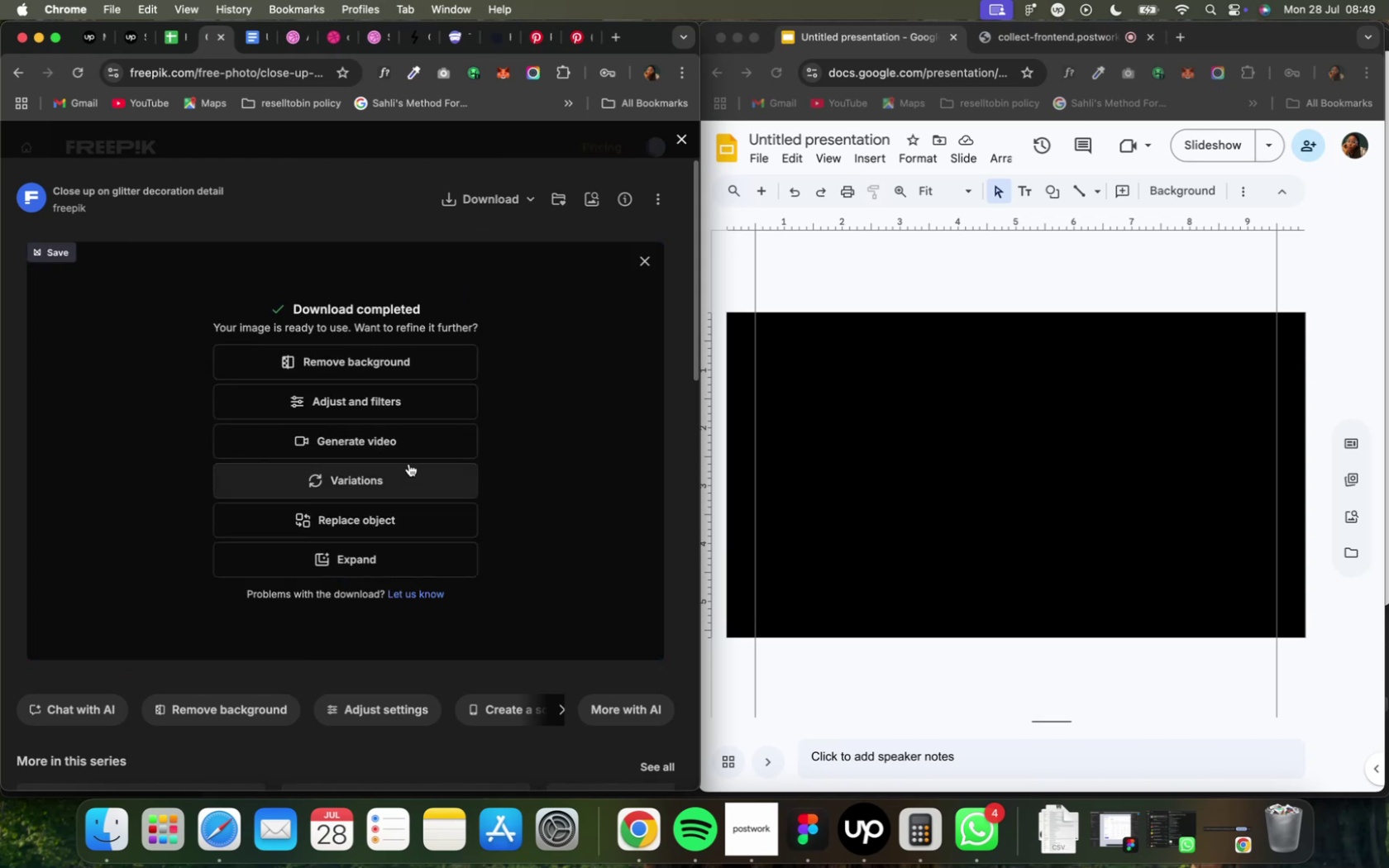 
left_click([371, 356])
 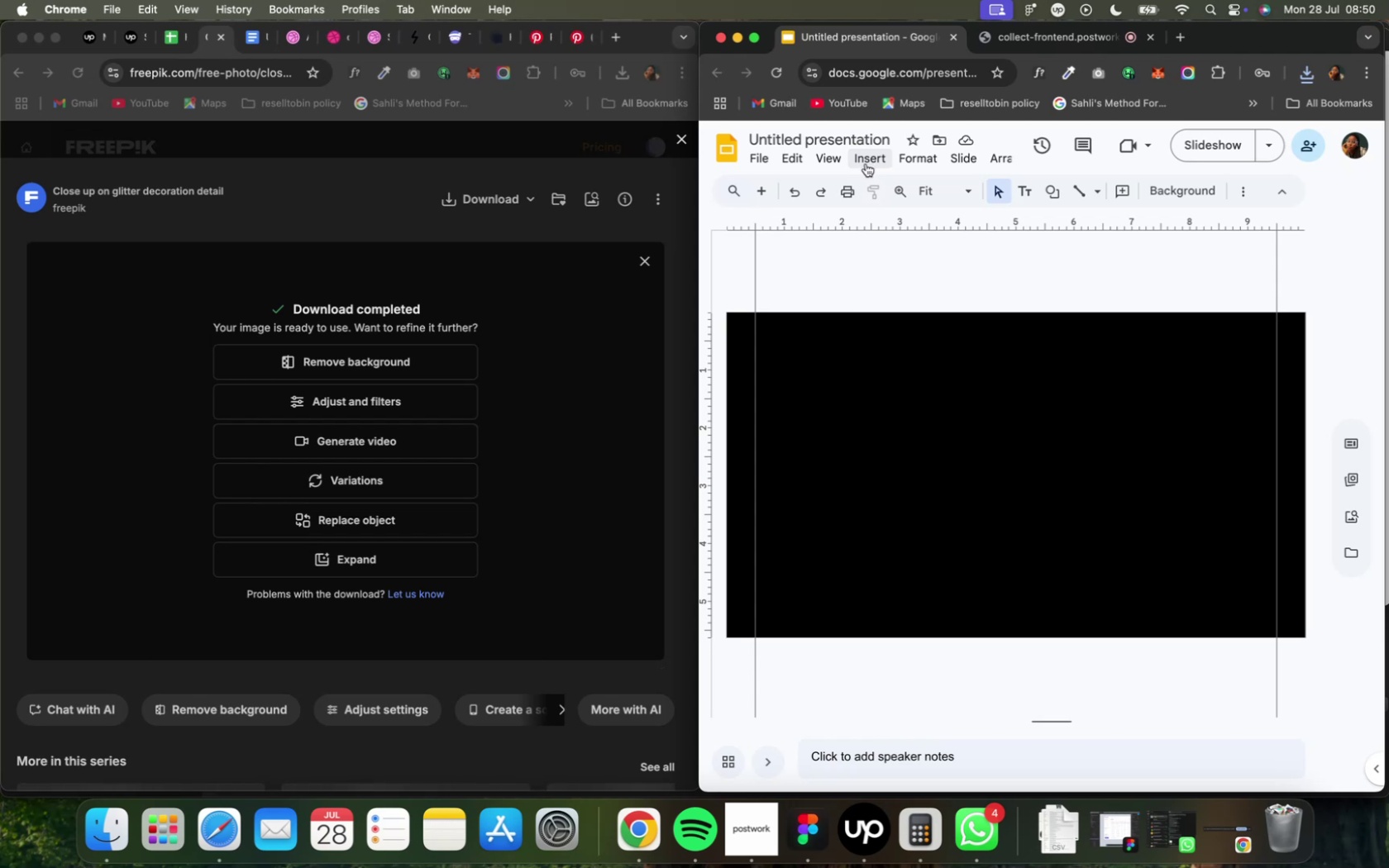 
wait(24.35)
 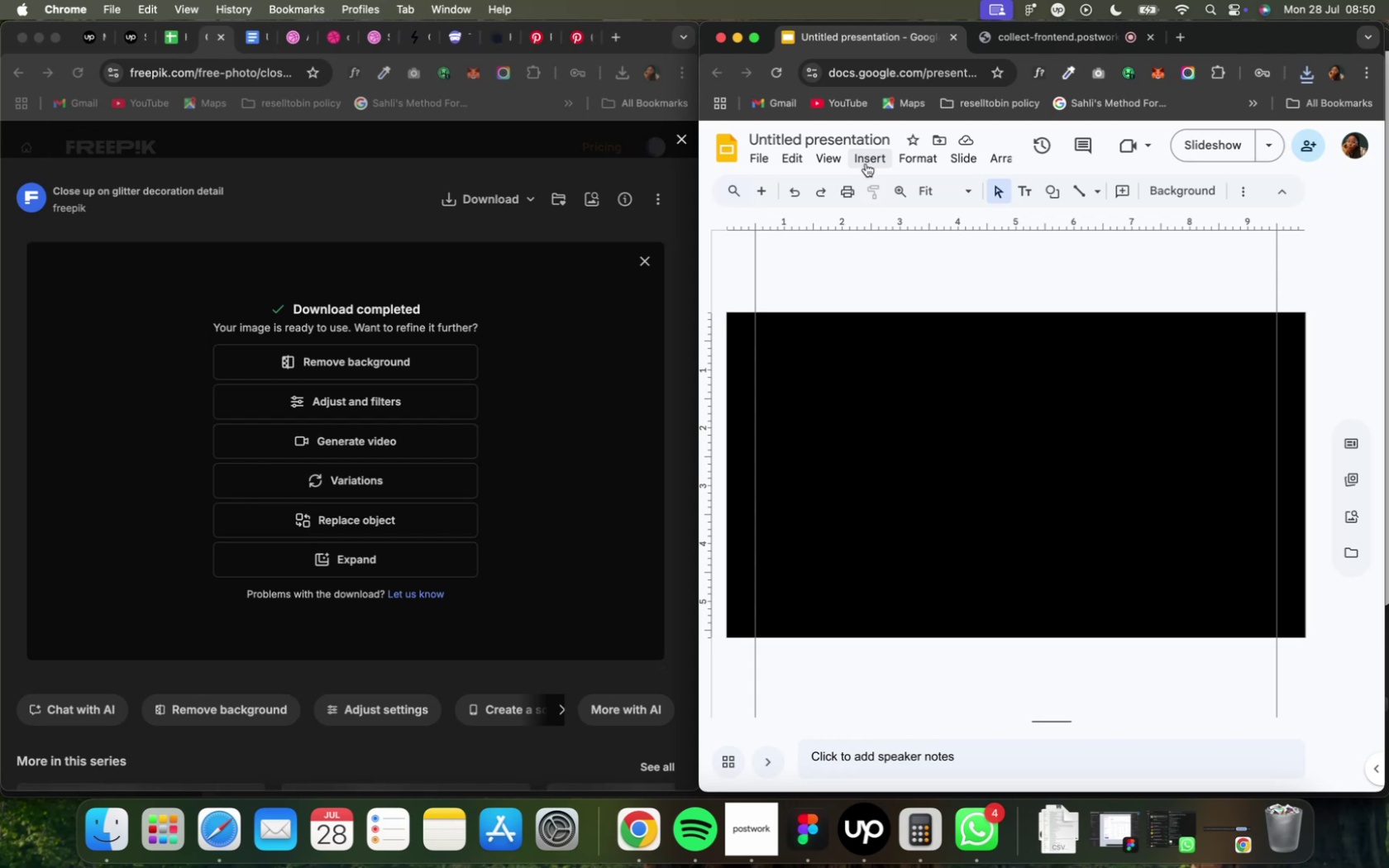 
left_click([865, 163])
 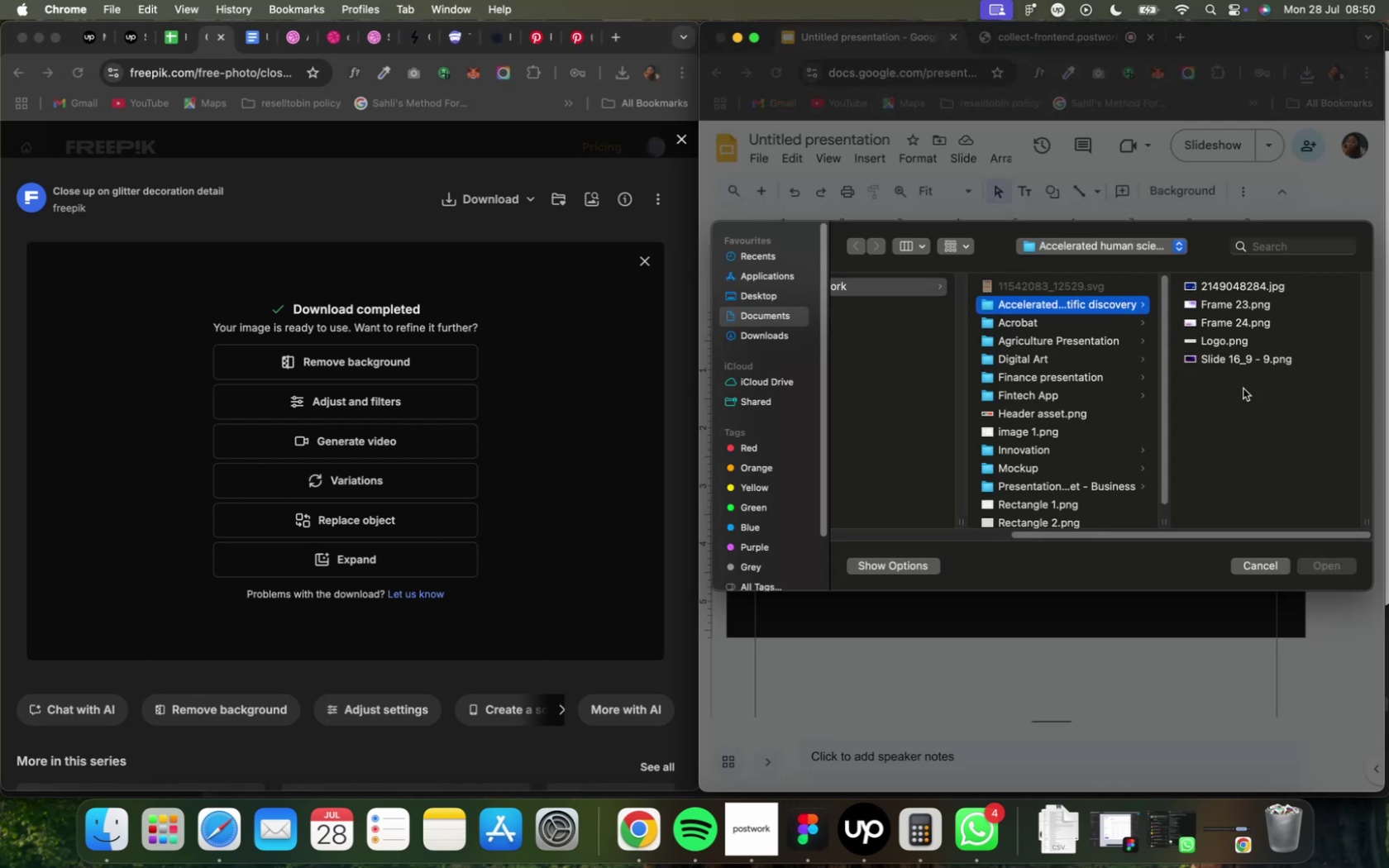 
wait(6.69)
 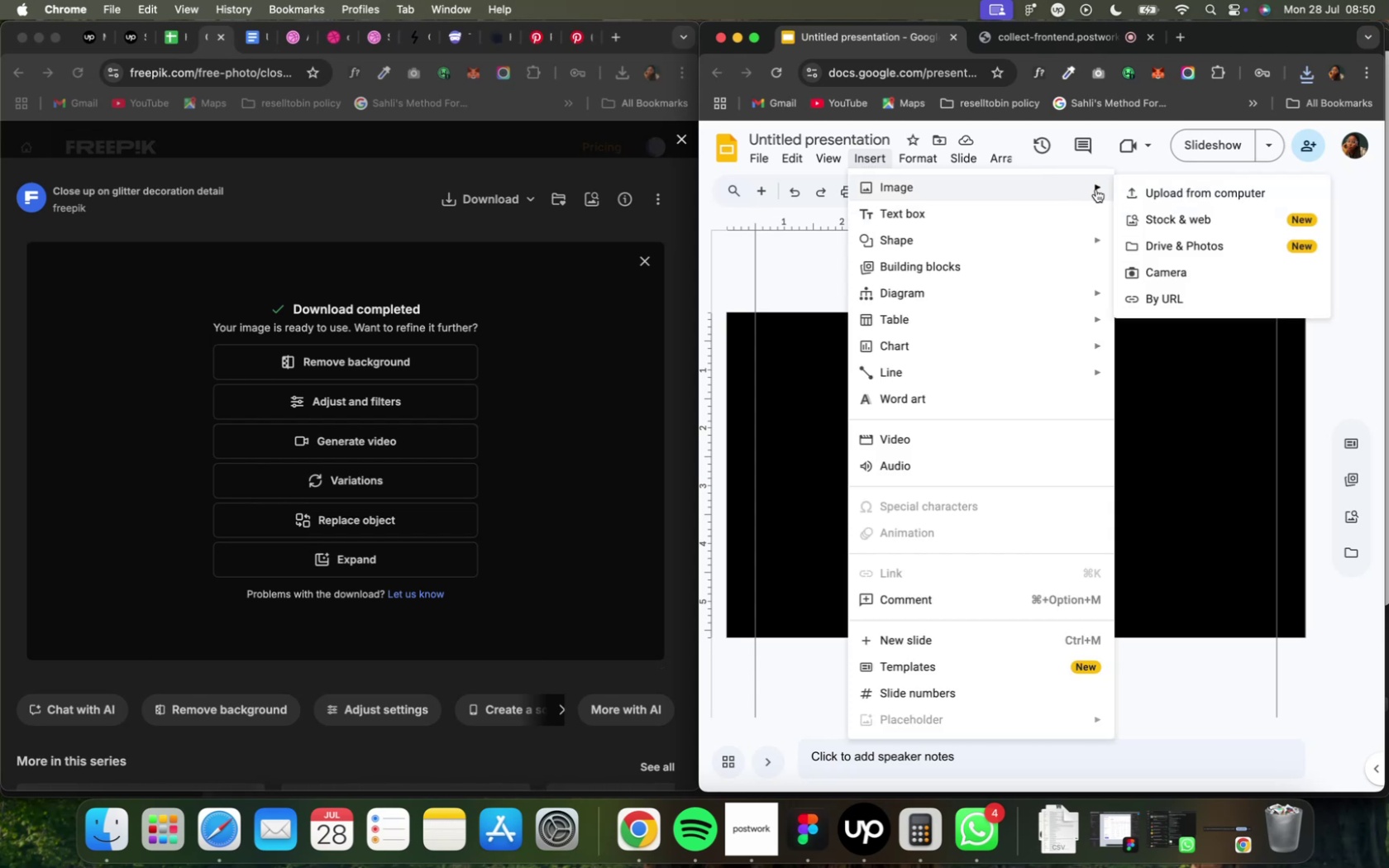 
mouse_move([1218, 314])
 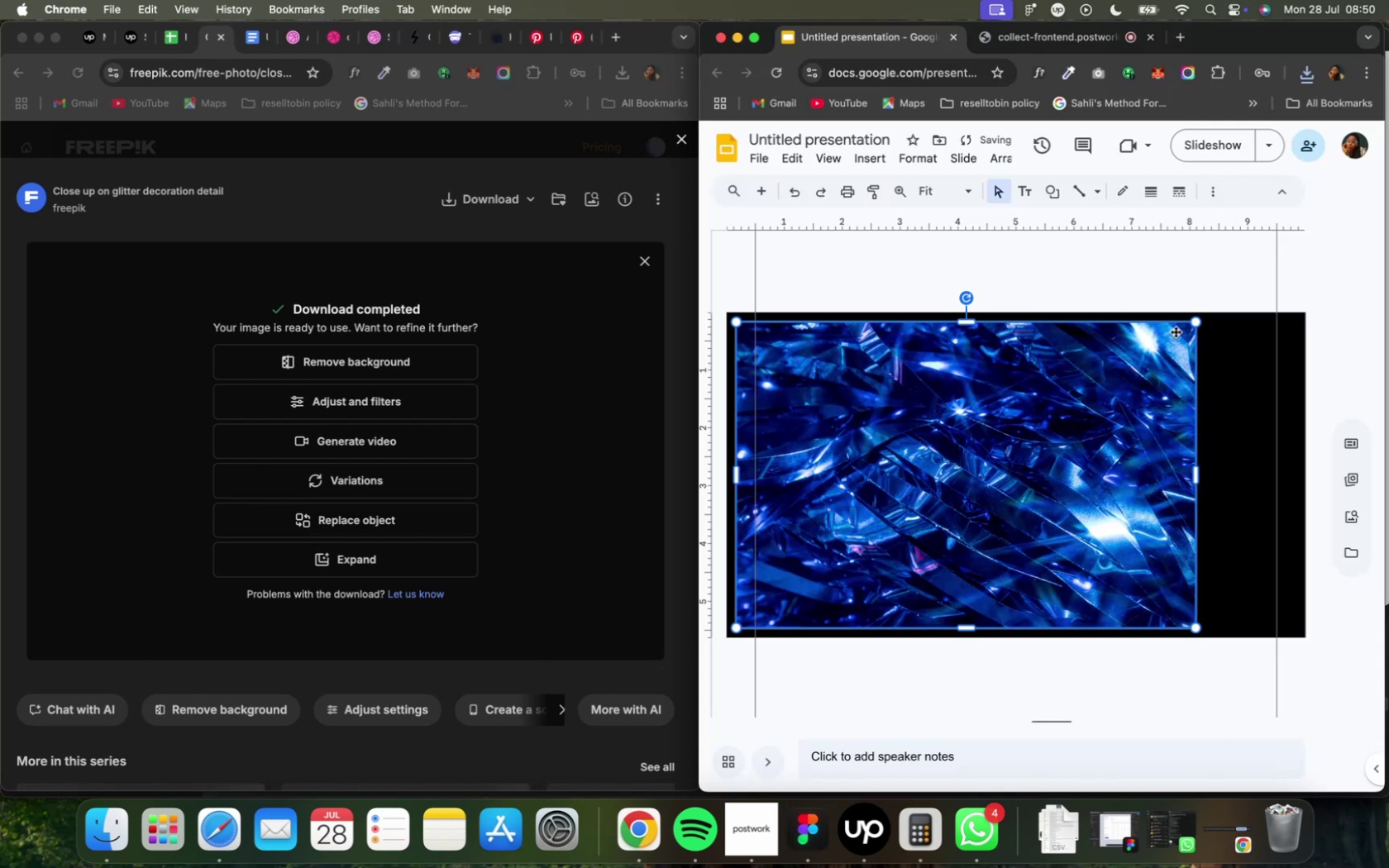 
wait(5.52)
 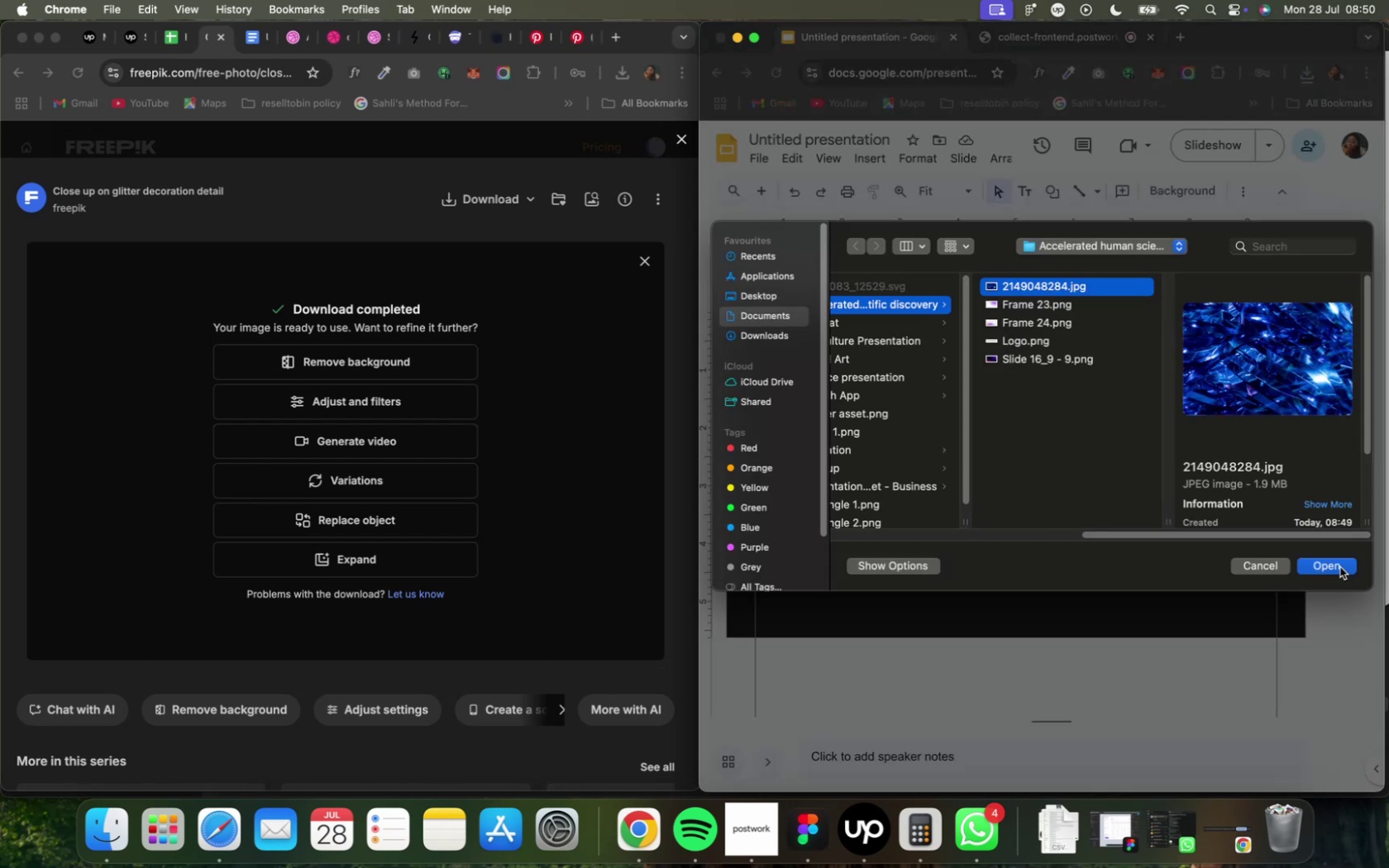 
left_click_drag(start_coordinate=[1194, 325], to_coordinate=[1303, 250])
 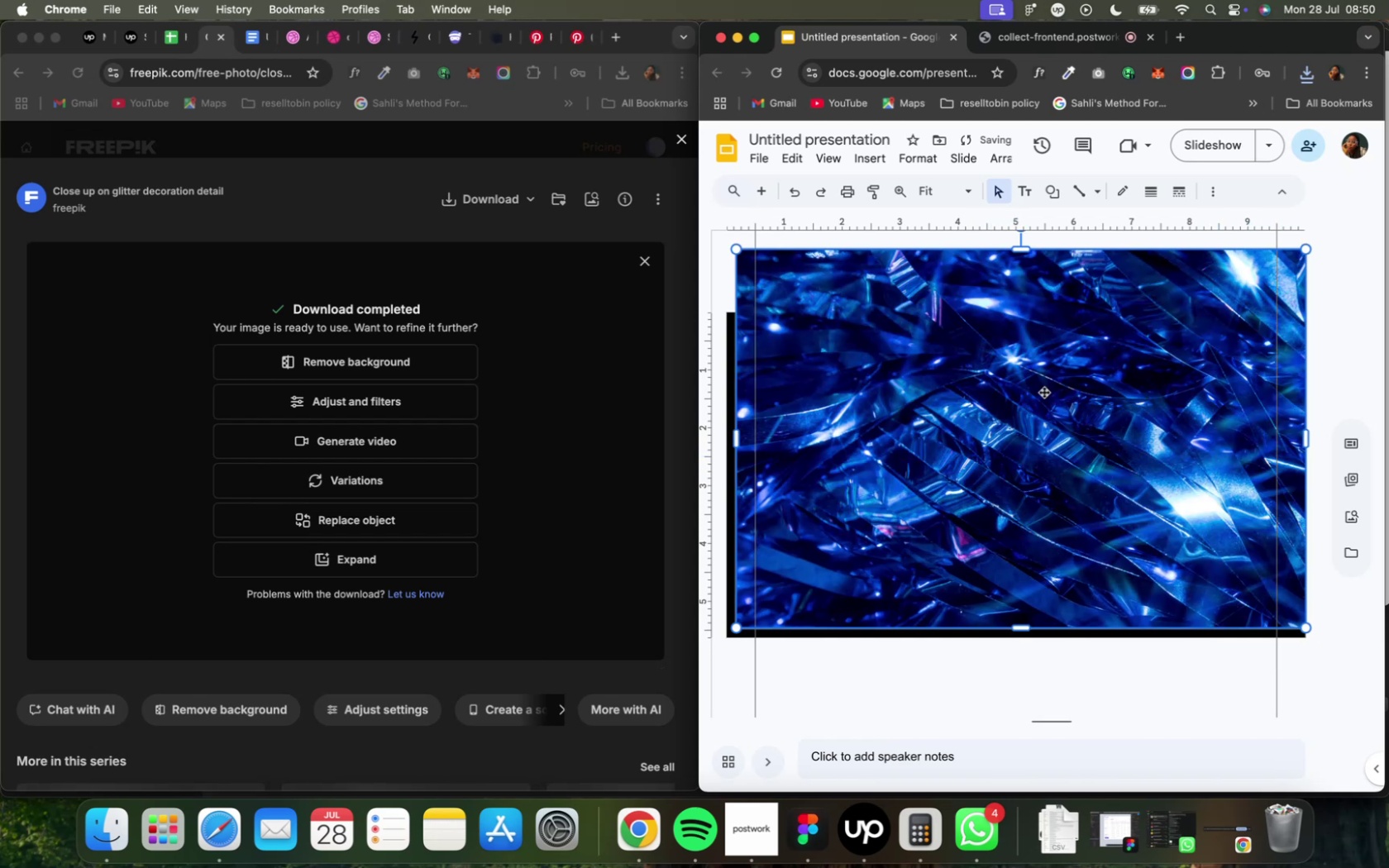 
left_click_drag(start_coordinate=[1032, 408], to_coordinate=[1033, 435])
 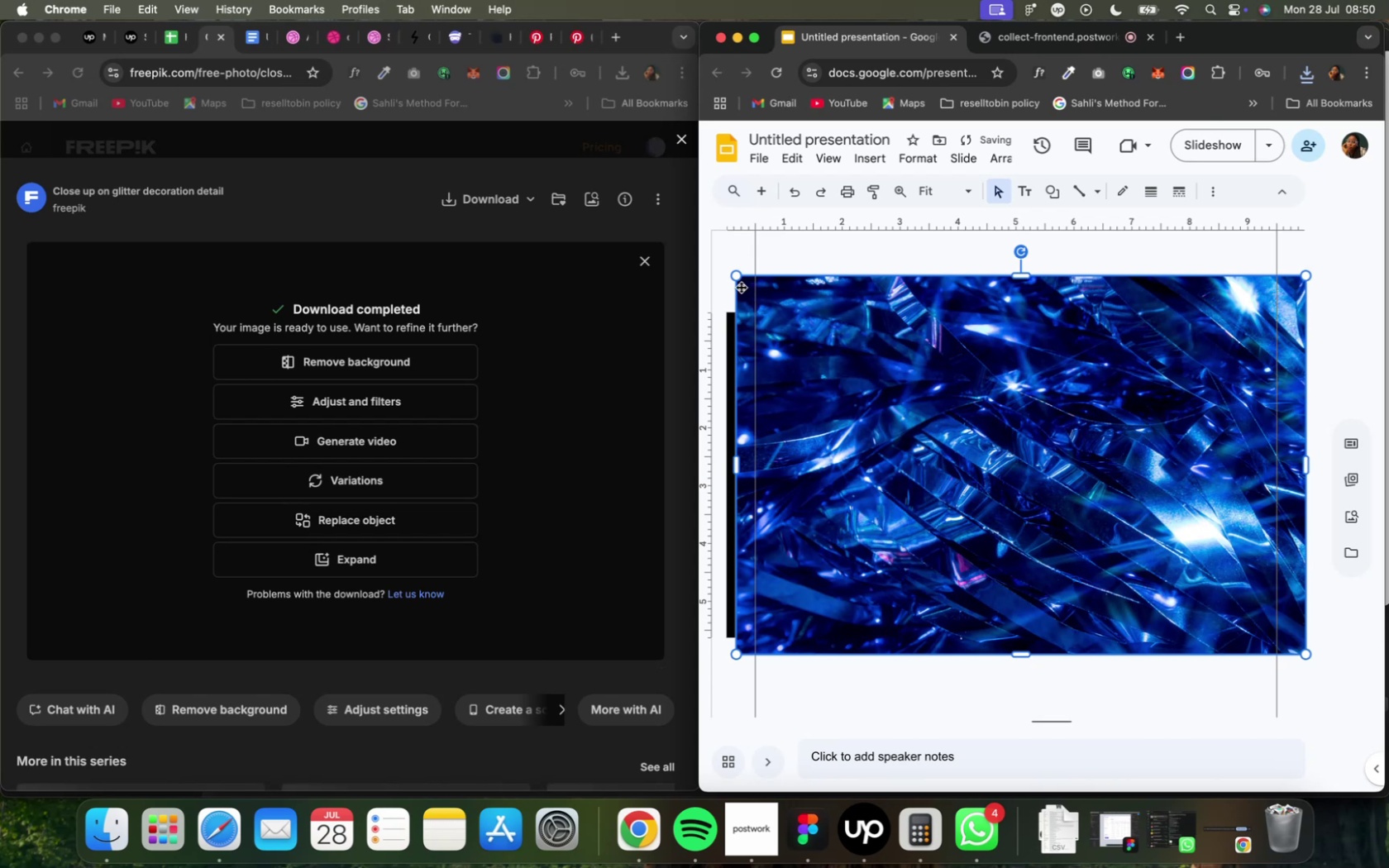 
left_click_drag(start_coordinate=[733, 274], to_coordinate=[720, 263])
 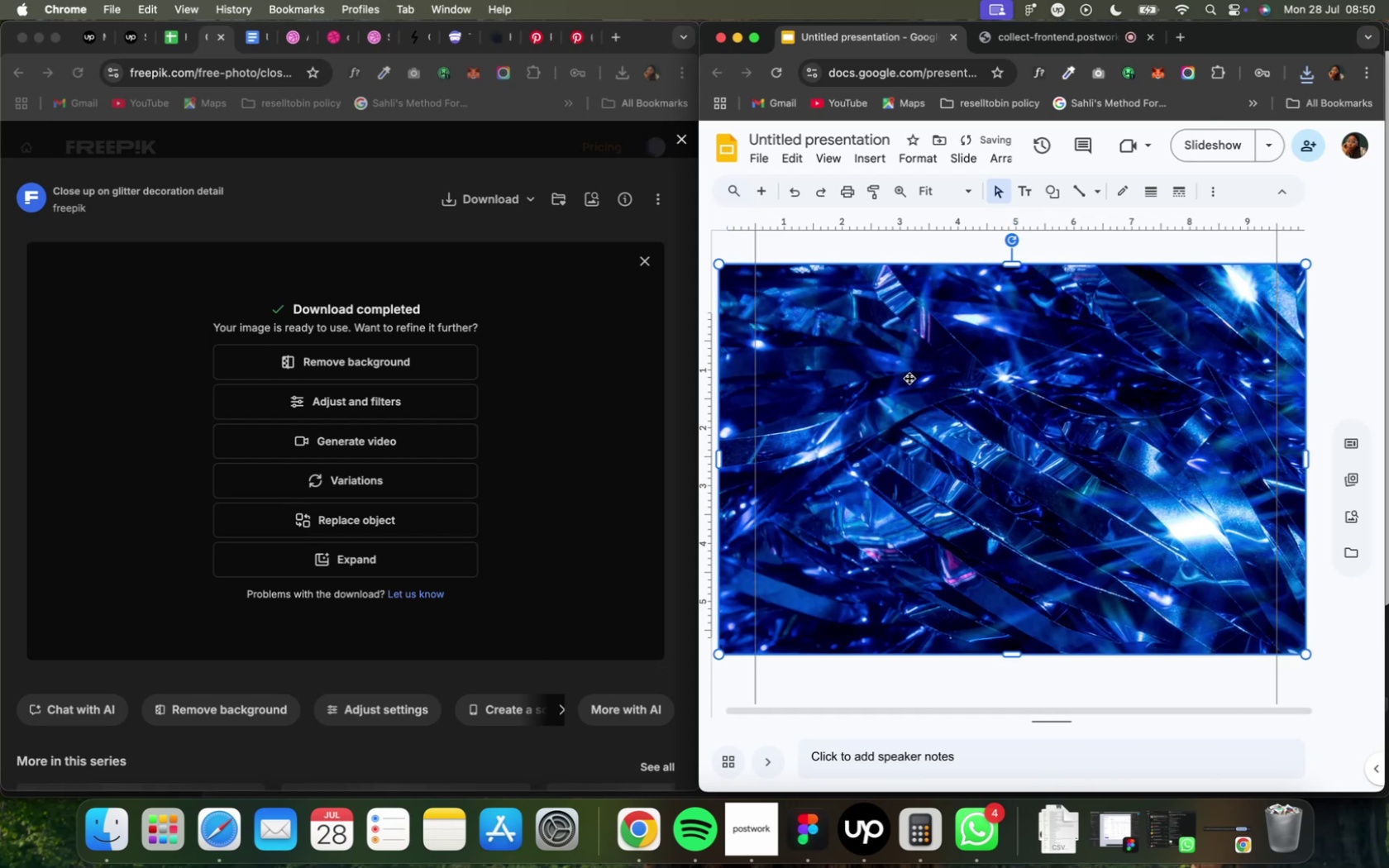 
left_click_drag(start_coordinate=[926, 402], to_coordinate=[930, 399])
 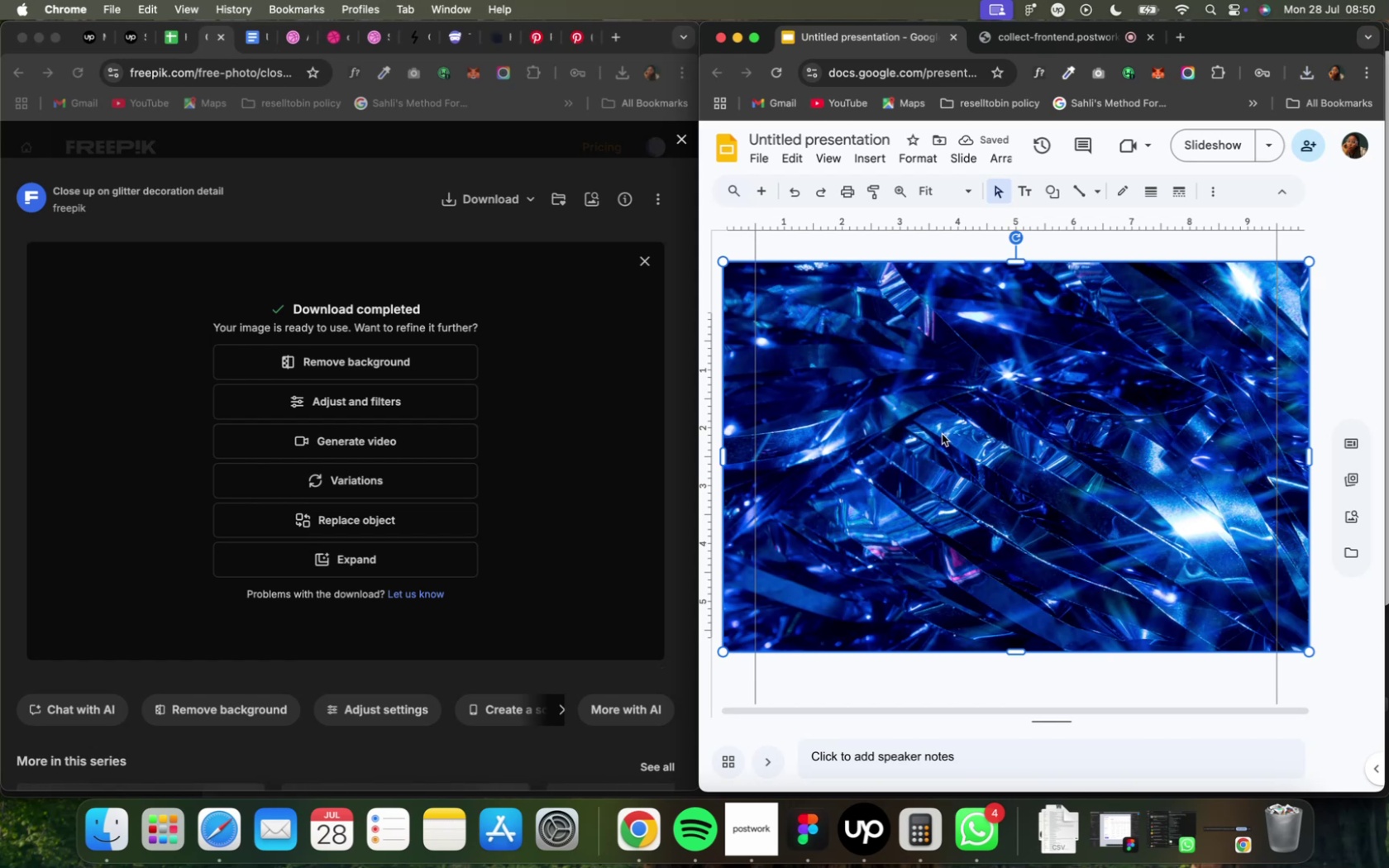 
wait(8.96)
 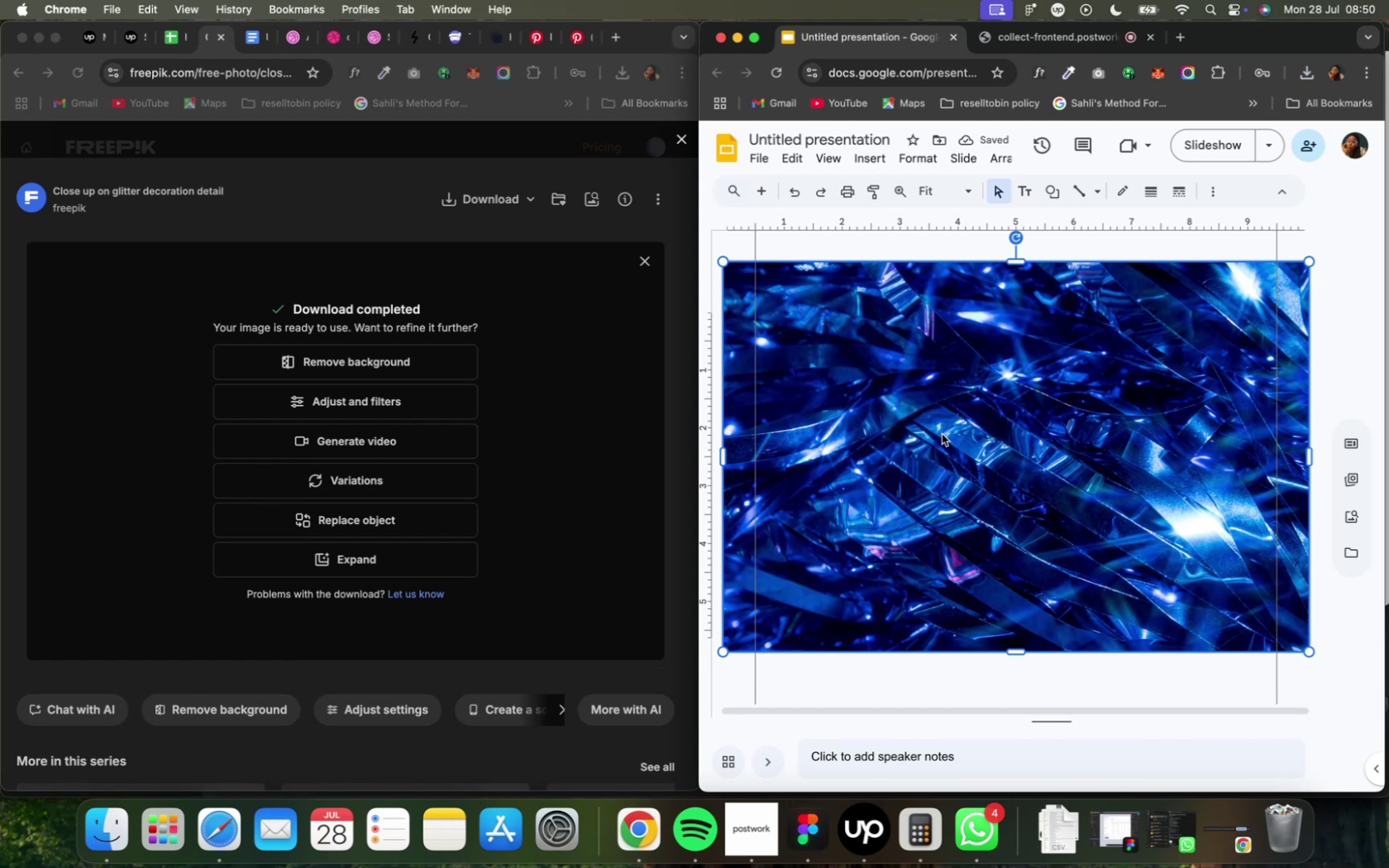 
left_click_drag(start_coordinate=[726, 457], to_coordinate=[728, 498])
 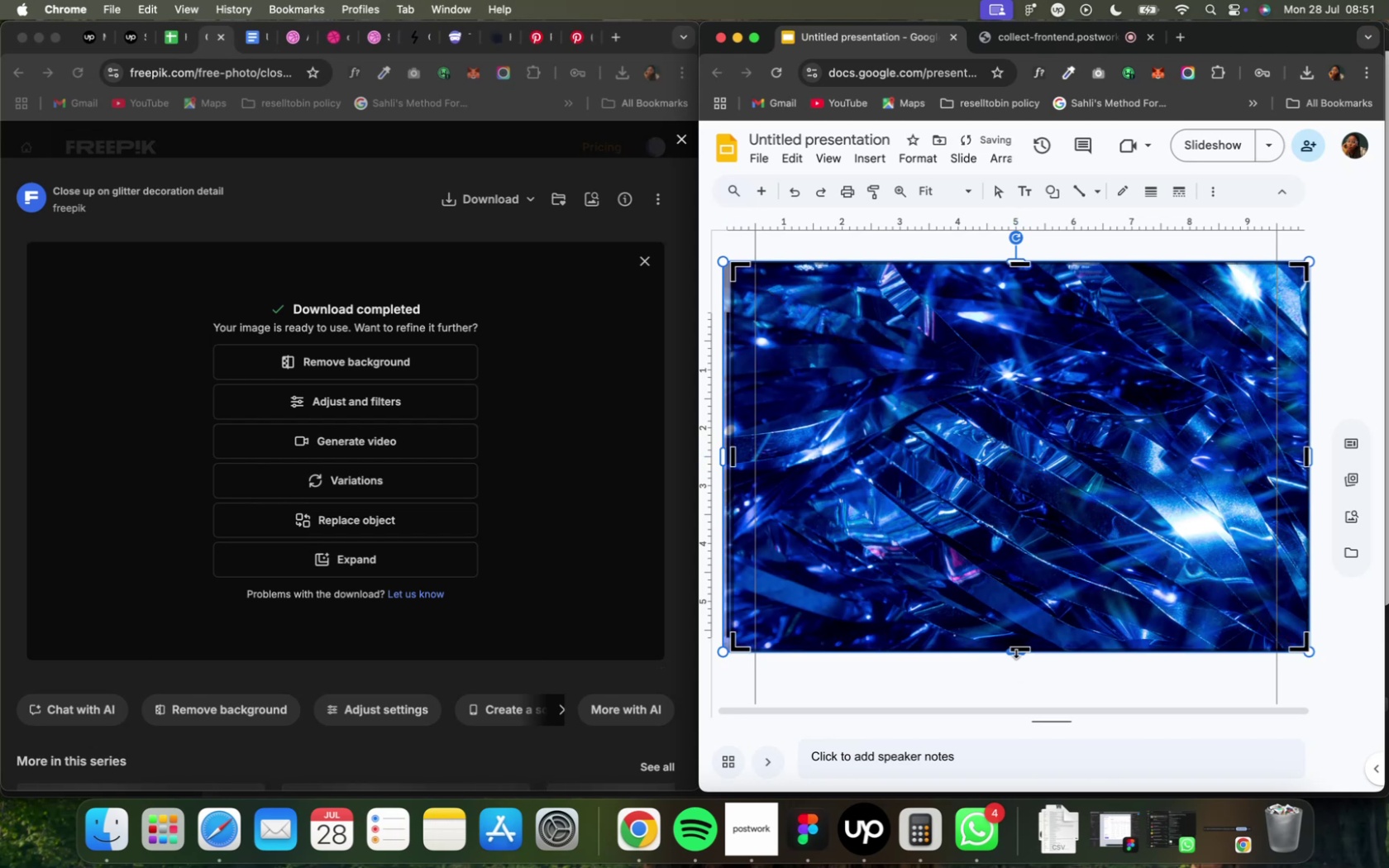 
left_click_drag(start_coordinate=[1018, 646], to_coordinate=[1019, 608])
 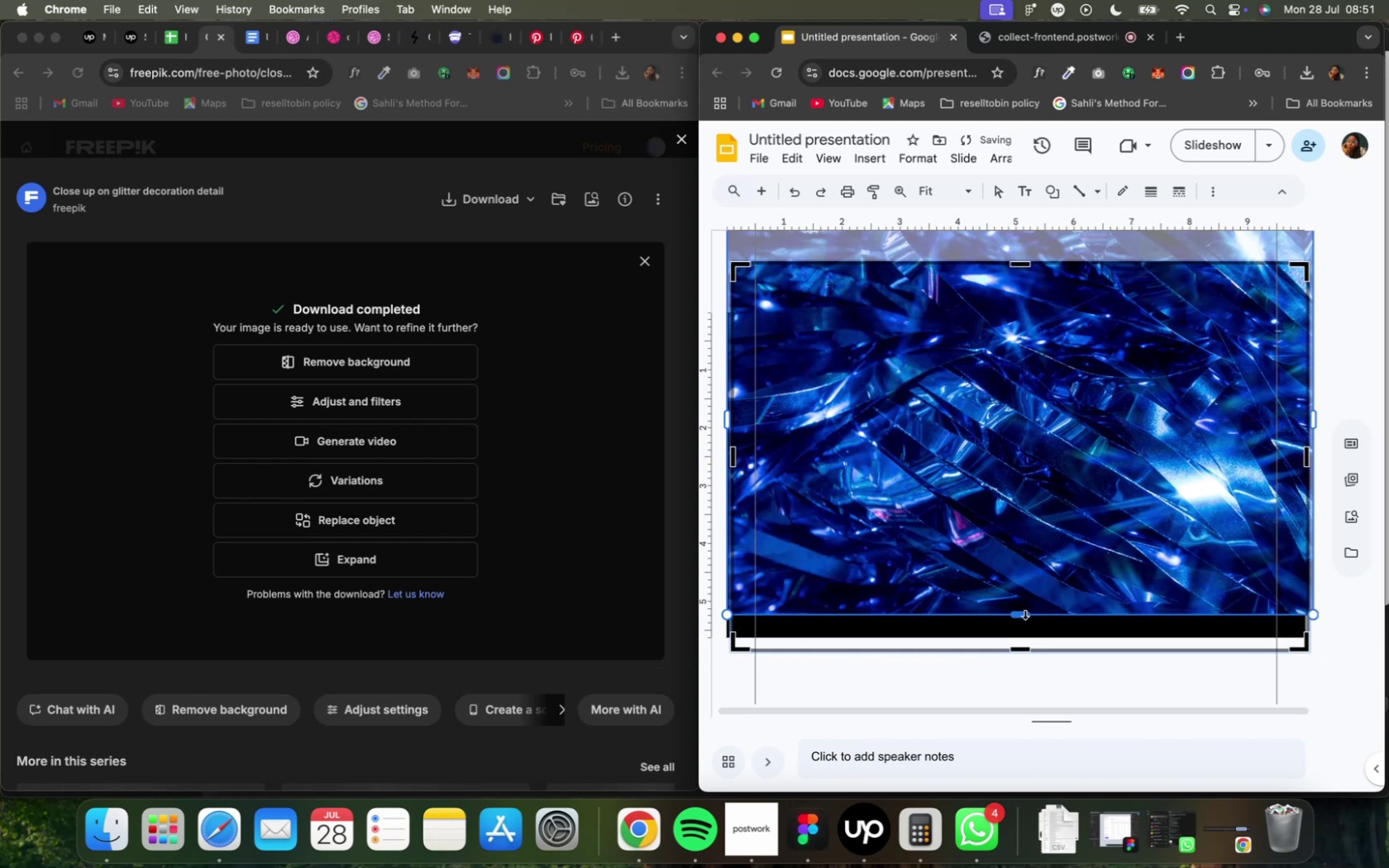 
key(Meta+Z)
 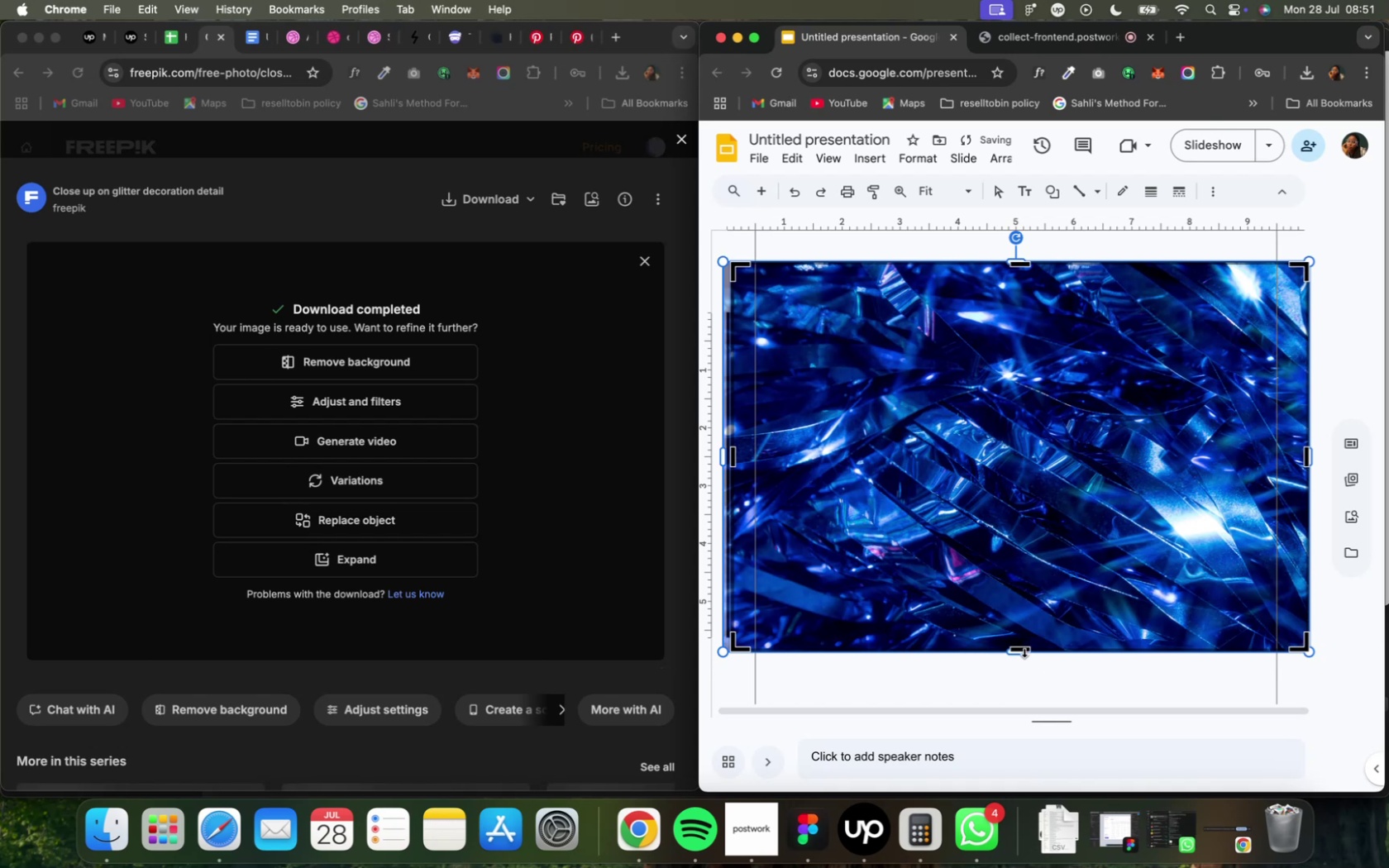 
left_click_drag(start_coordinate=[1022, 651], to_coordinate=[1014, 631])
 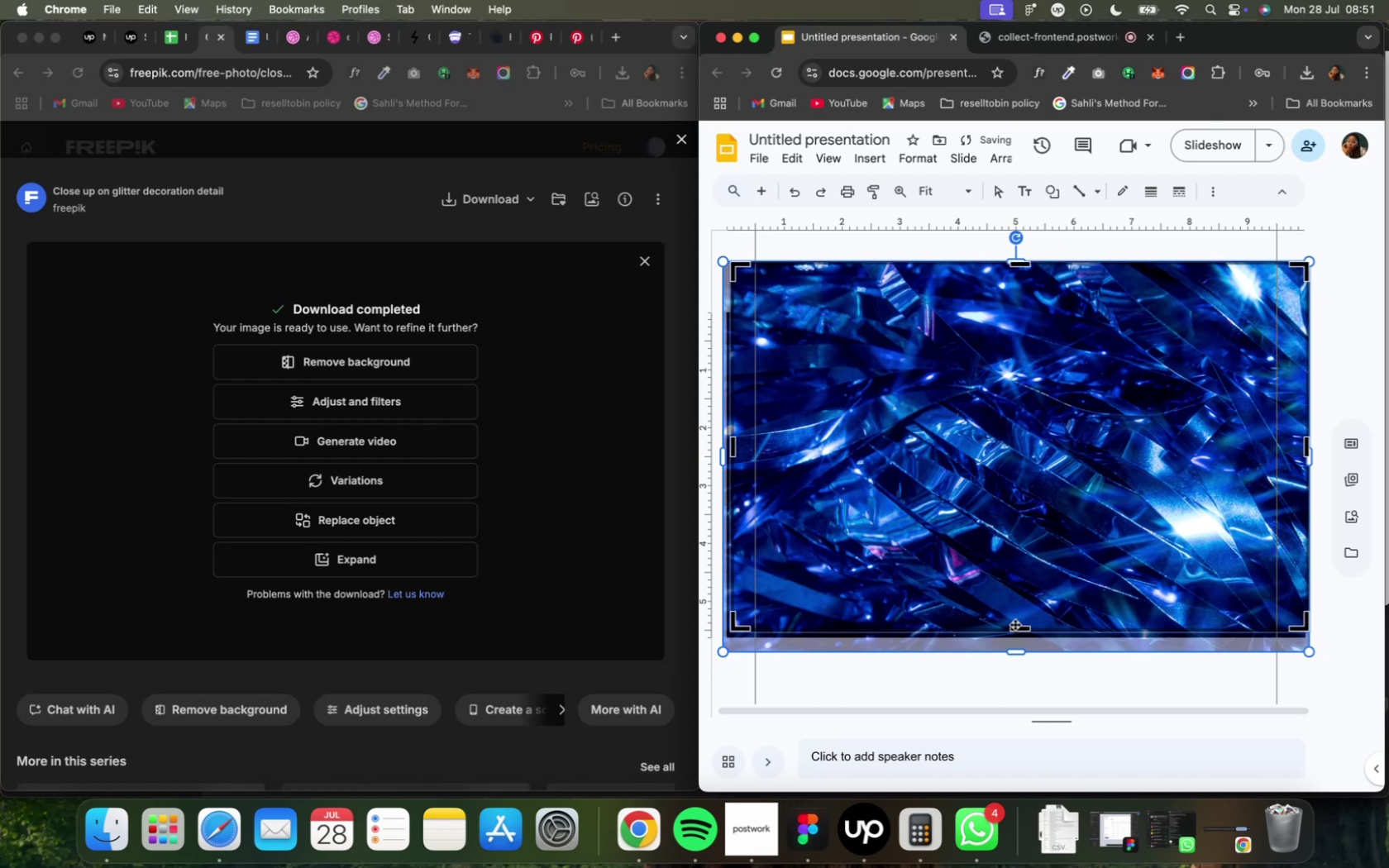 
left_click_drag(start_coordinate=[1017, 627], to_coordinate=[1012, 607])
 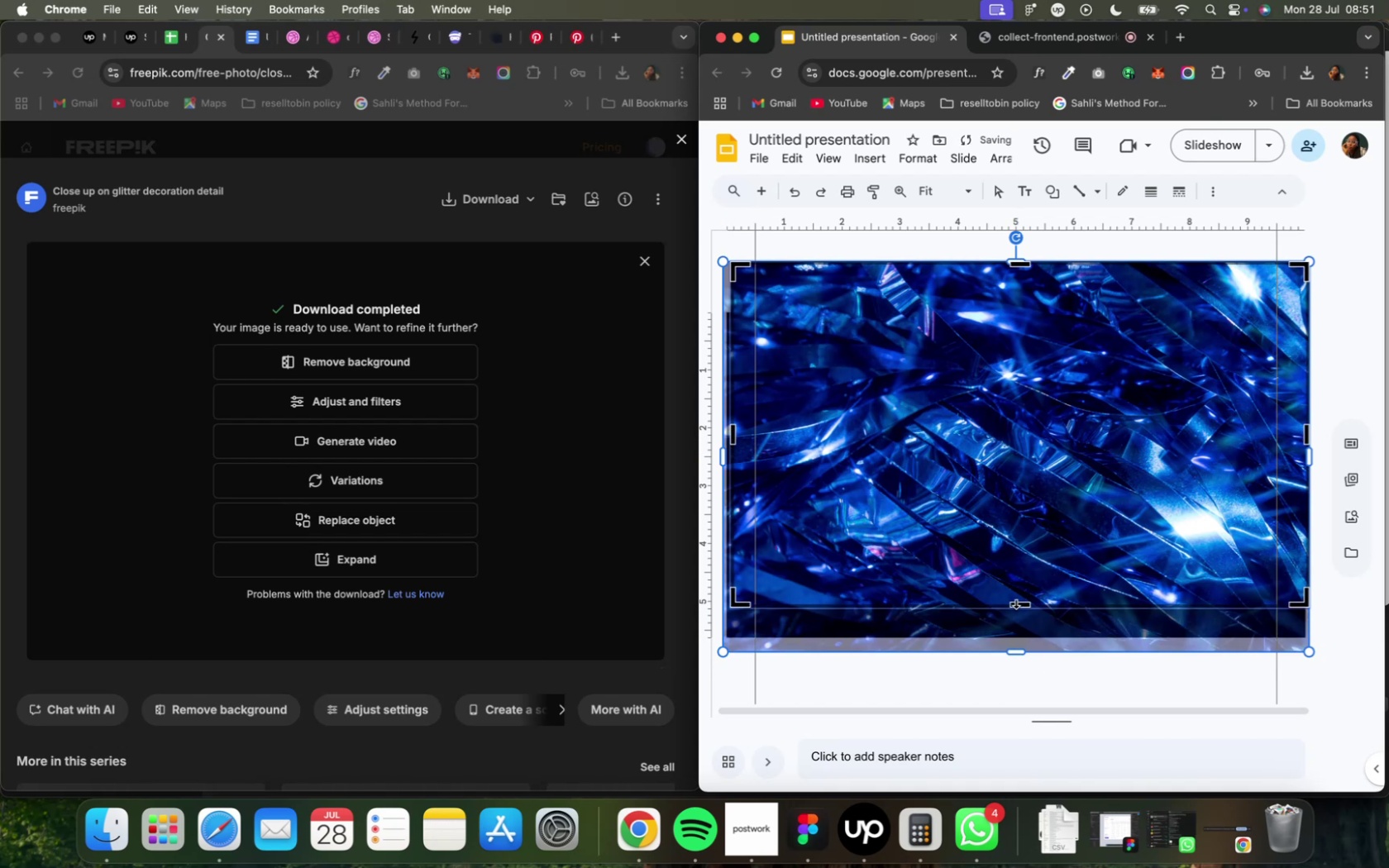 
left_click_drag(start_coordinate=[1017, 600], to_coordinate=[1027, 624])
 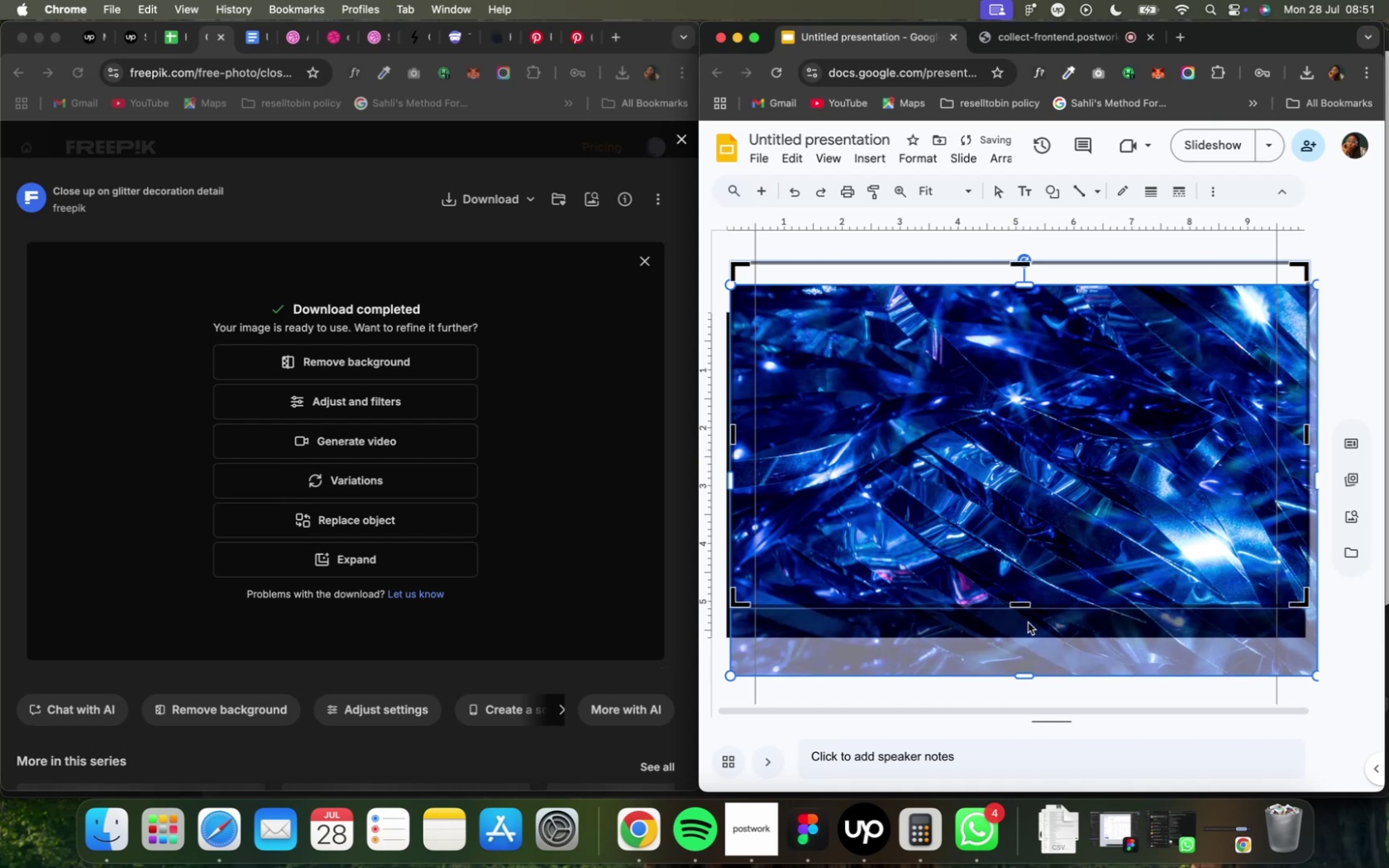 
key(Meta+CommandLeft)
 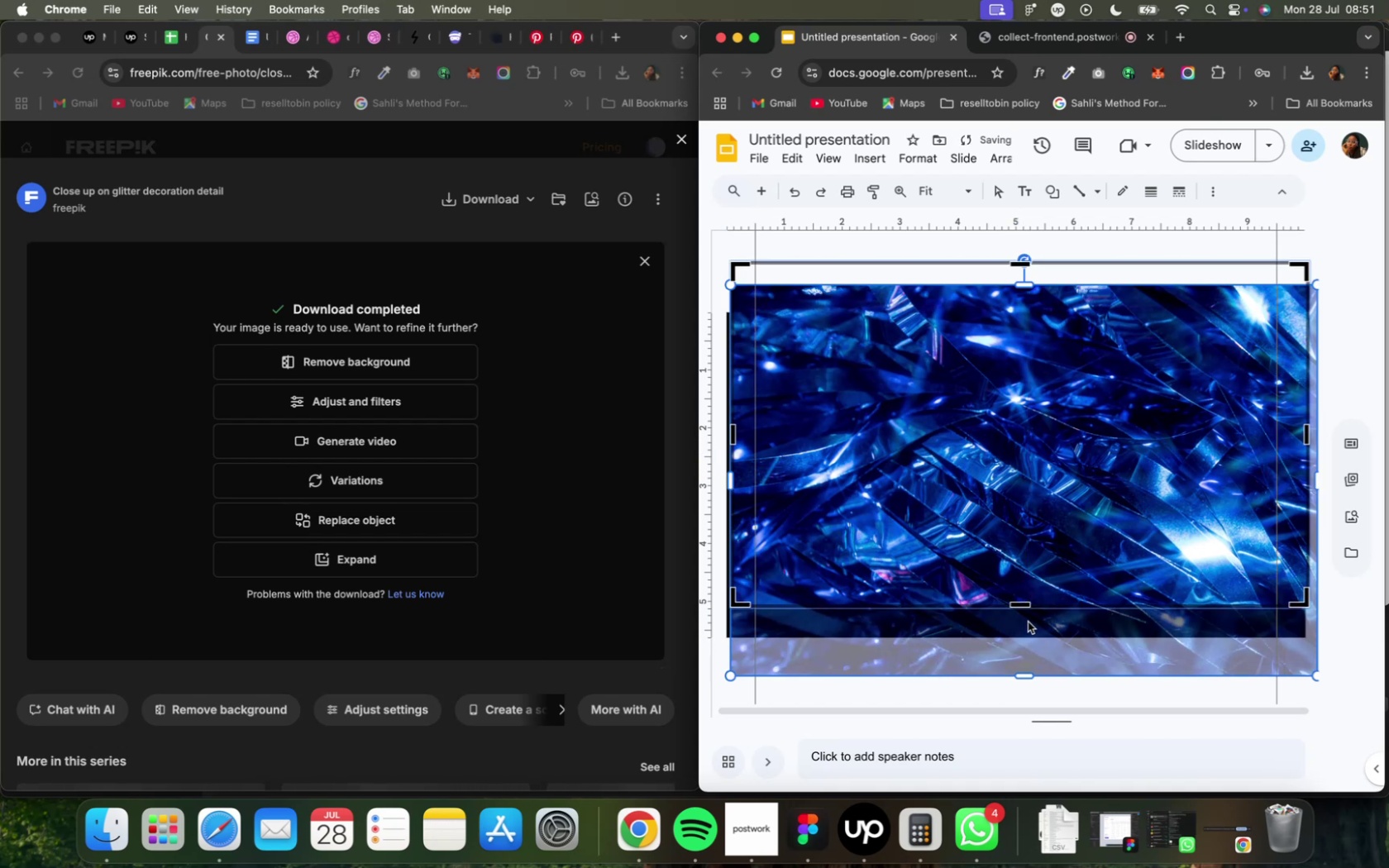 
key(Meta+Z)
 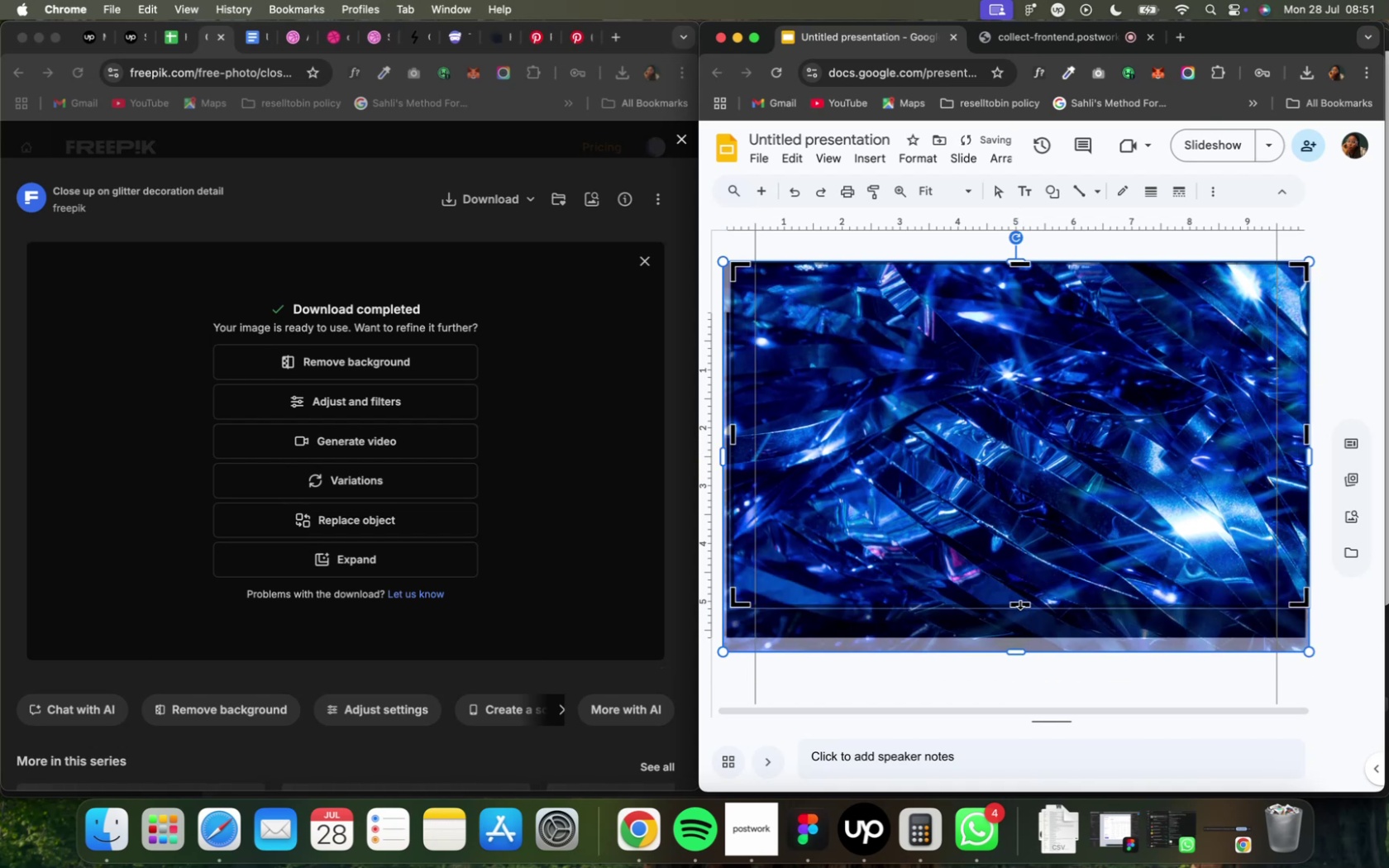 
left_click_drag(start_coordinate=[1019, 603], to_coordinate=[1026, 636])
 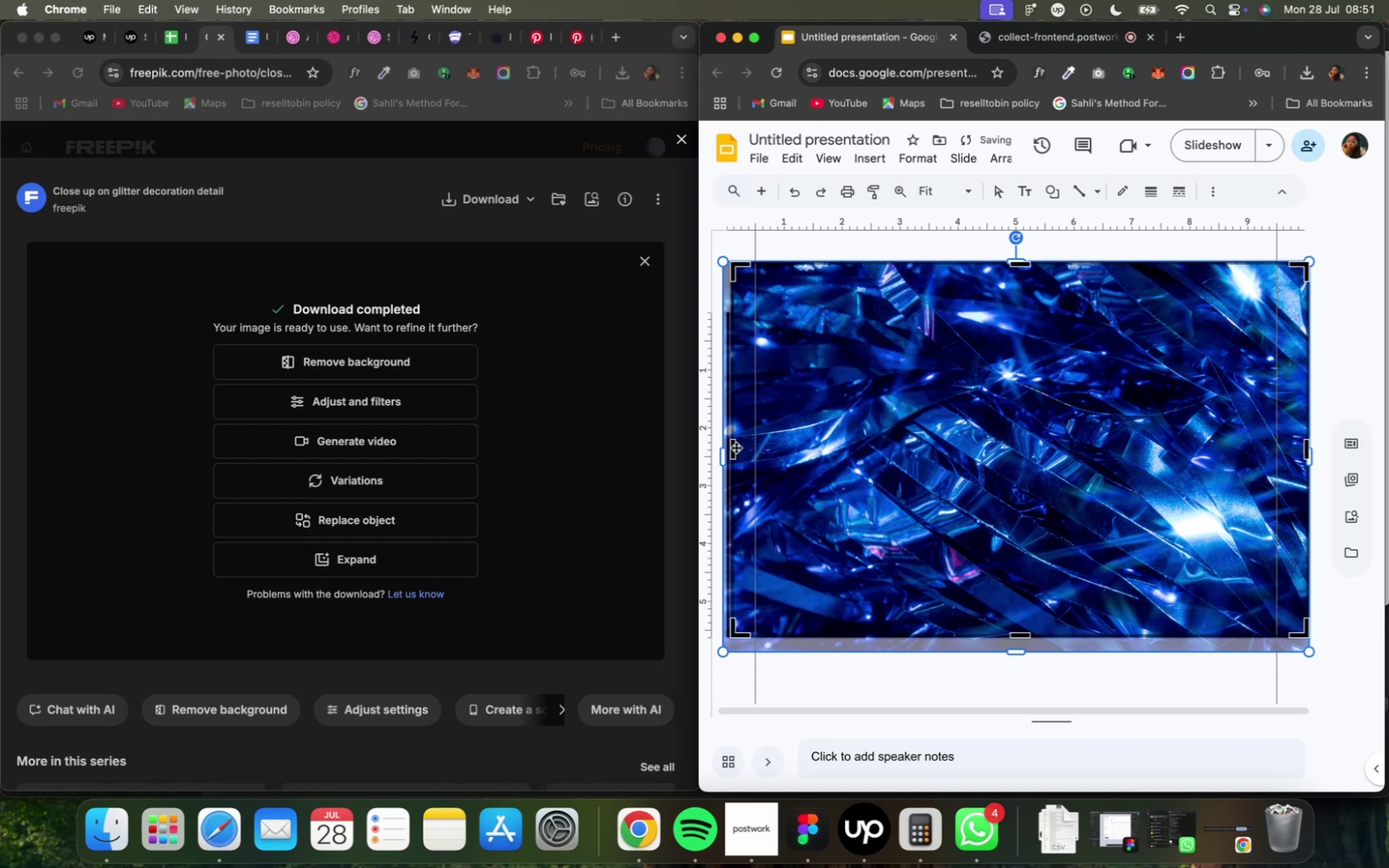 
left_click_drag(start_coordinate=[733, 448], to_coordinate=[771, 465])
 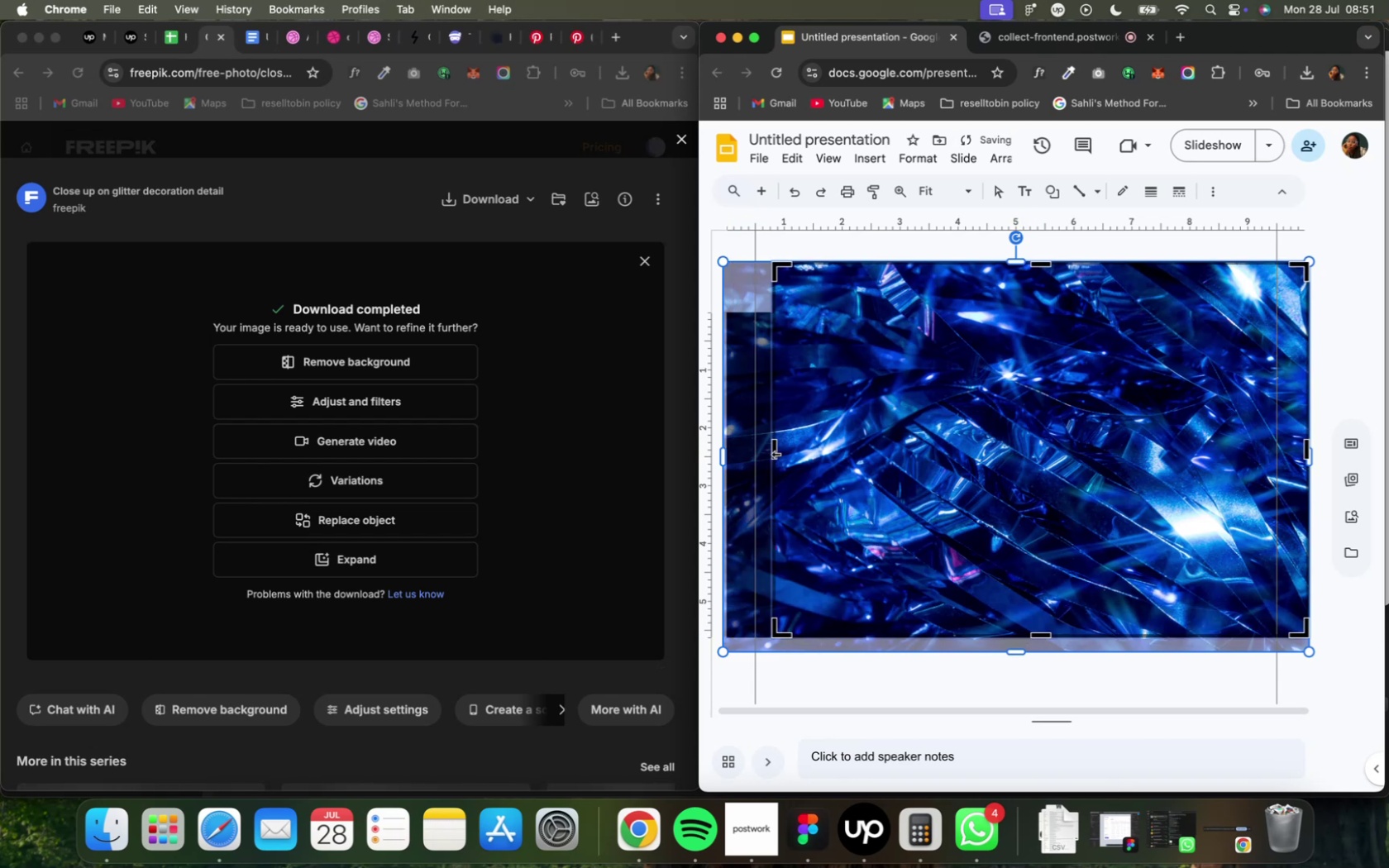 
left_click_drag(start_coordinate=[776, 452], to_coordinate=[725, 460])
 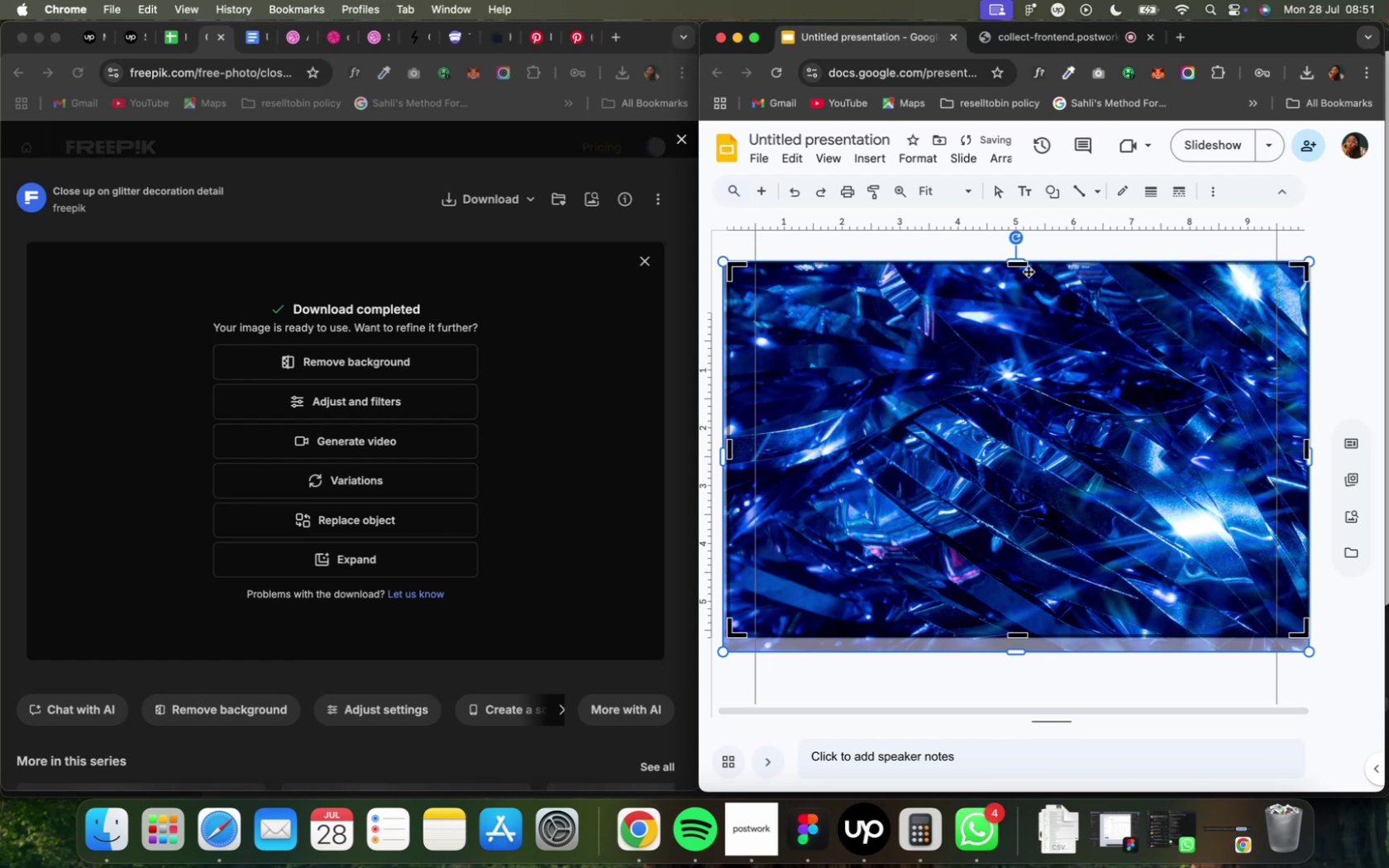 
left_click_drag(start_coordinate=[1020, 265], to_coordinate=[1029, 308])
 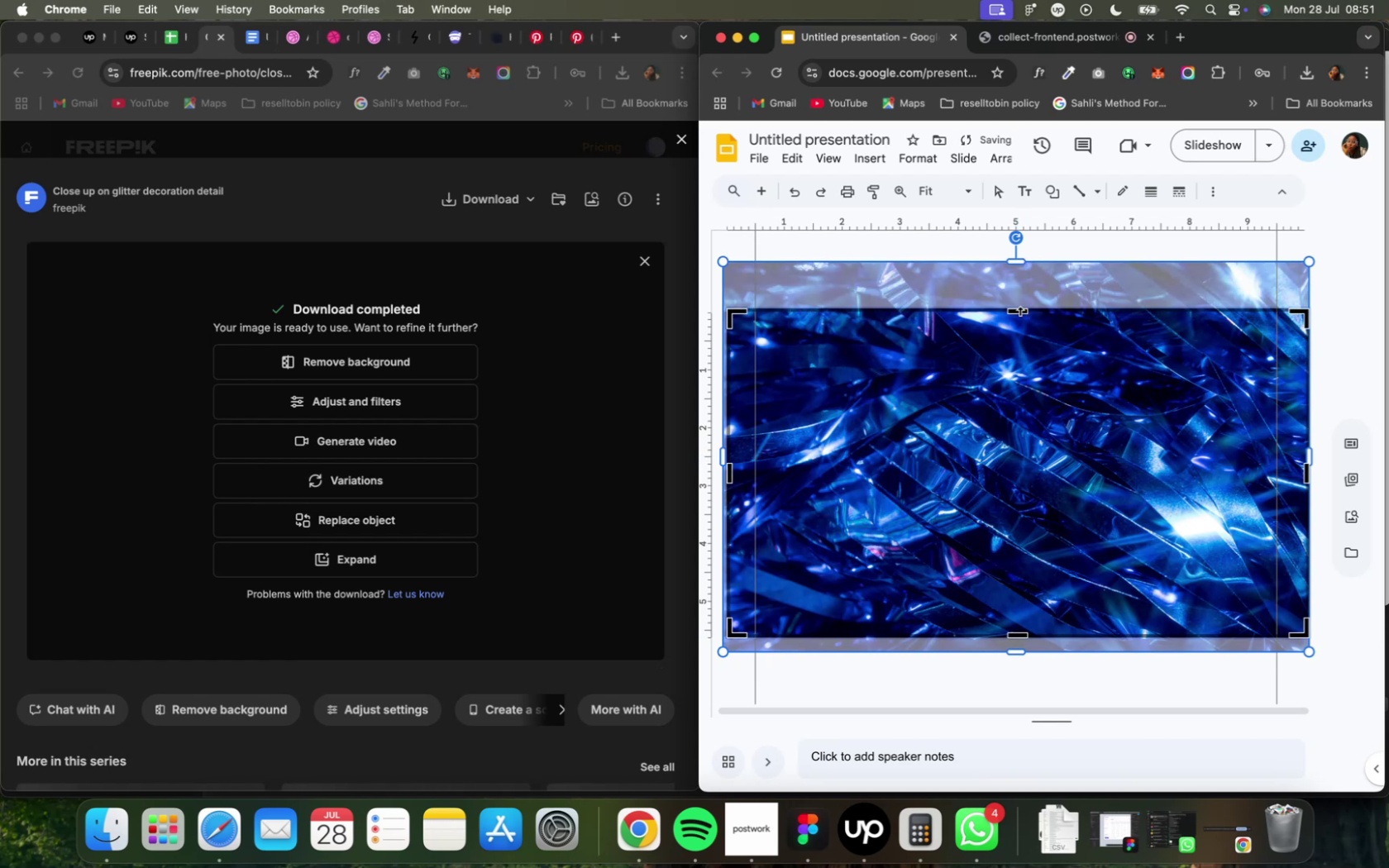 
left_click_drag(start_coordinate=[1015, 311], to_coordinate=[1026, 362])
 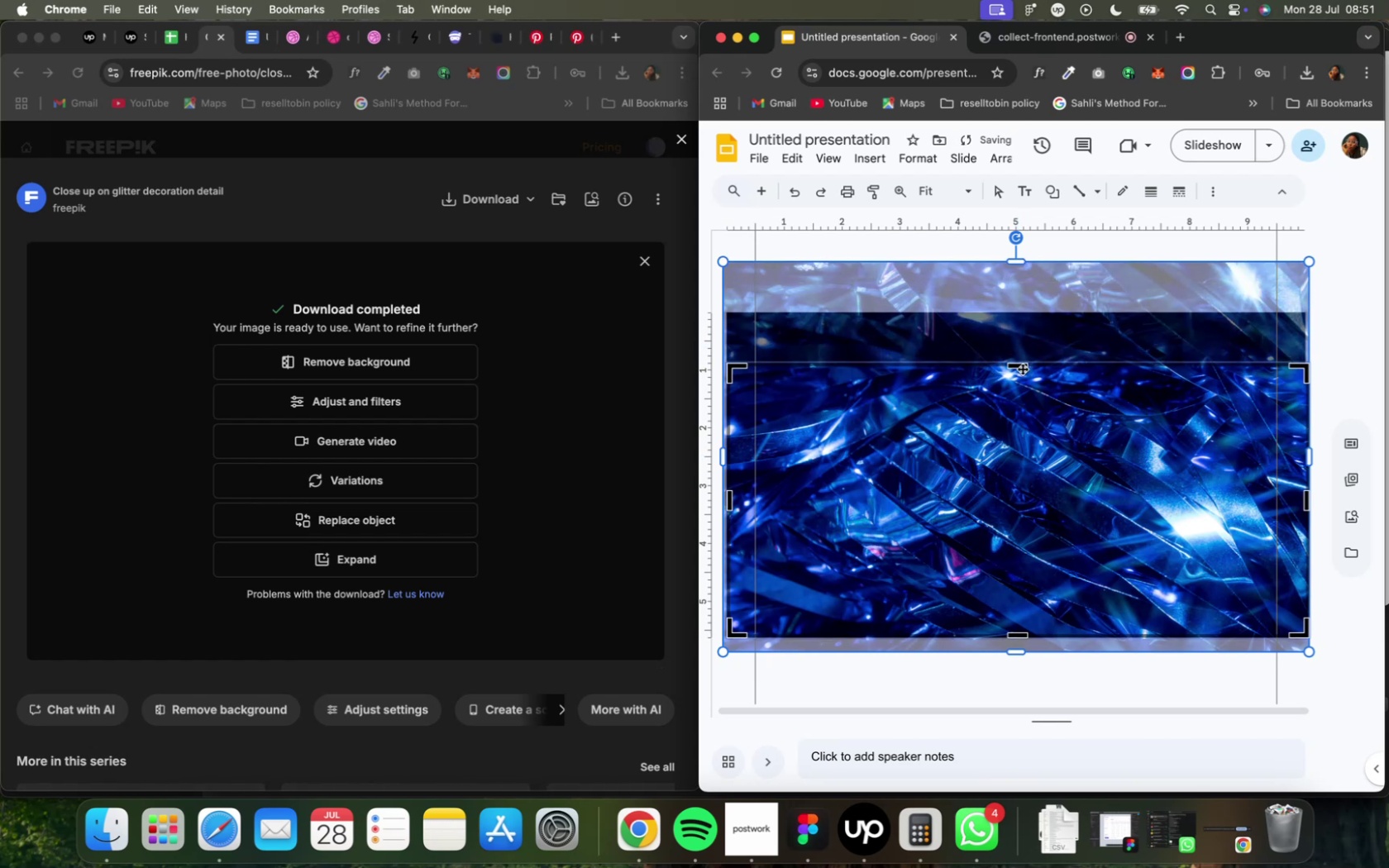 
left_click_drag(start_coordinate=[1018, 366], to_coordinate=[997, 312])
 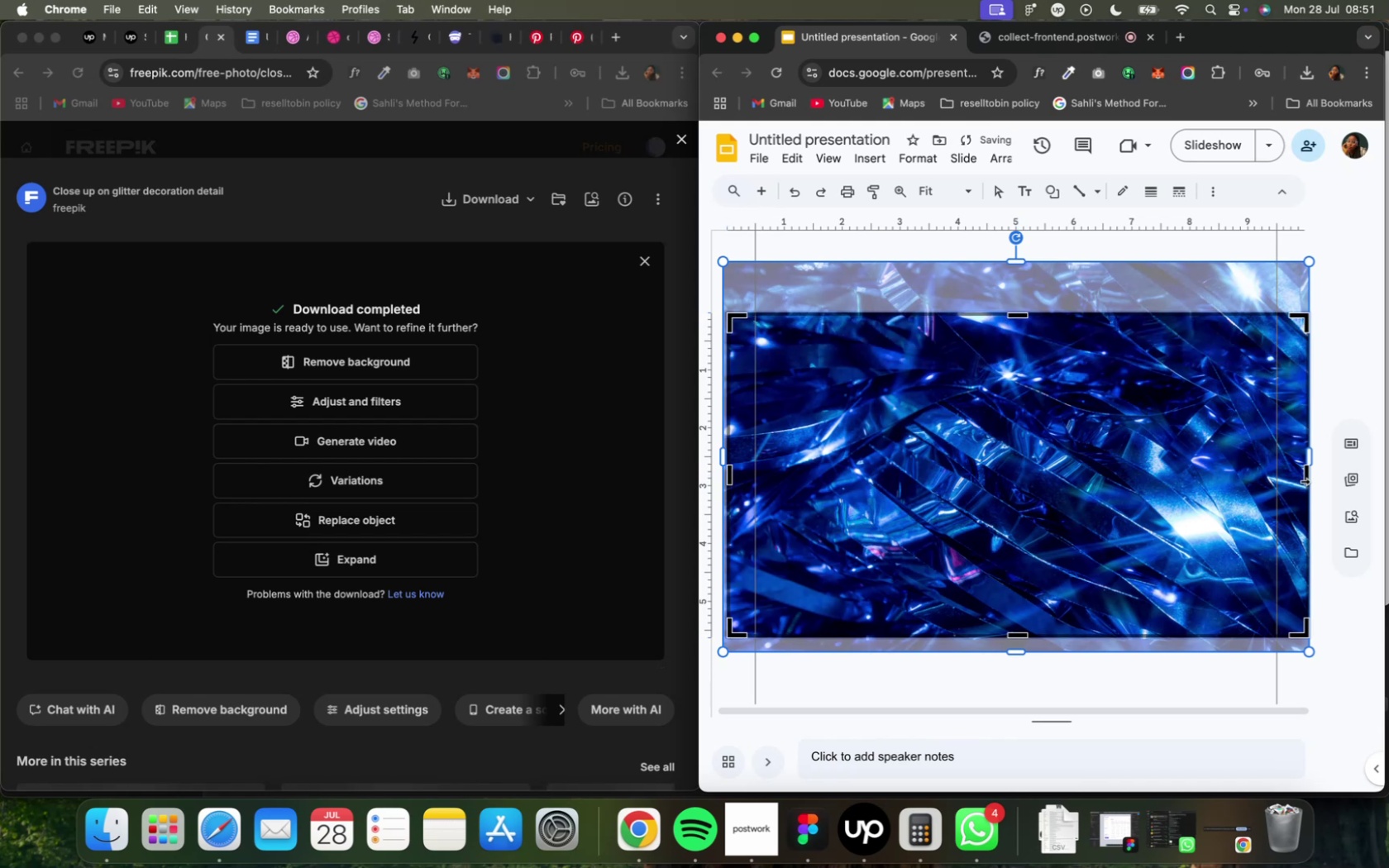 
left_click_drag(start_coordinate=[1302, 478], to_coordinate=[1274, 479])
 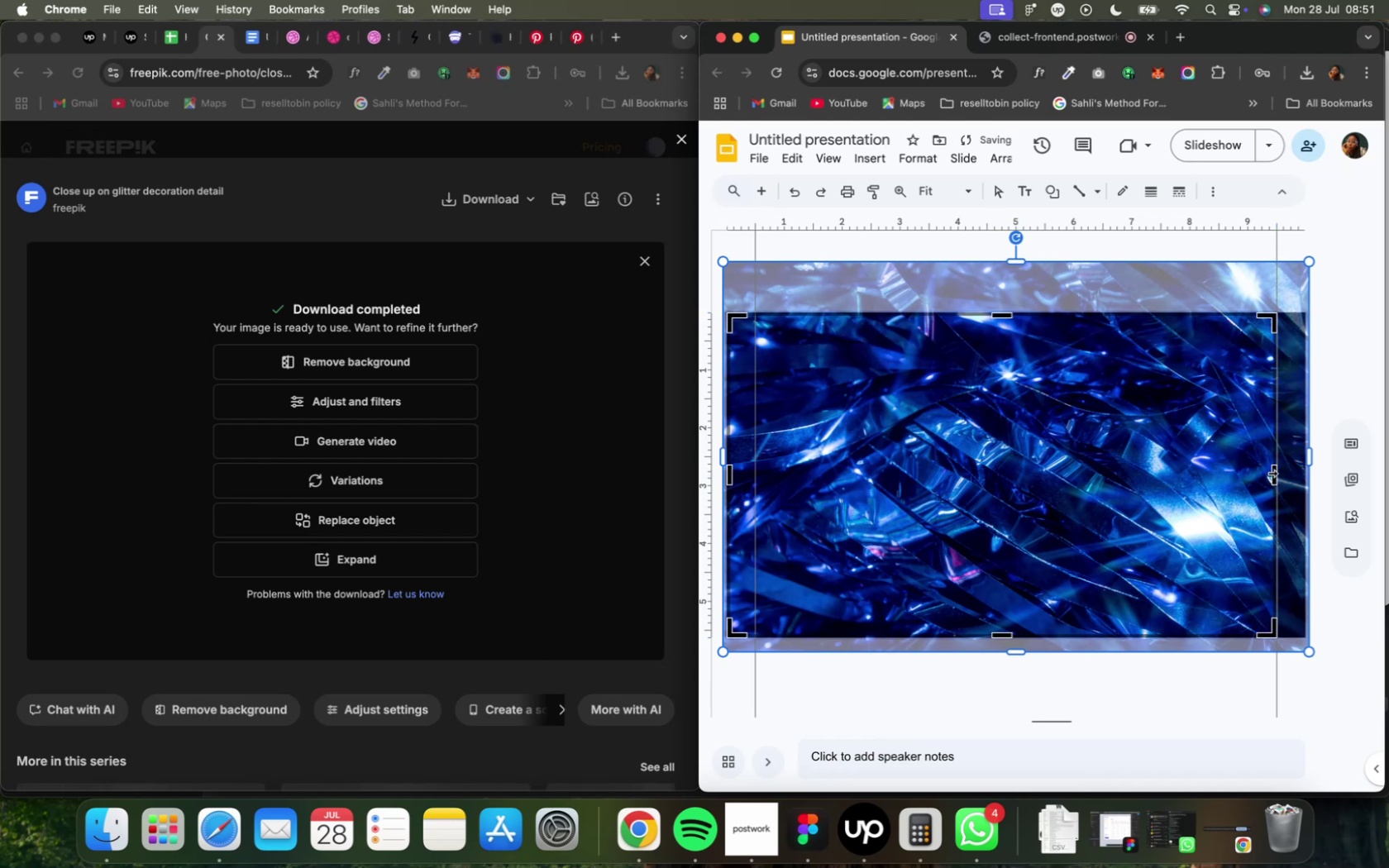 
left_click_drag(start_coordinate=[1270, 472], to_coordinate=[1305, 490])
 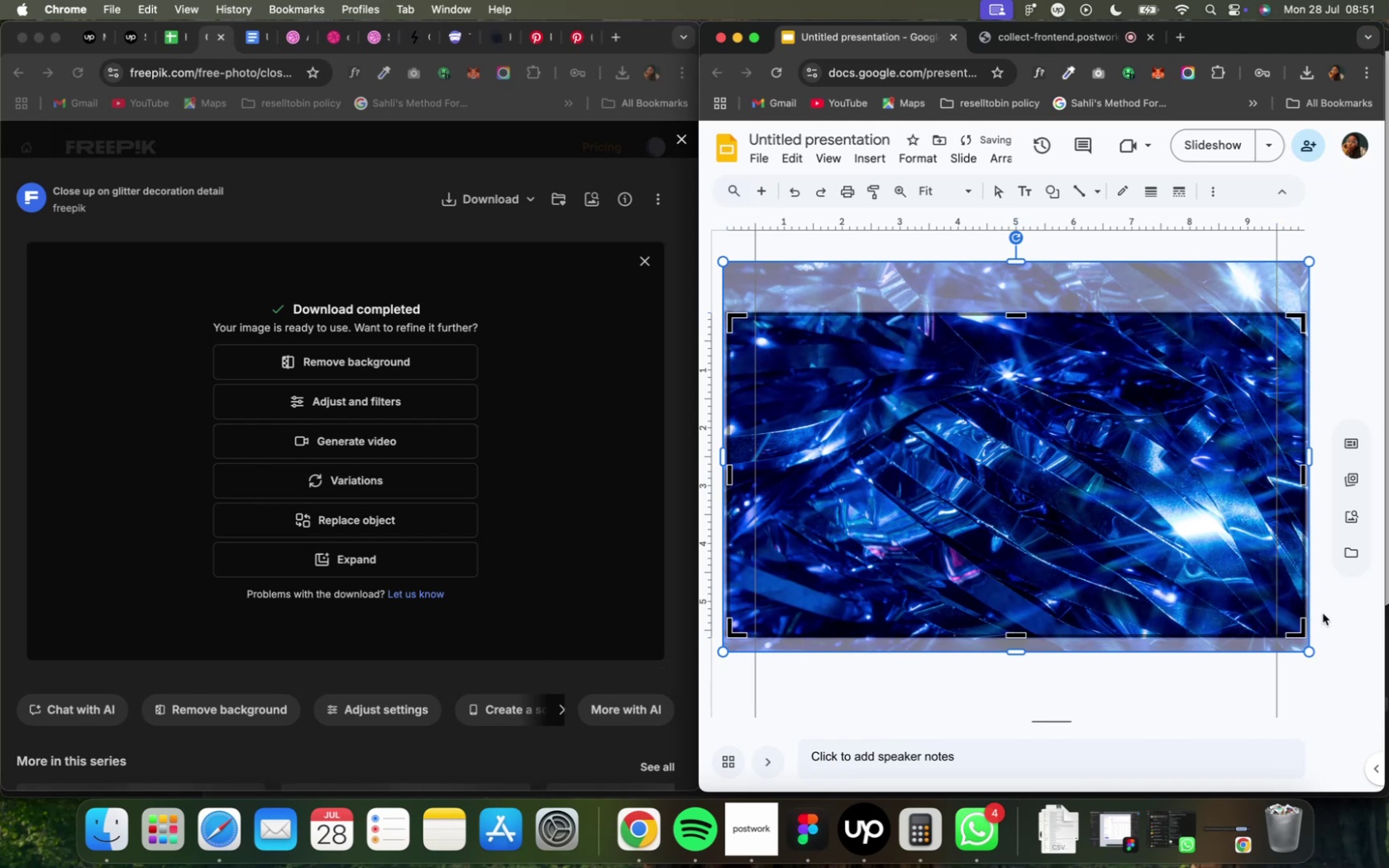 
left_click([1325, 616])
 